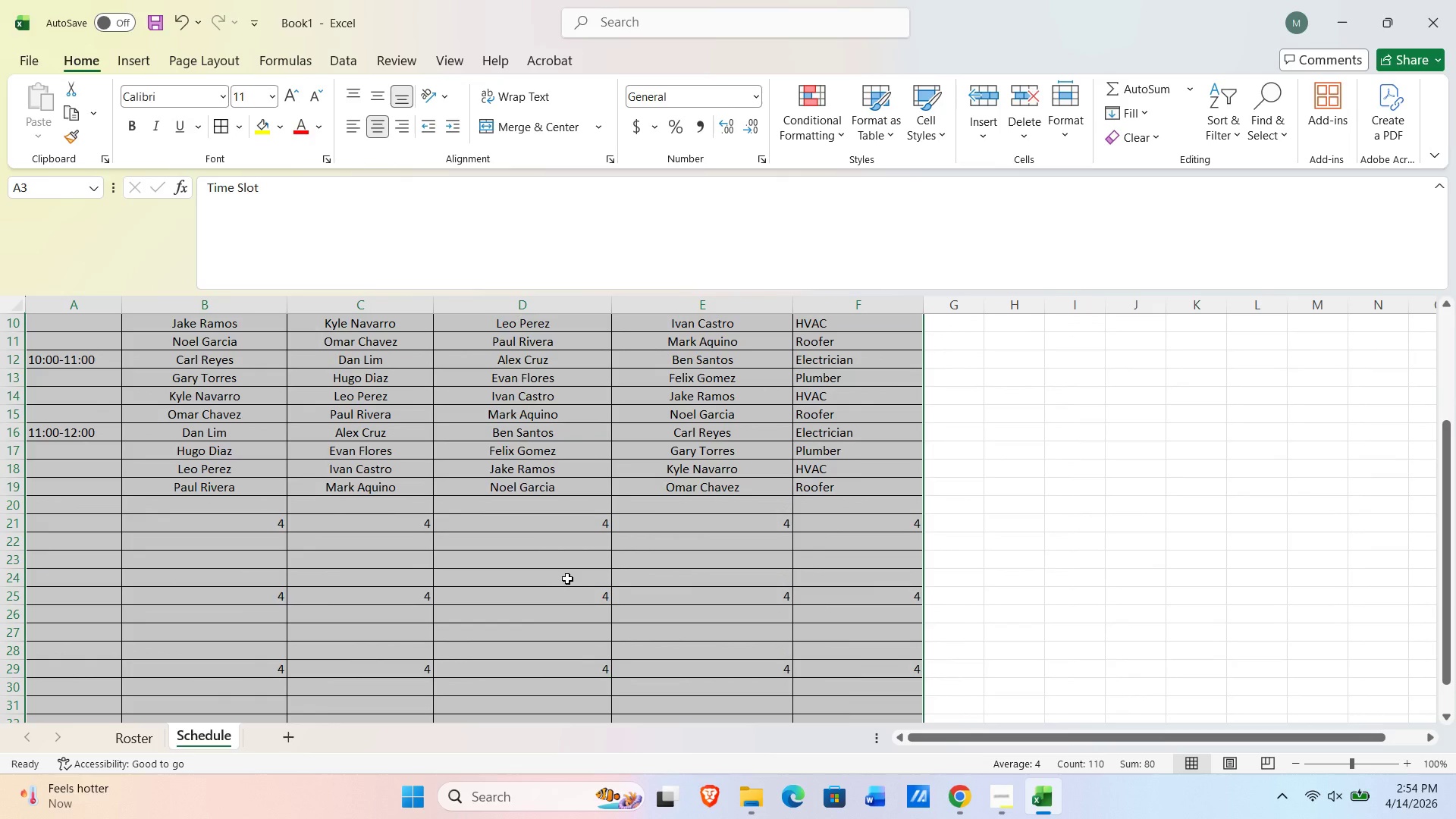 
left_click([390, 127])
 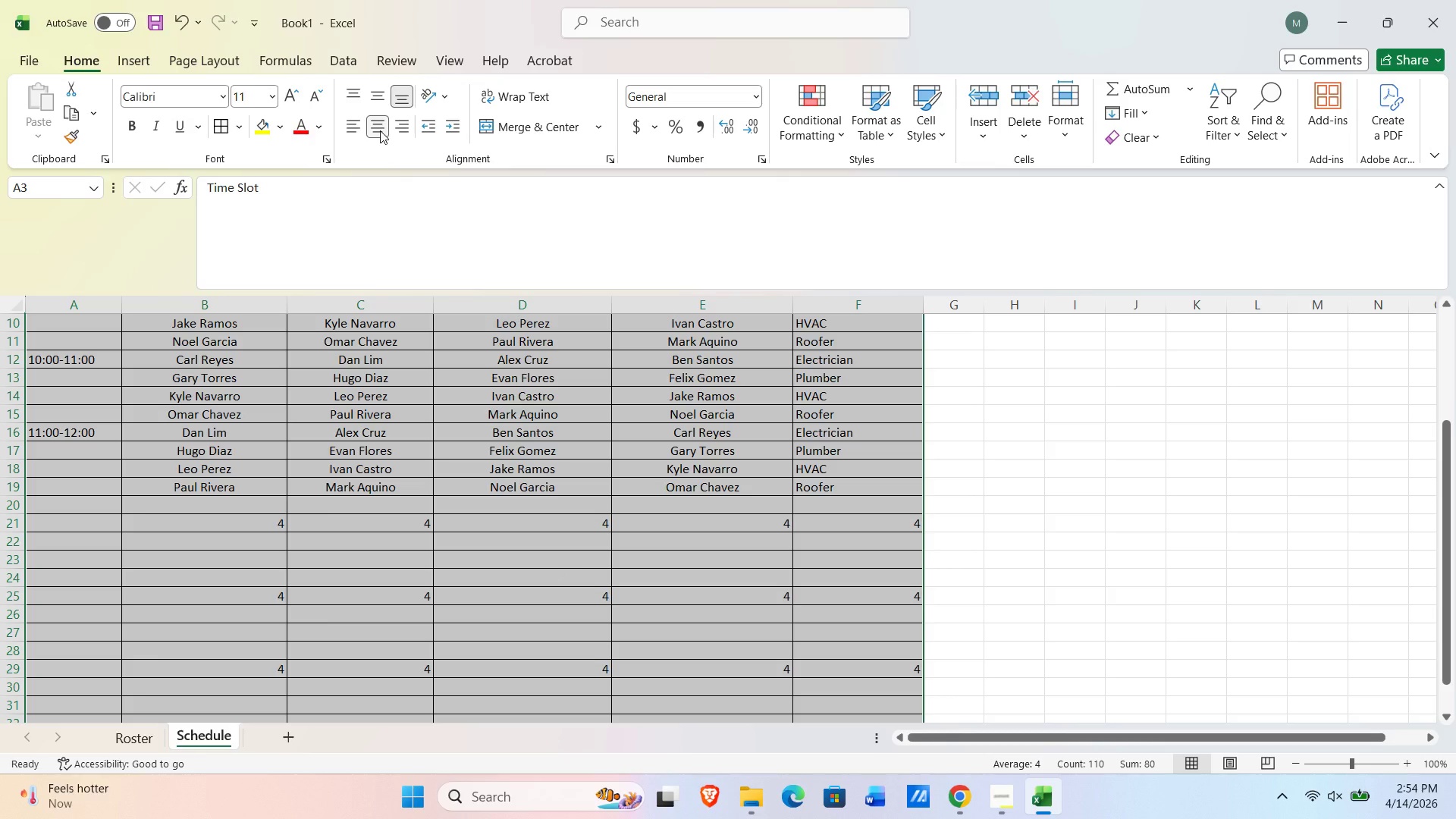 
left_click([380, 130])
 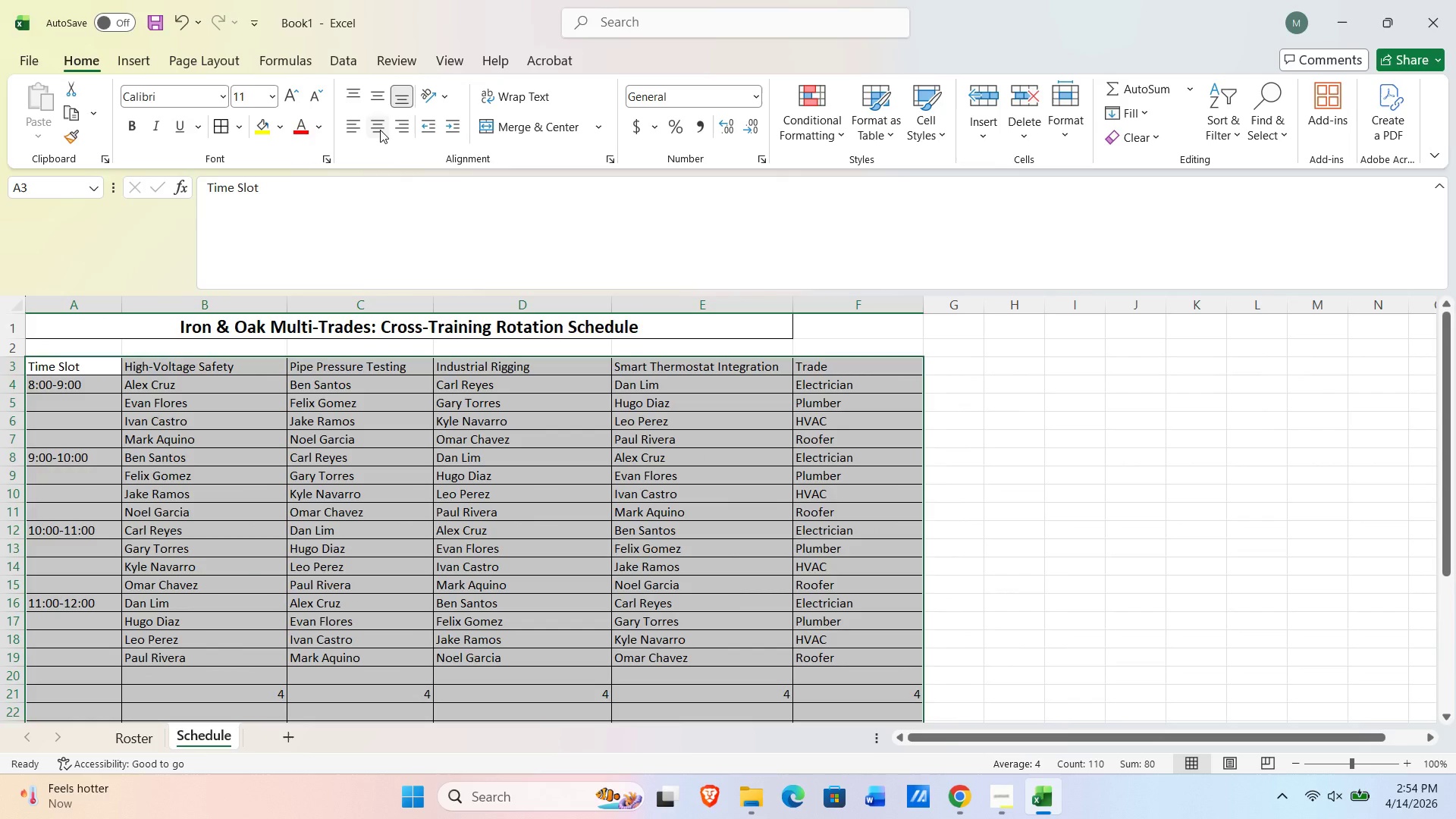 
left_click([380, 130])
 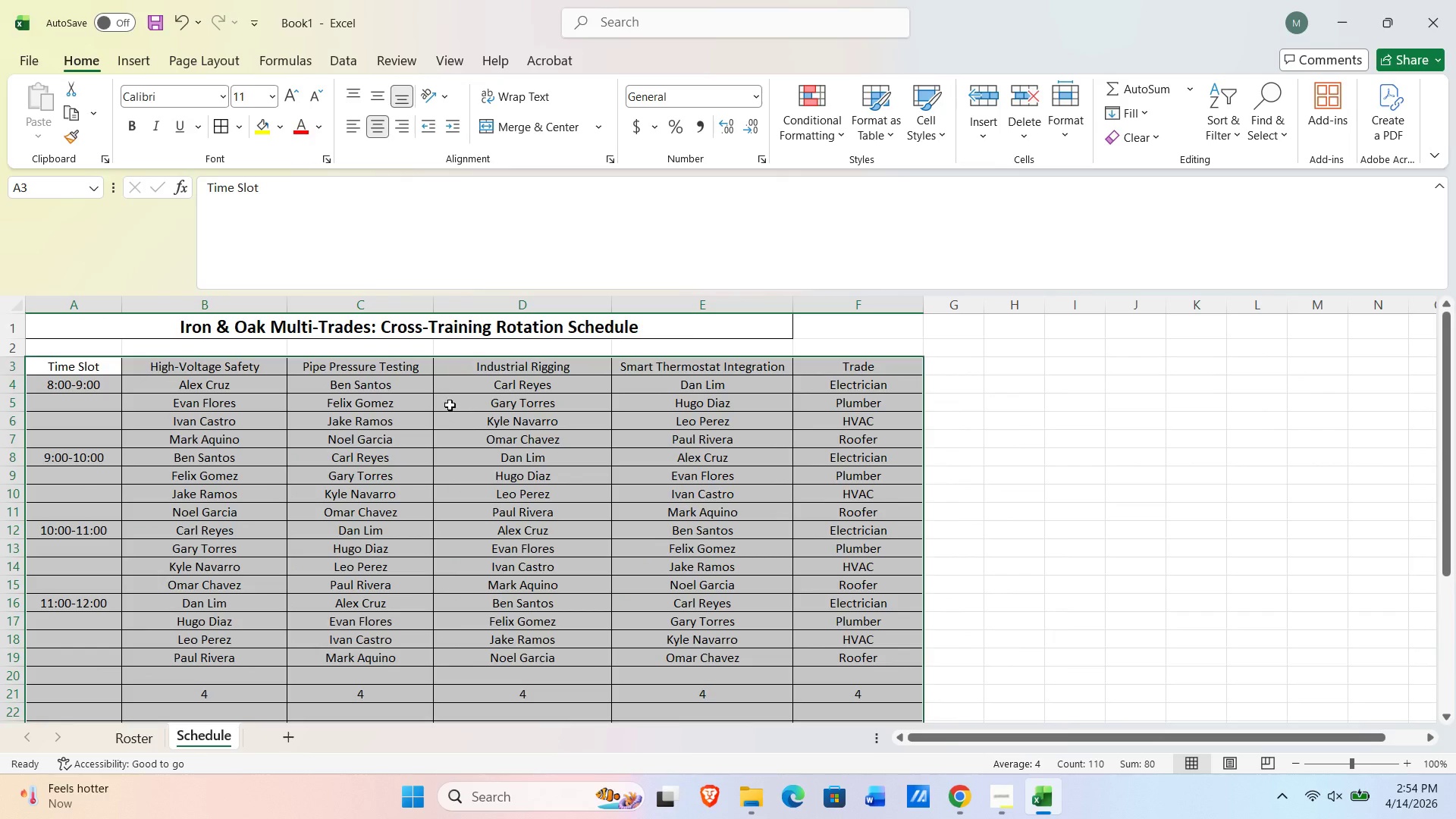 
scroll: coordinate [478, 504], scroll_direction: down, amount: 5.0
 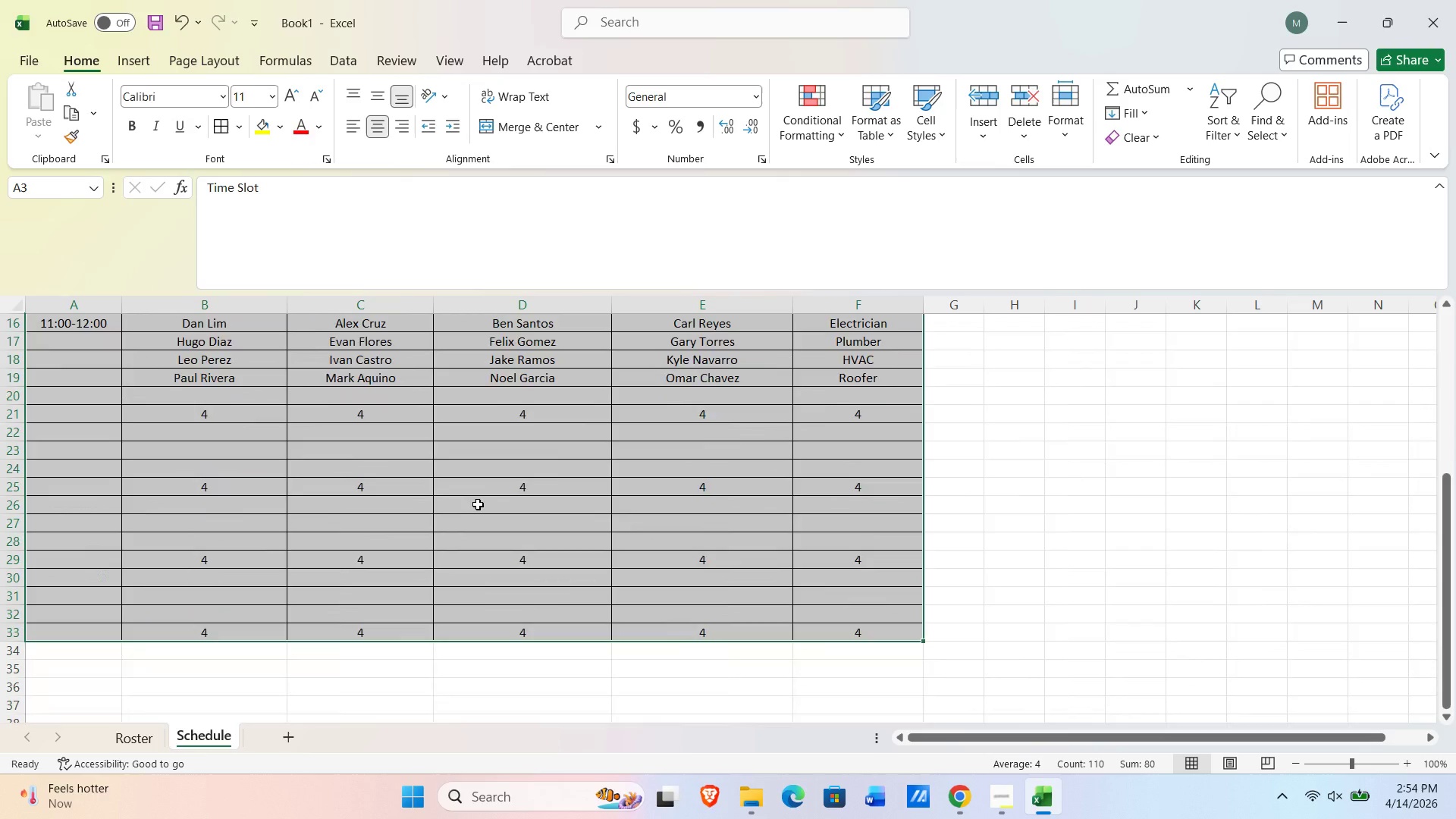 
scroll: coordinate [483, 503], scroll_direction: up, amount: 5.0
 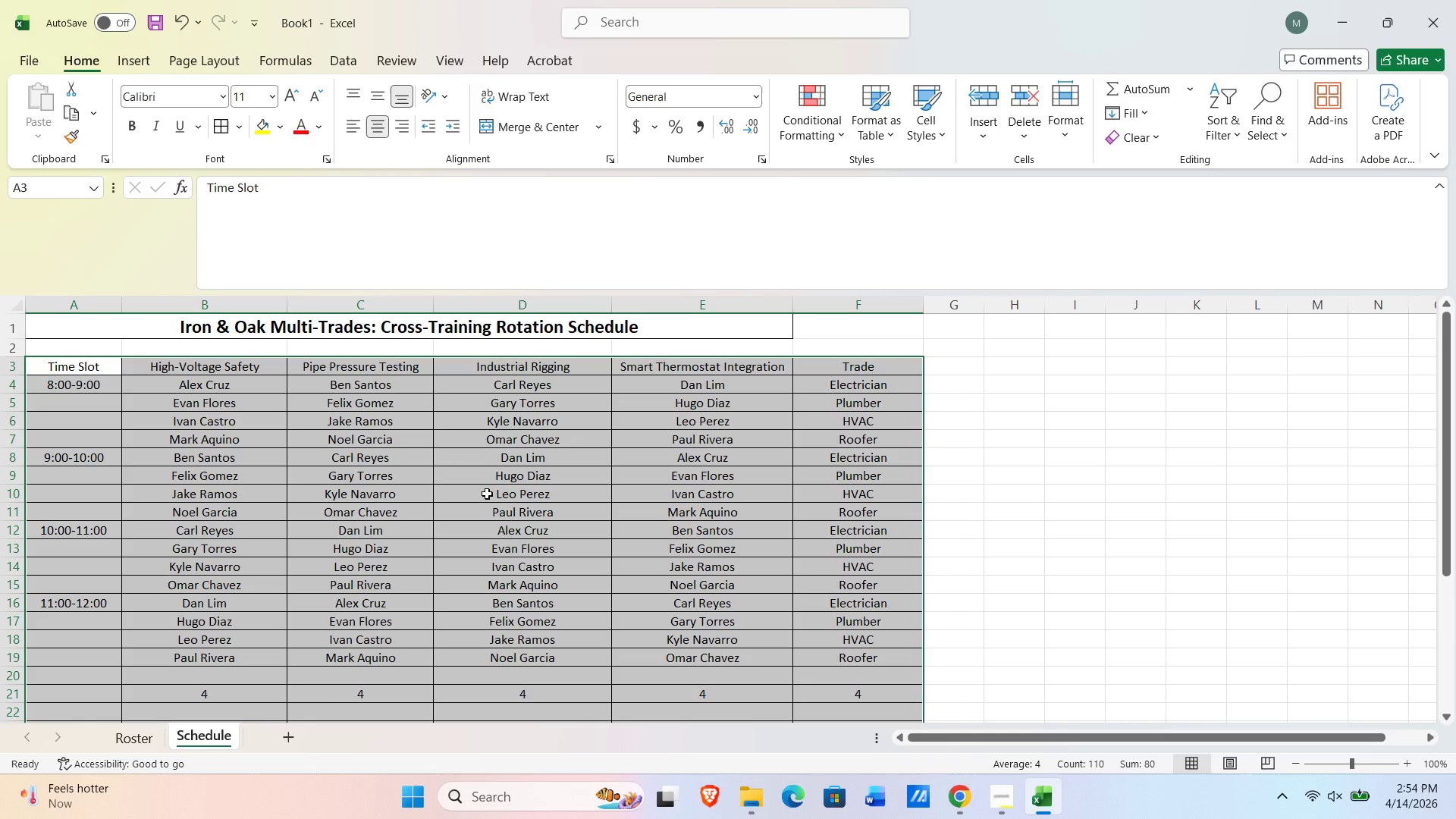 
wait(8.19)
 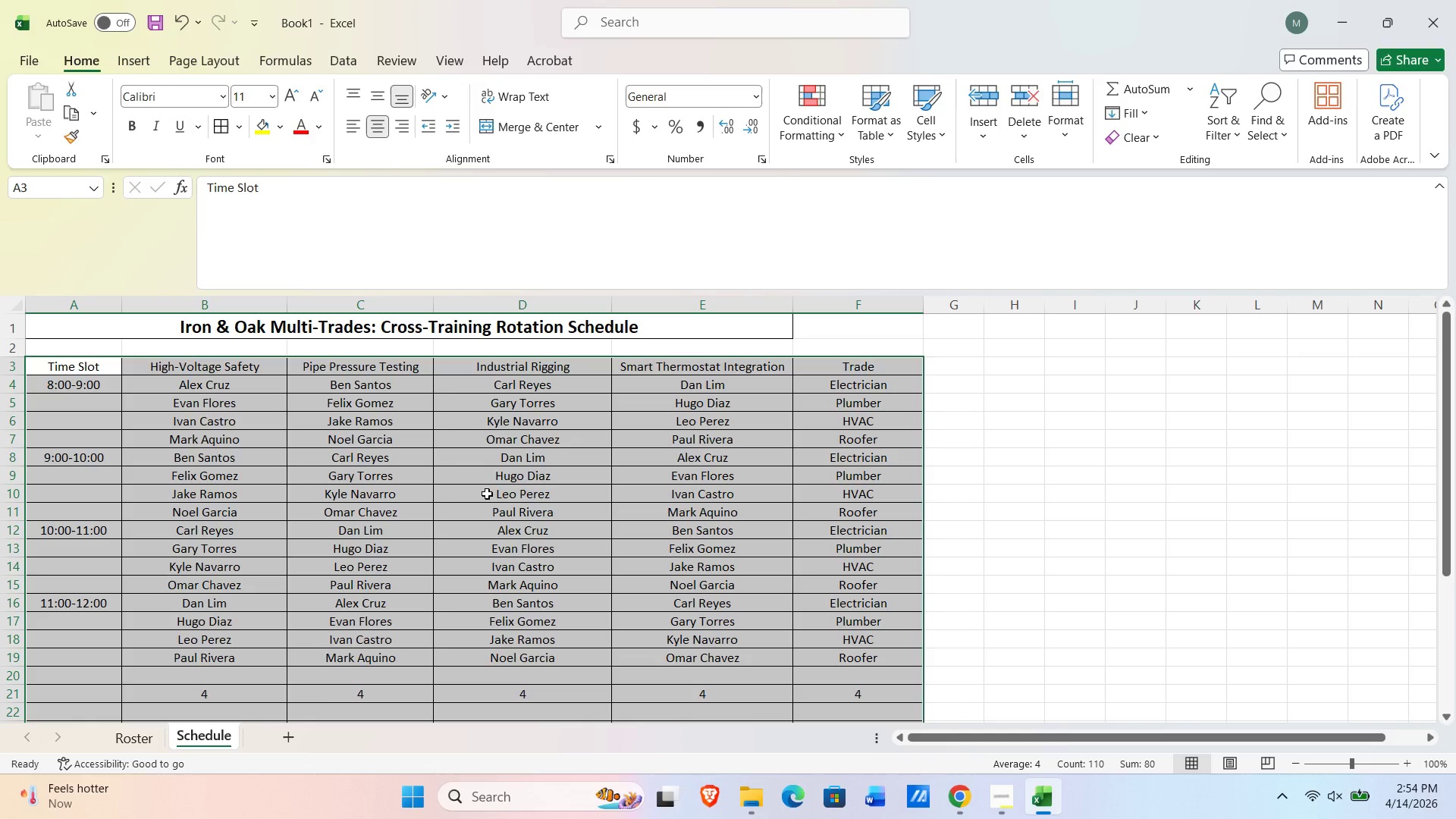 
left_click([65, 402])
 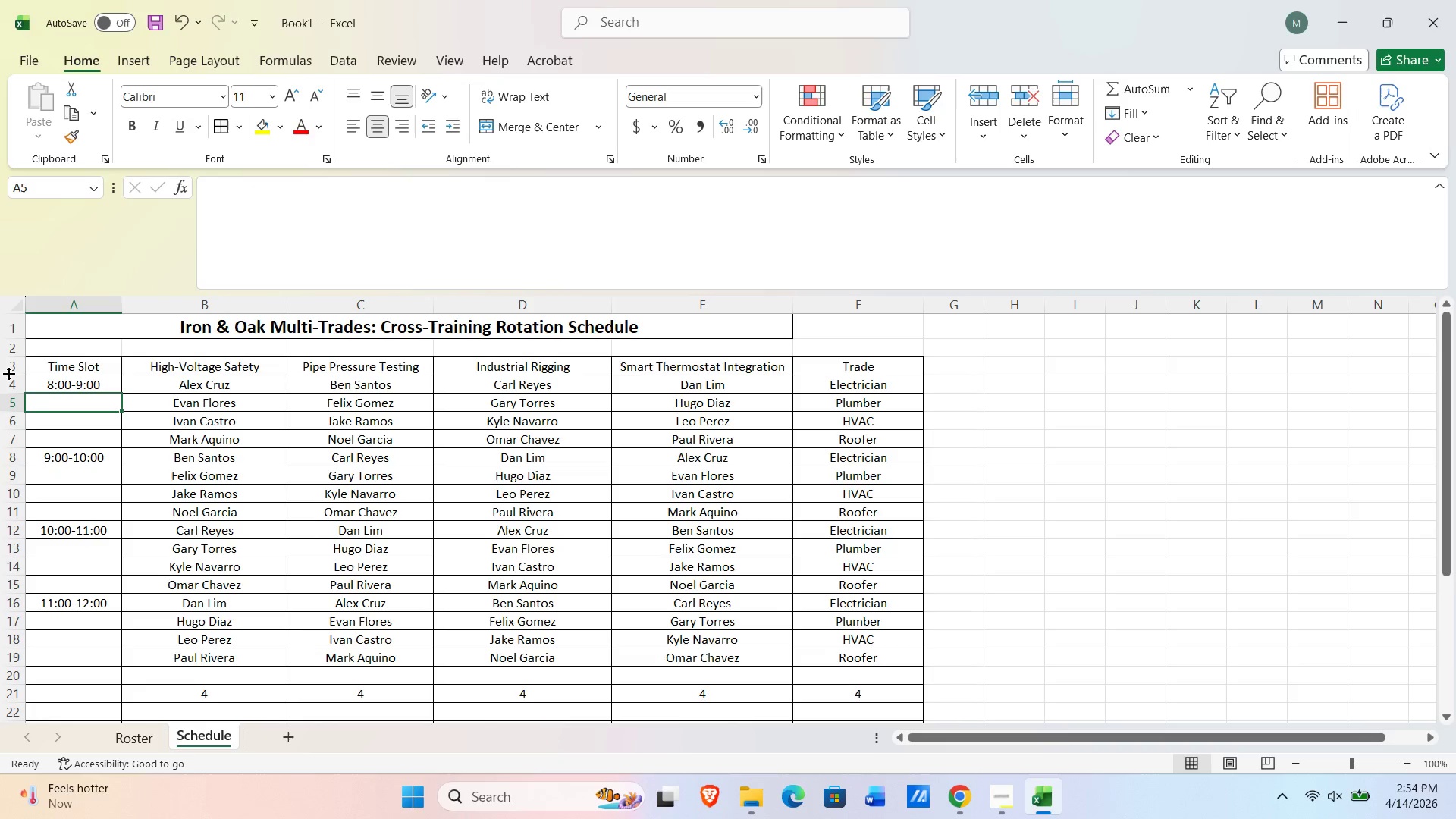 
left_click_drag(start_coordinate=[9, 373], to_coordinate=[9, 386])
 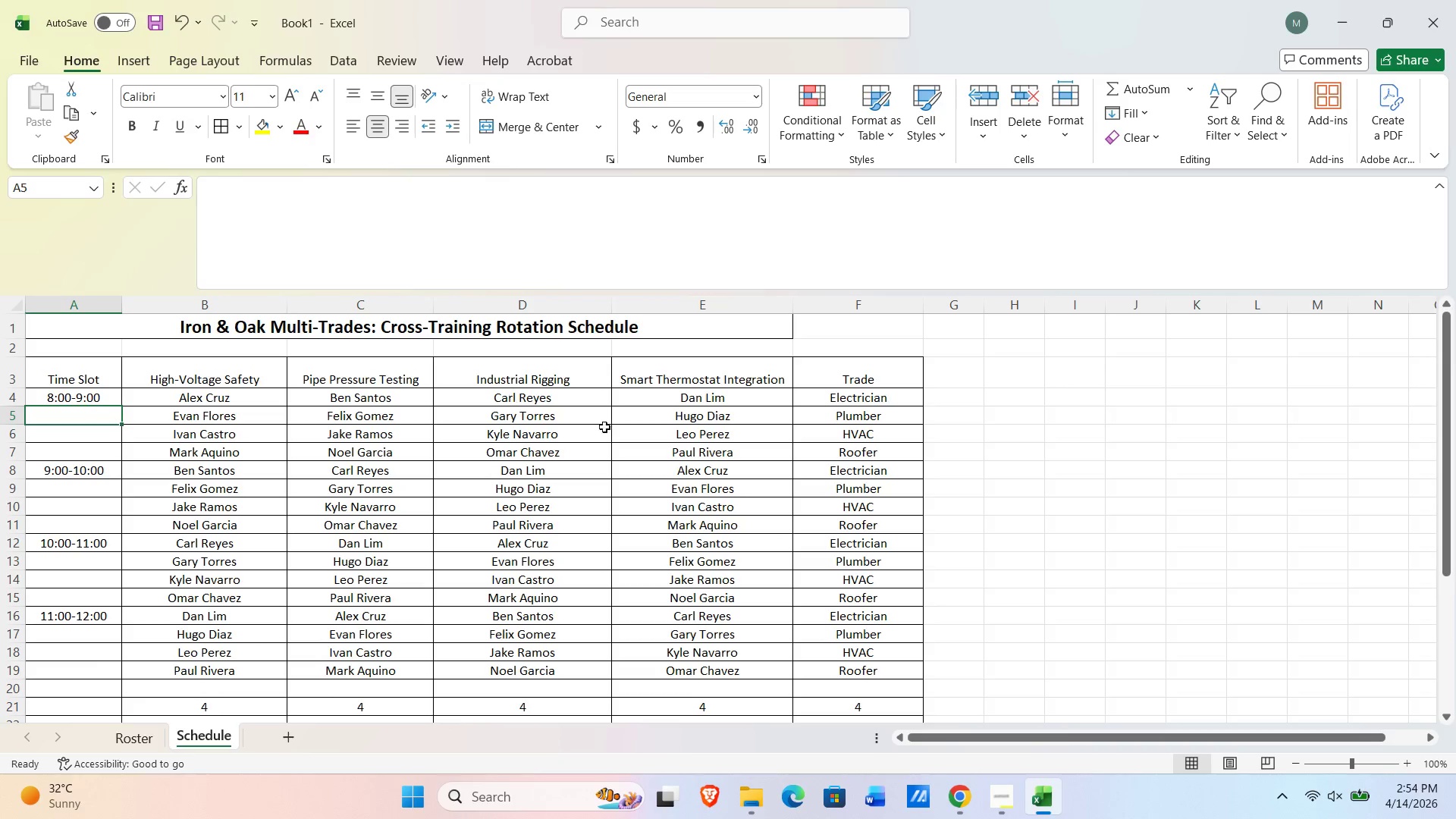 
left_click([366, 331])
 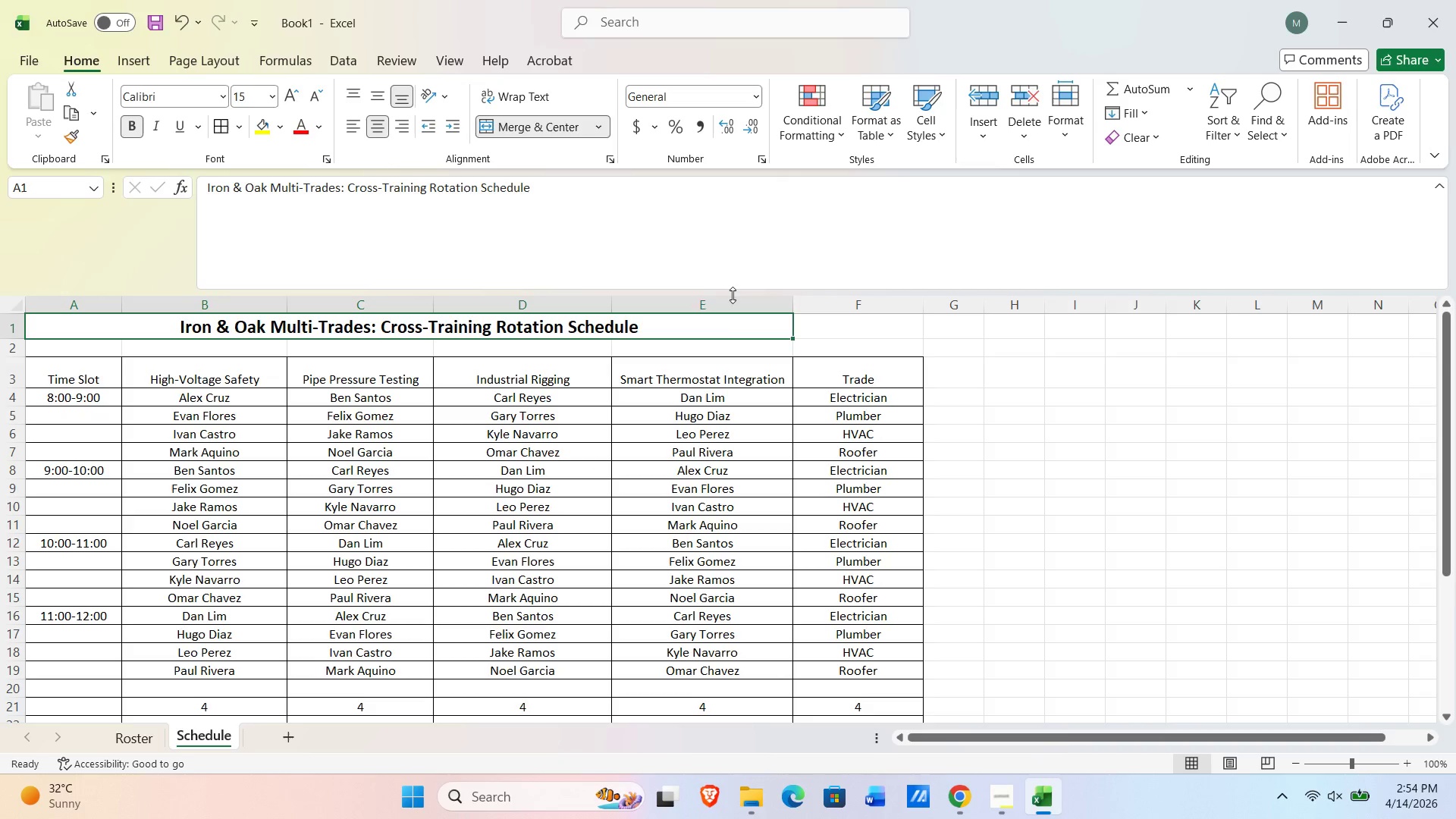 
left_click_drag(start_coordinate=[739, 330], to_coordinate=[872, 328])
 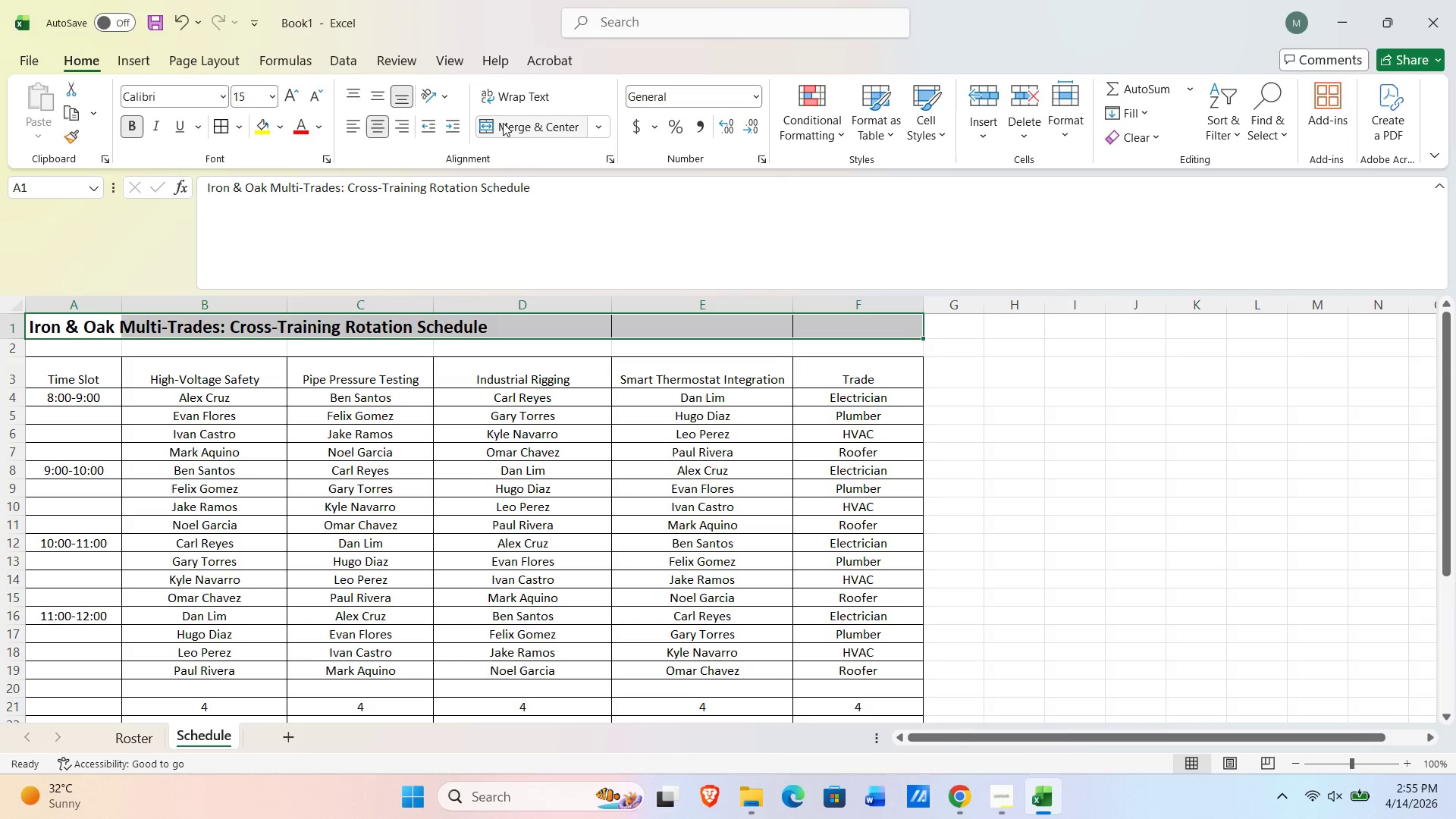 
double_click([503, 123])
 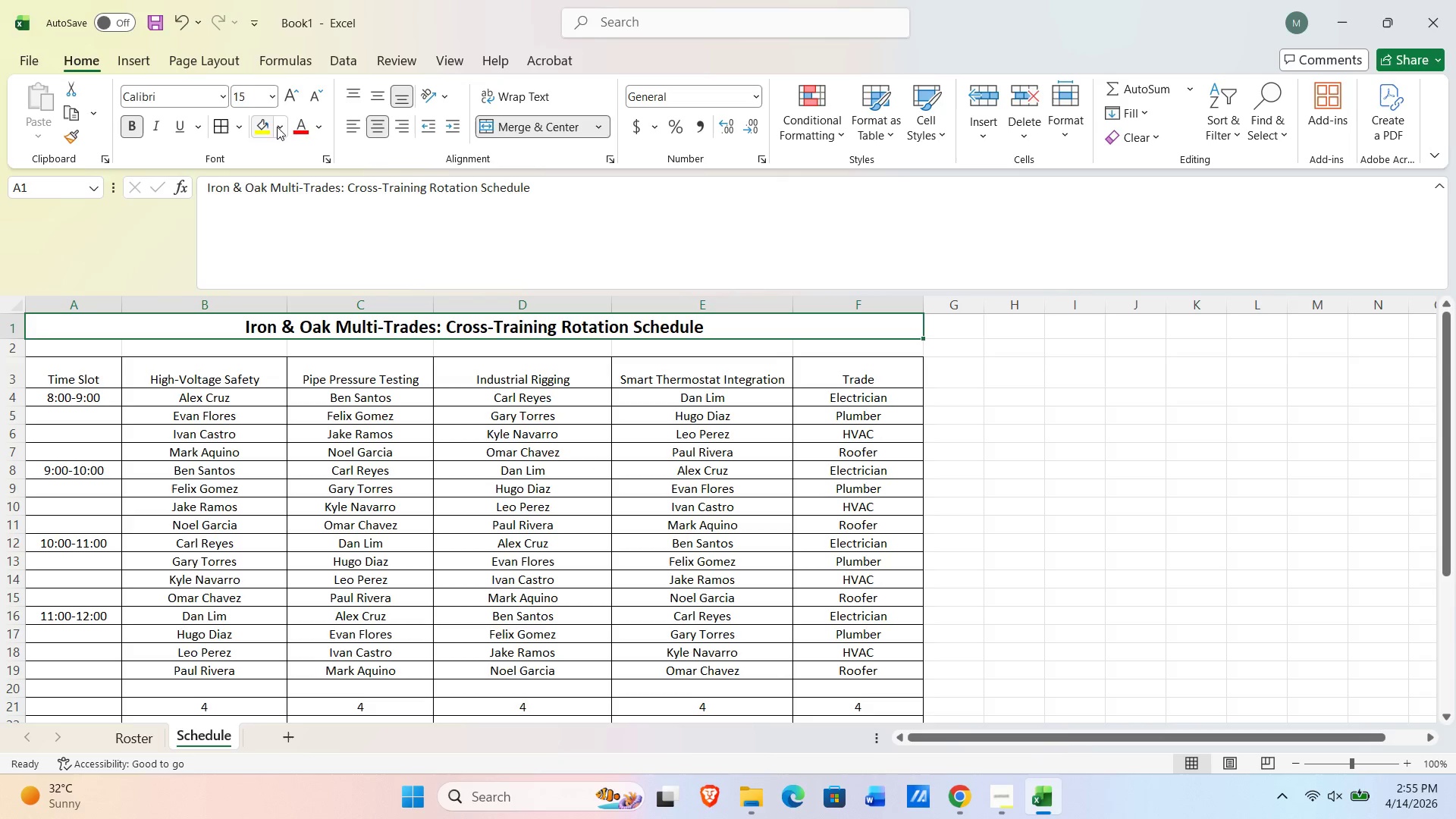 
left_click([285, 130])
 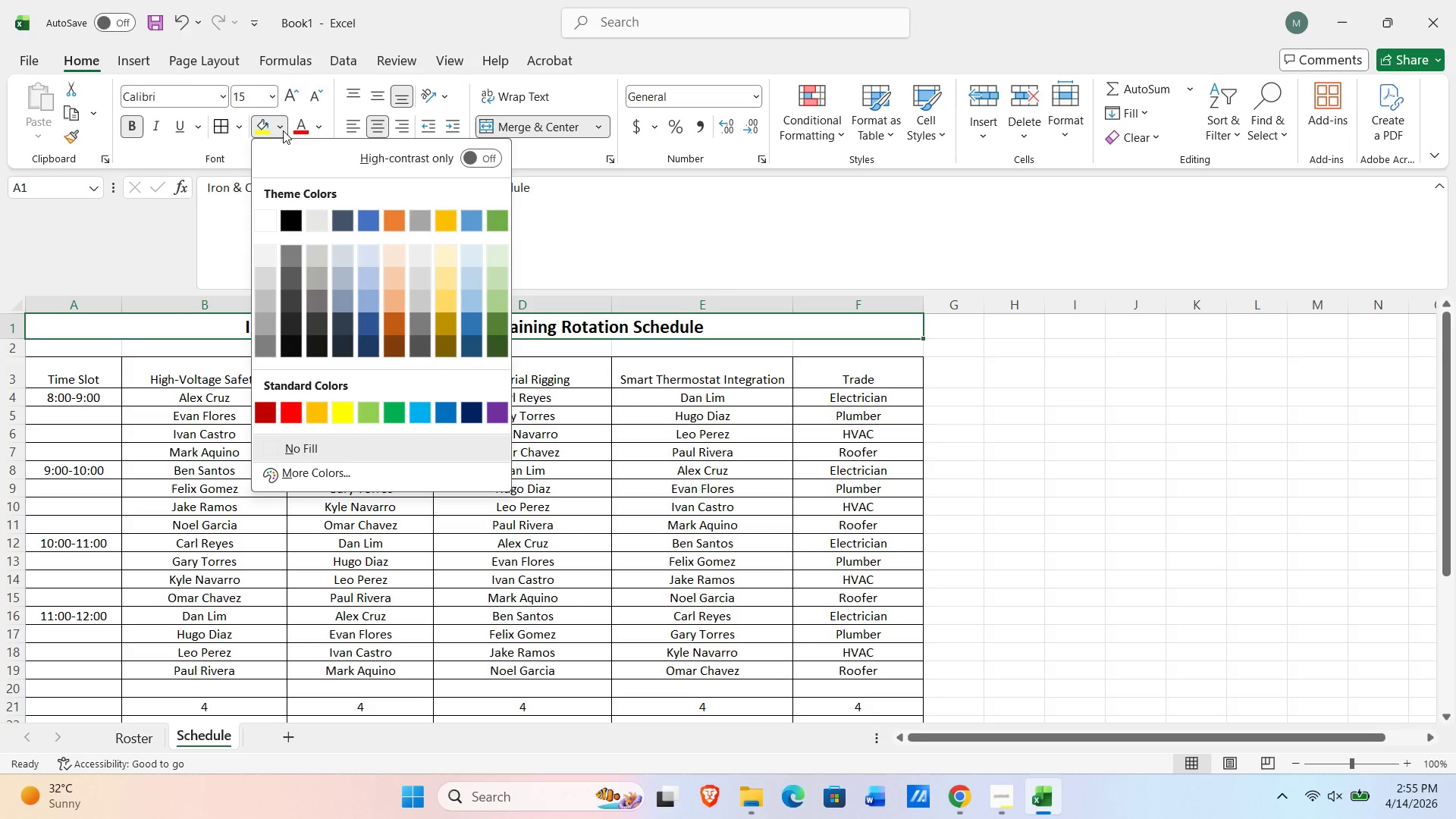 
mouse_move([455, 410])
 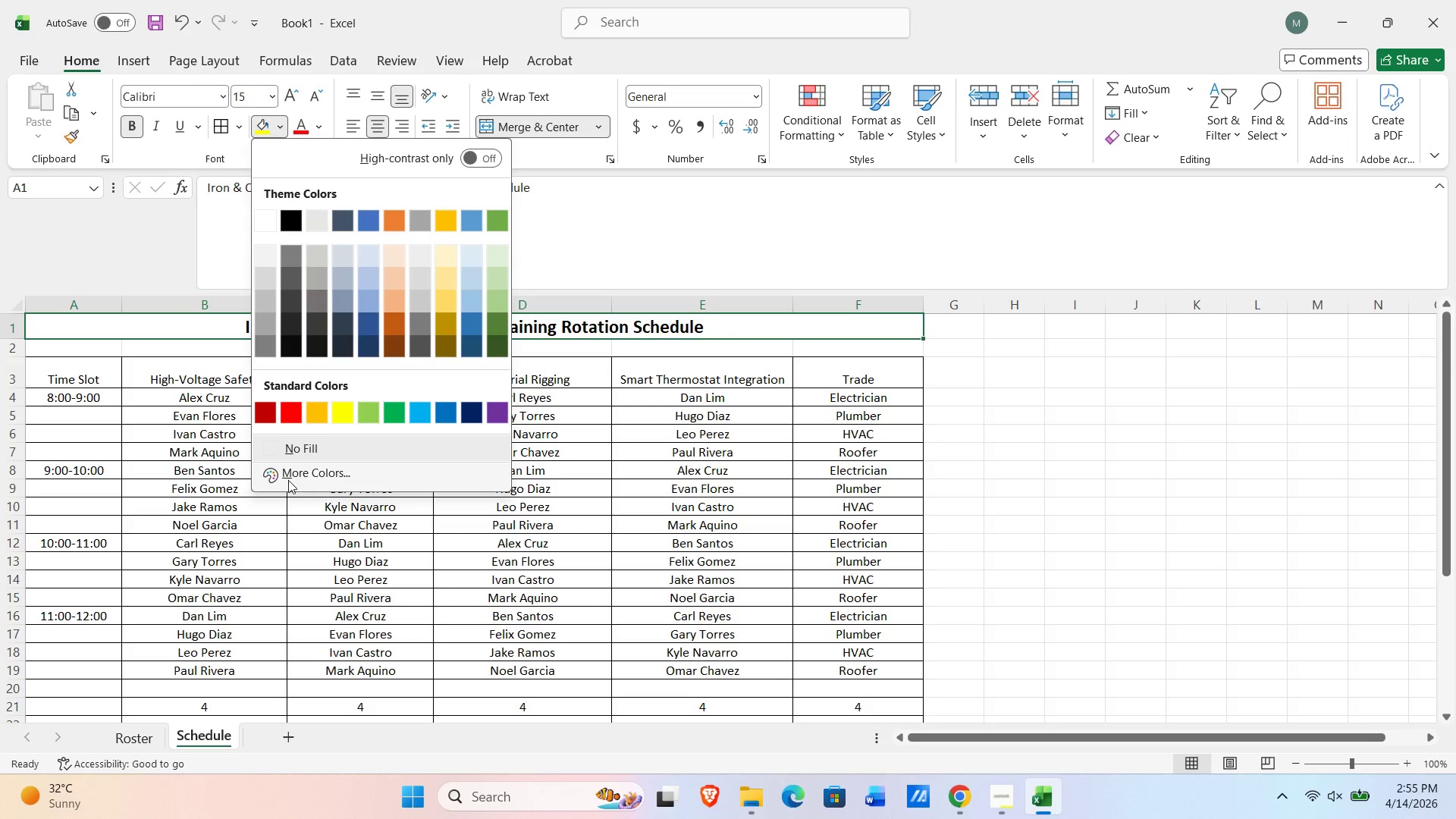 
left_click([292, 481])
 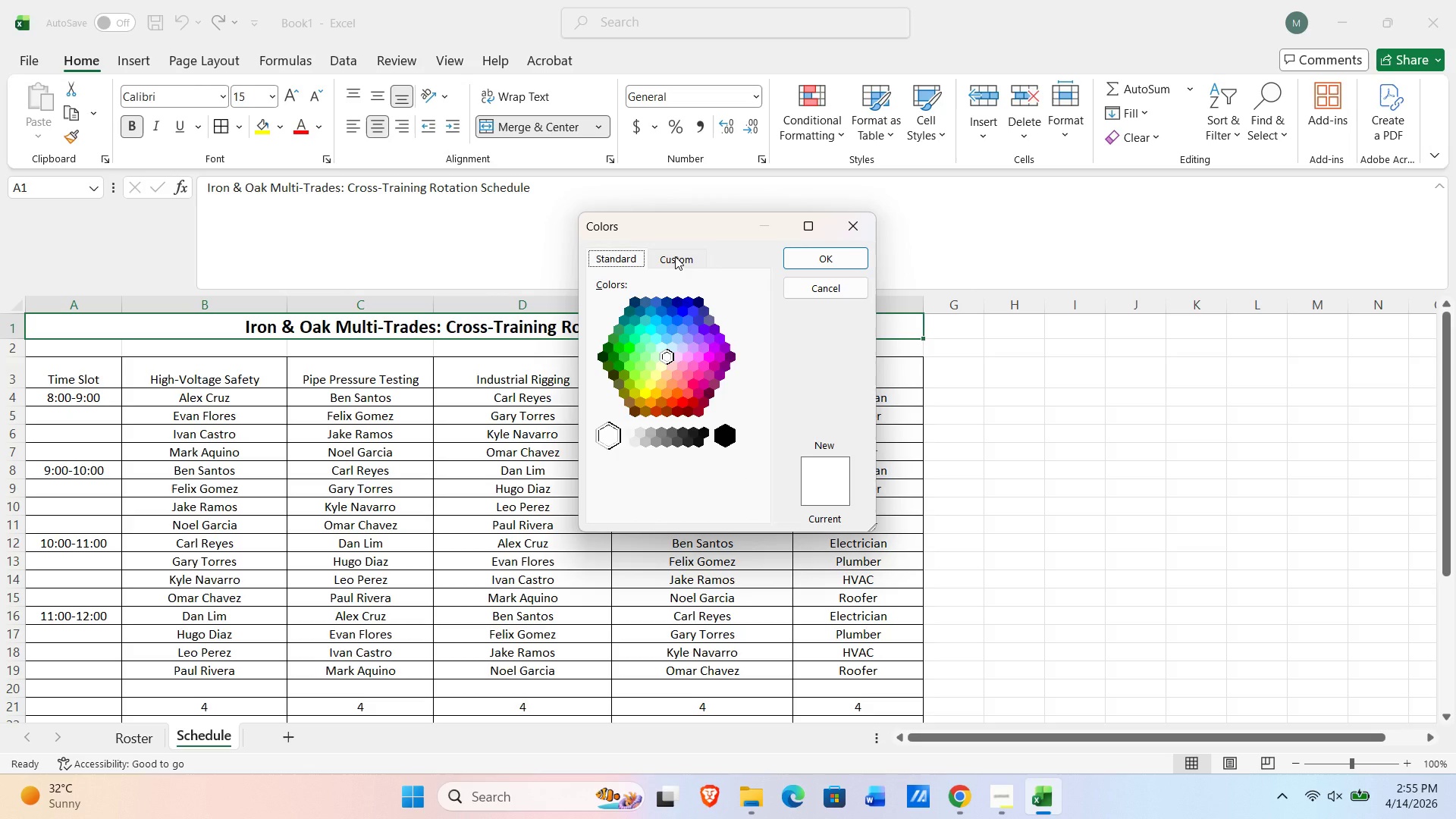 
wait(6.66)
 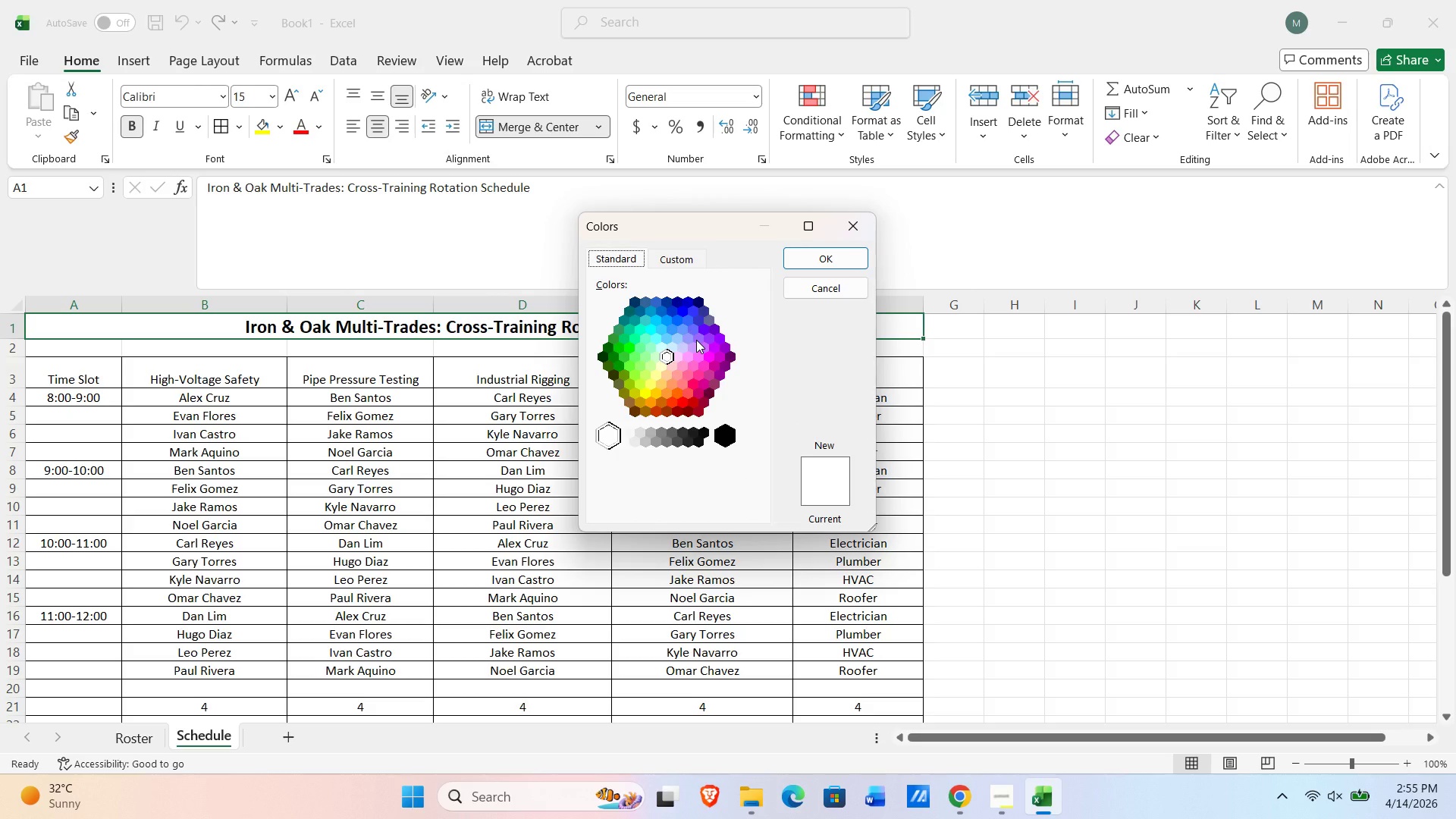 
left_click([675, 300])
 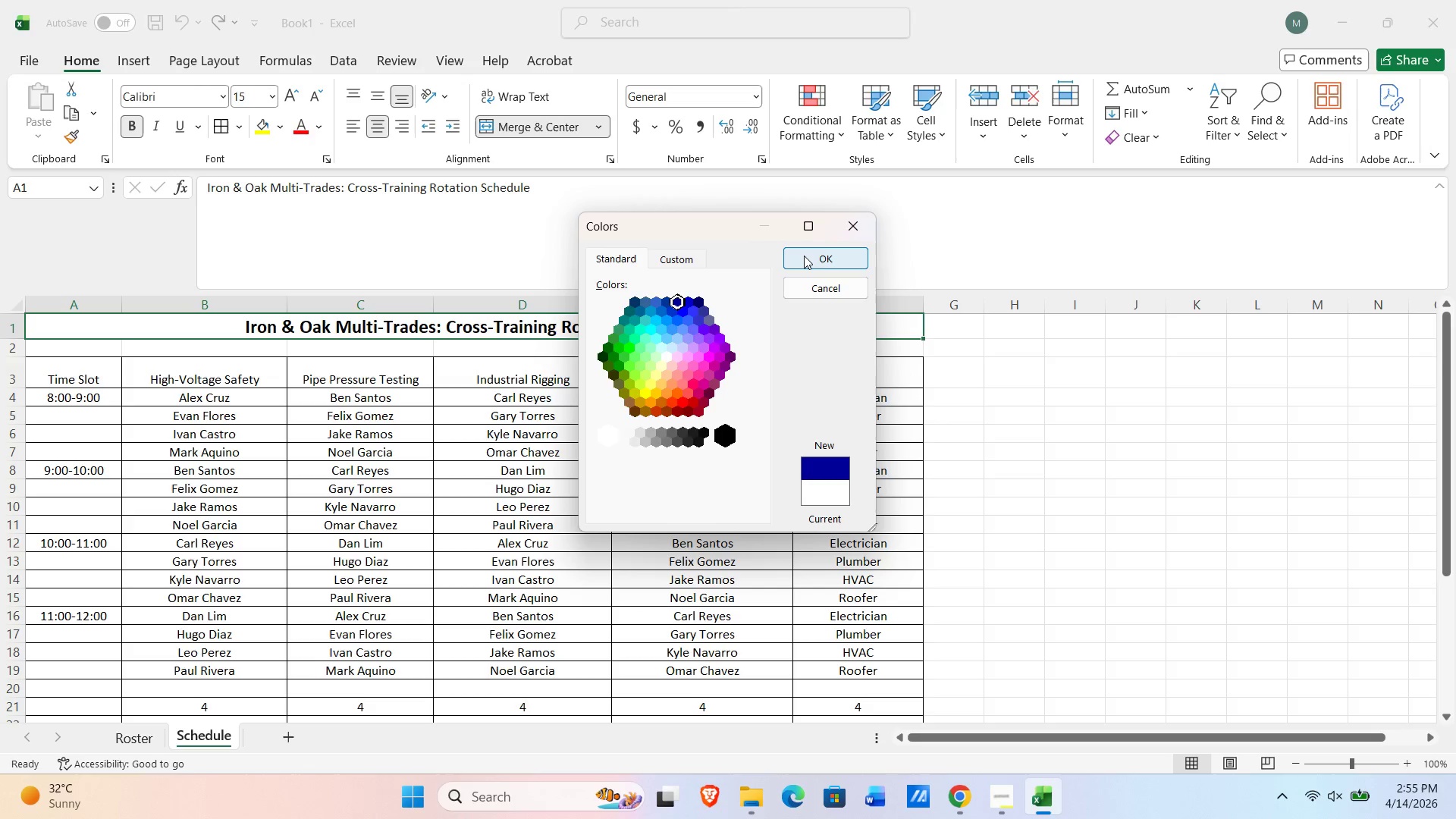 
left_click([852, 221])
 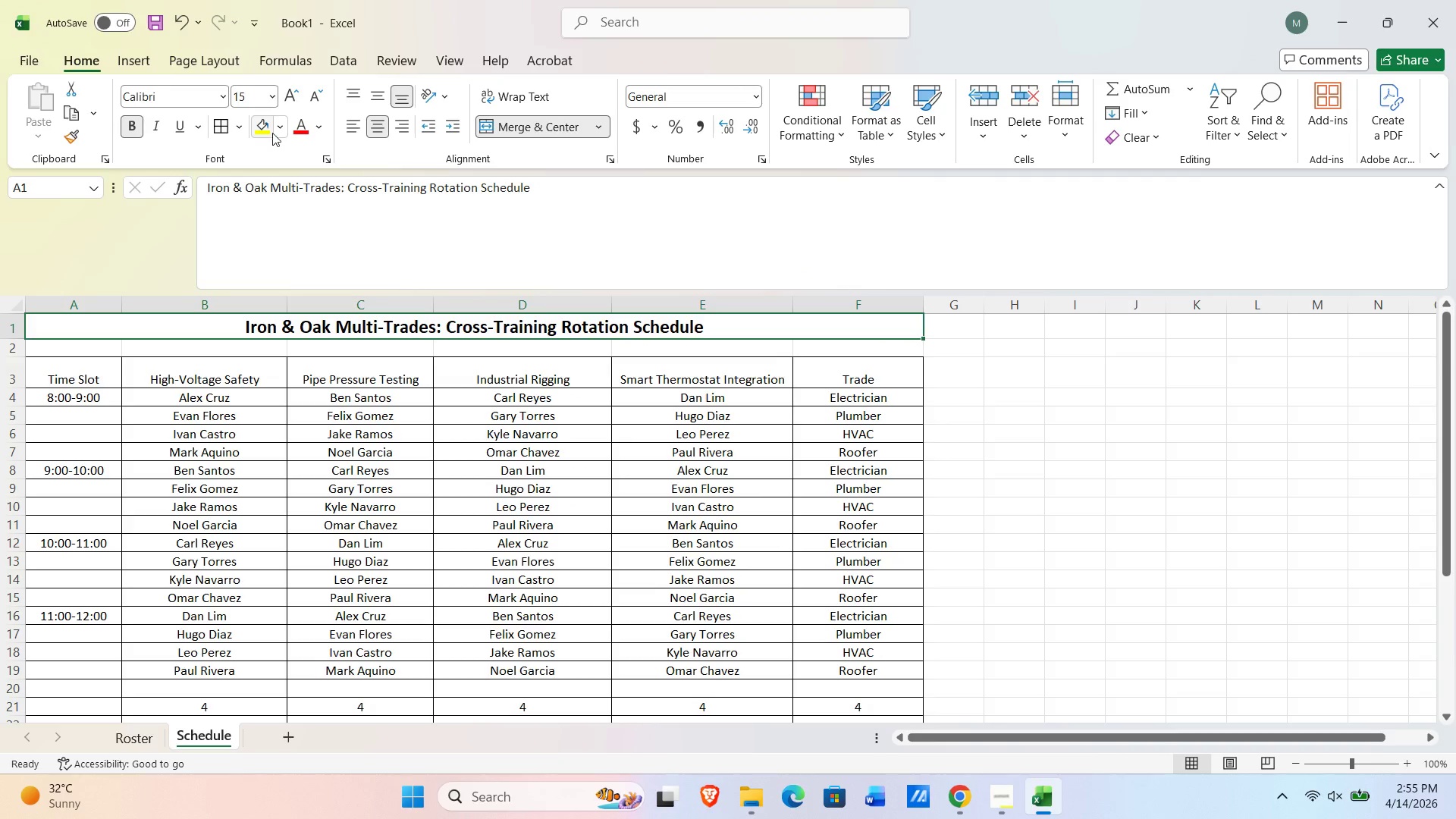 
left_click([279, 124])
 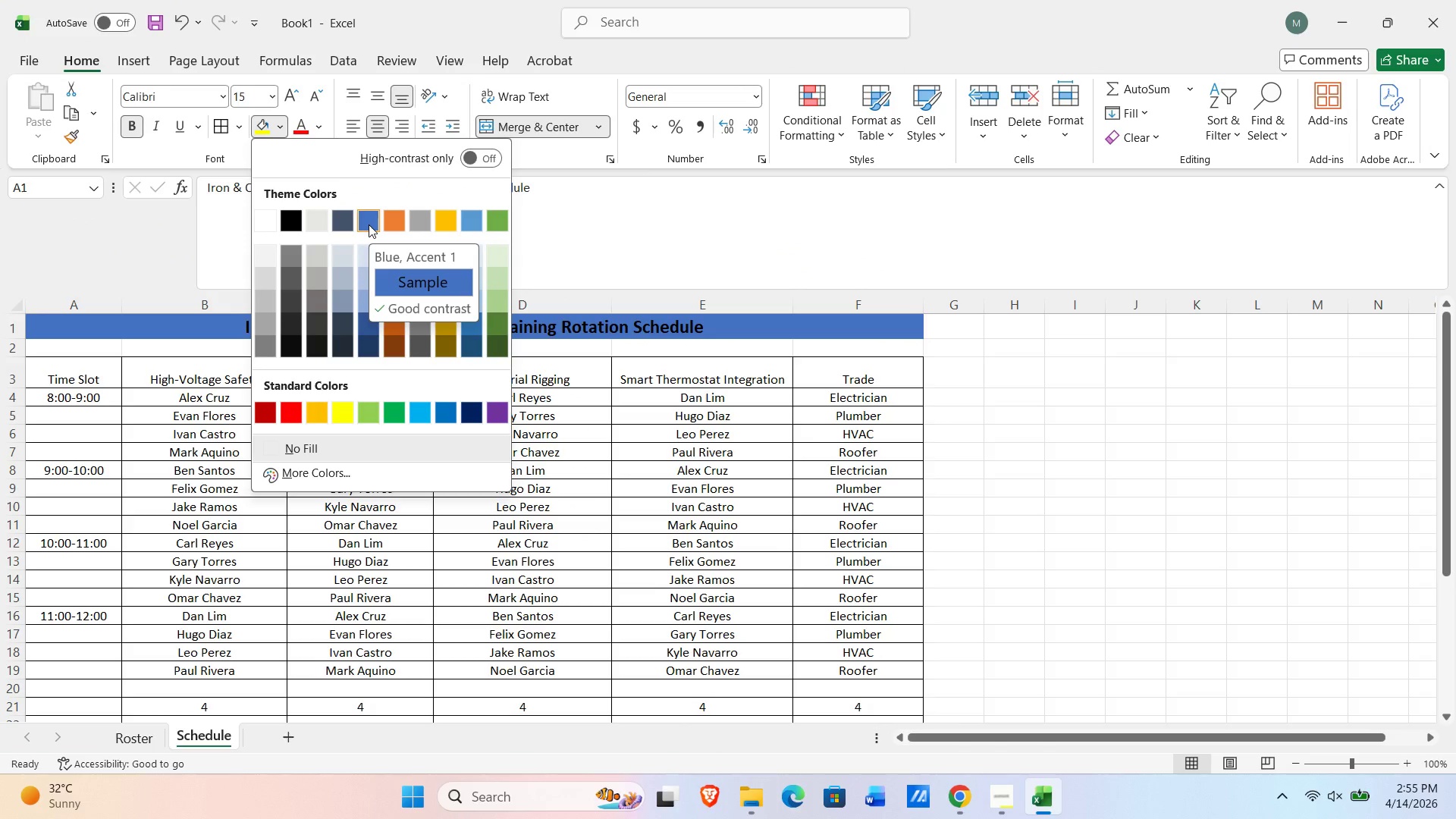 
wait(5.08)
 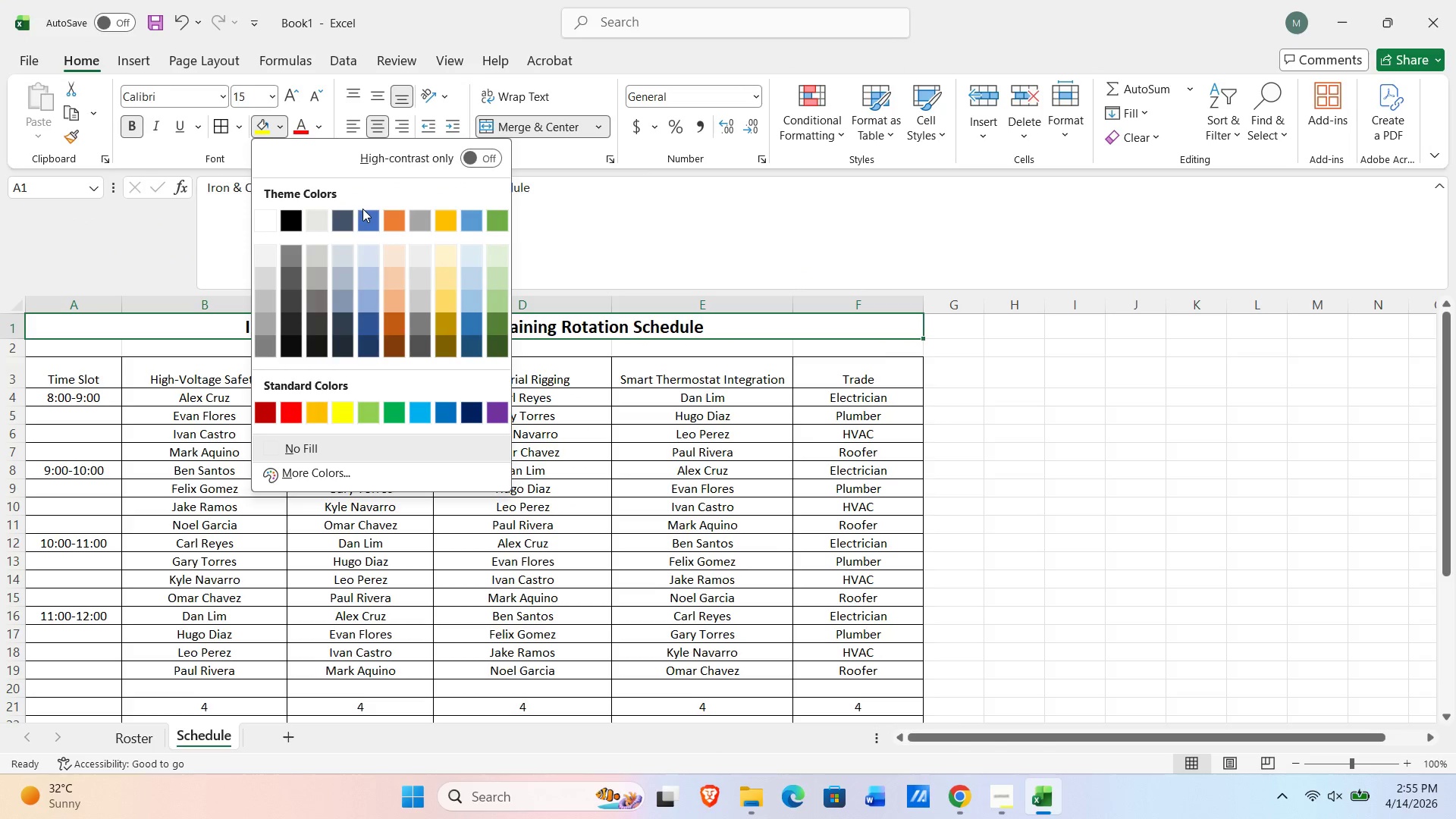 
mouse_move([434, 387])
 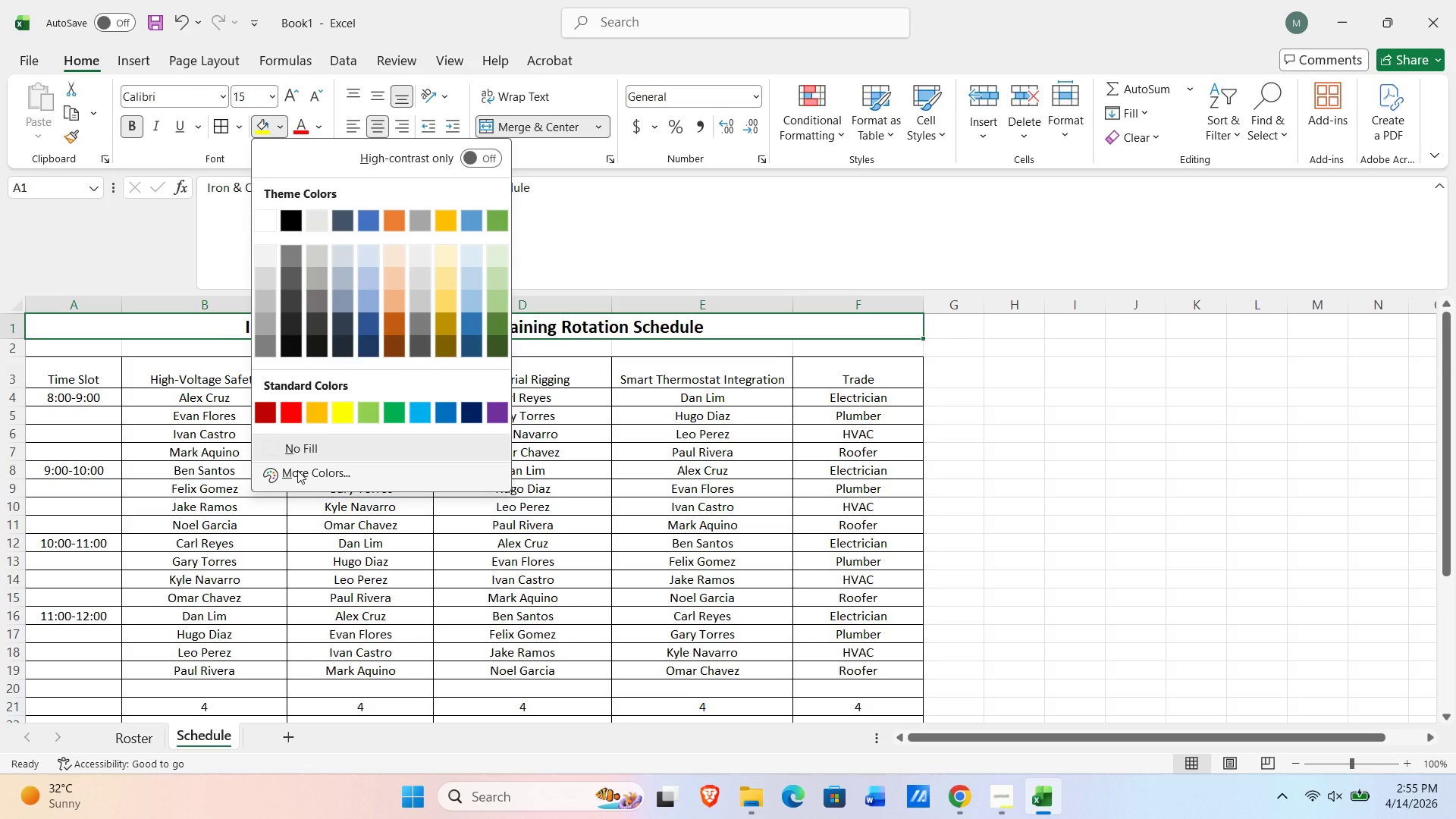 
left_click([297, 470])
 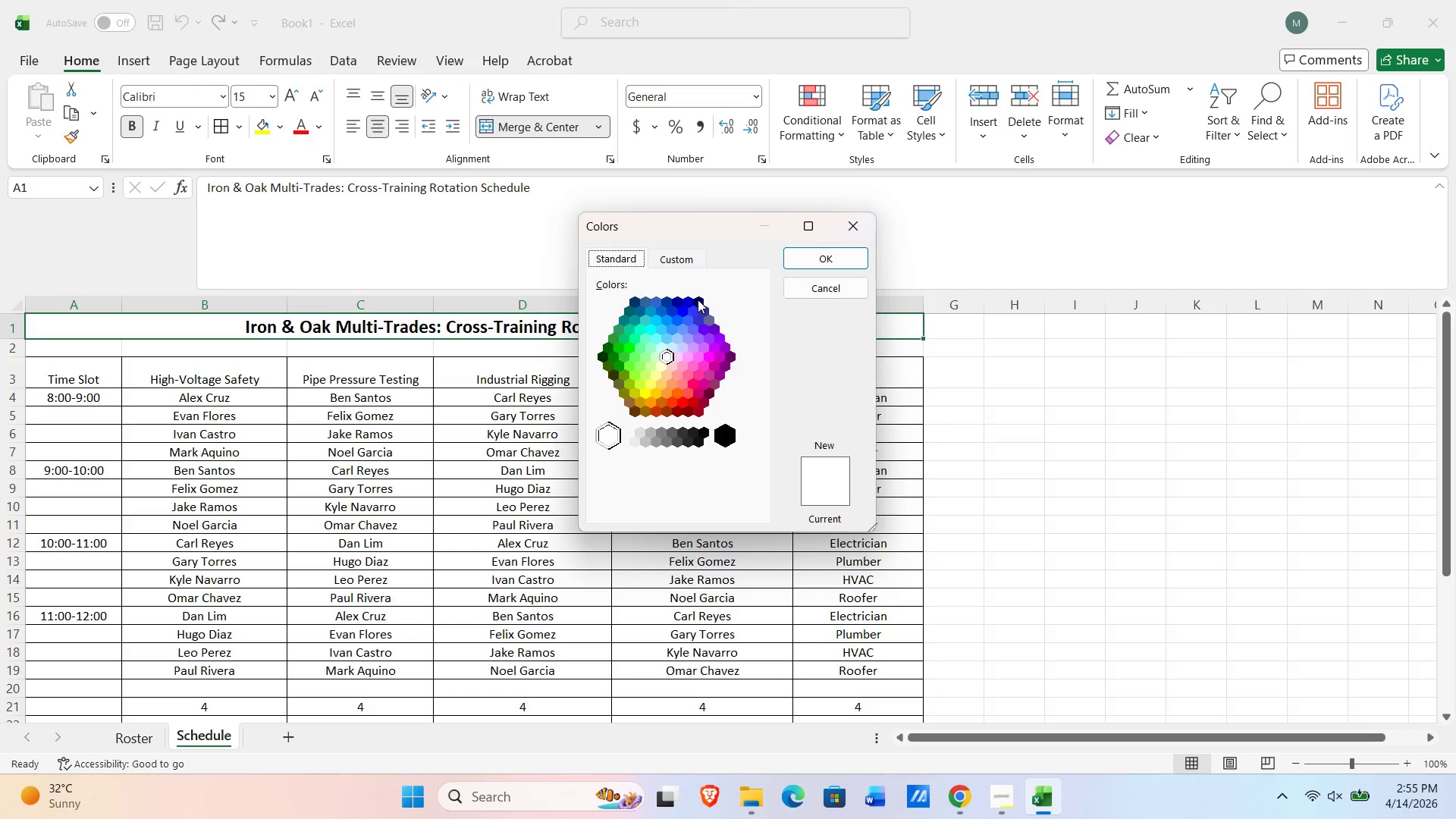 
left_click([676, 299])
 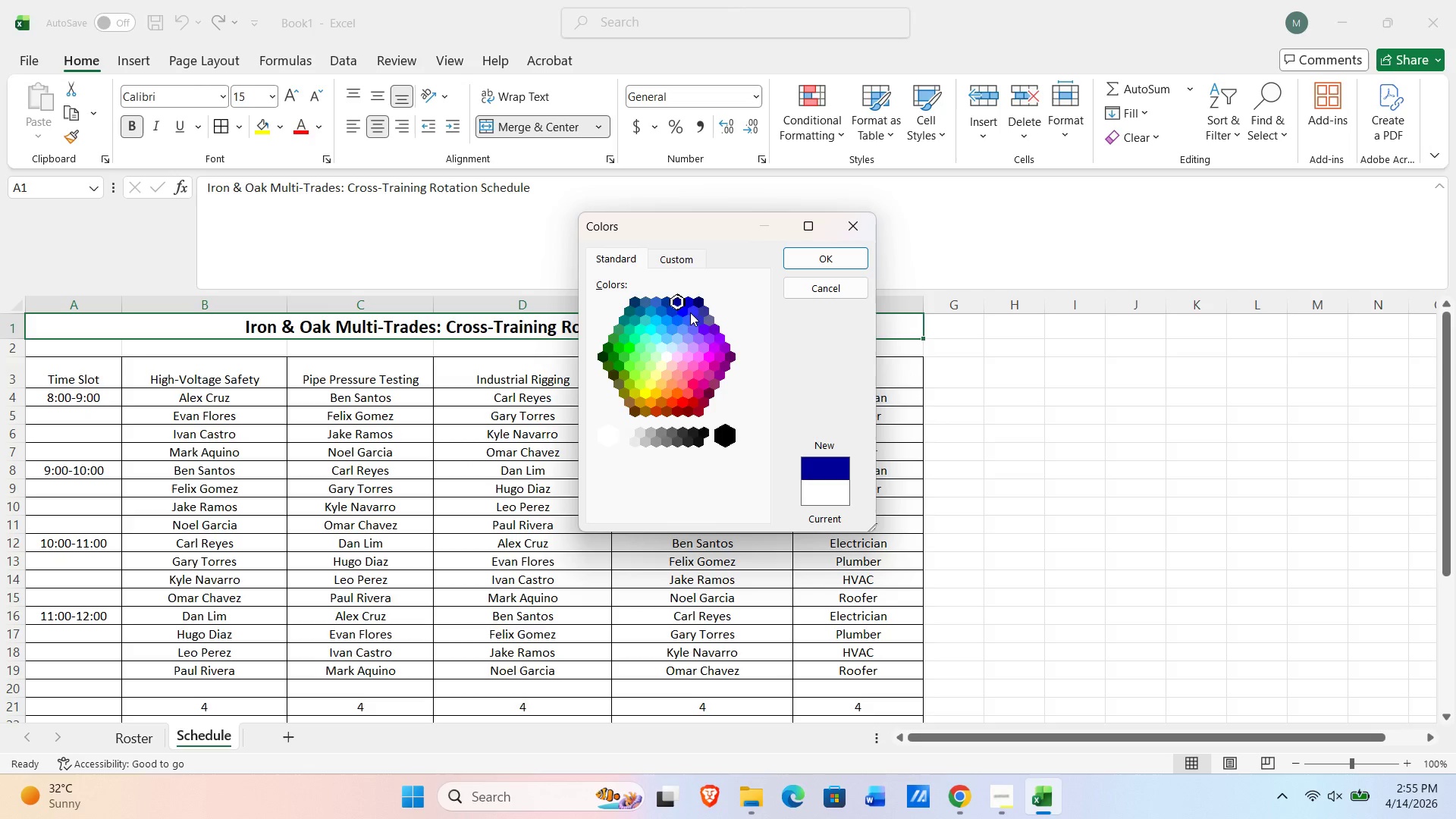 
left_click([670, 314])
 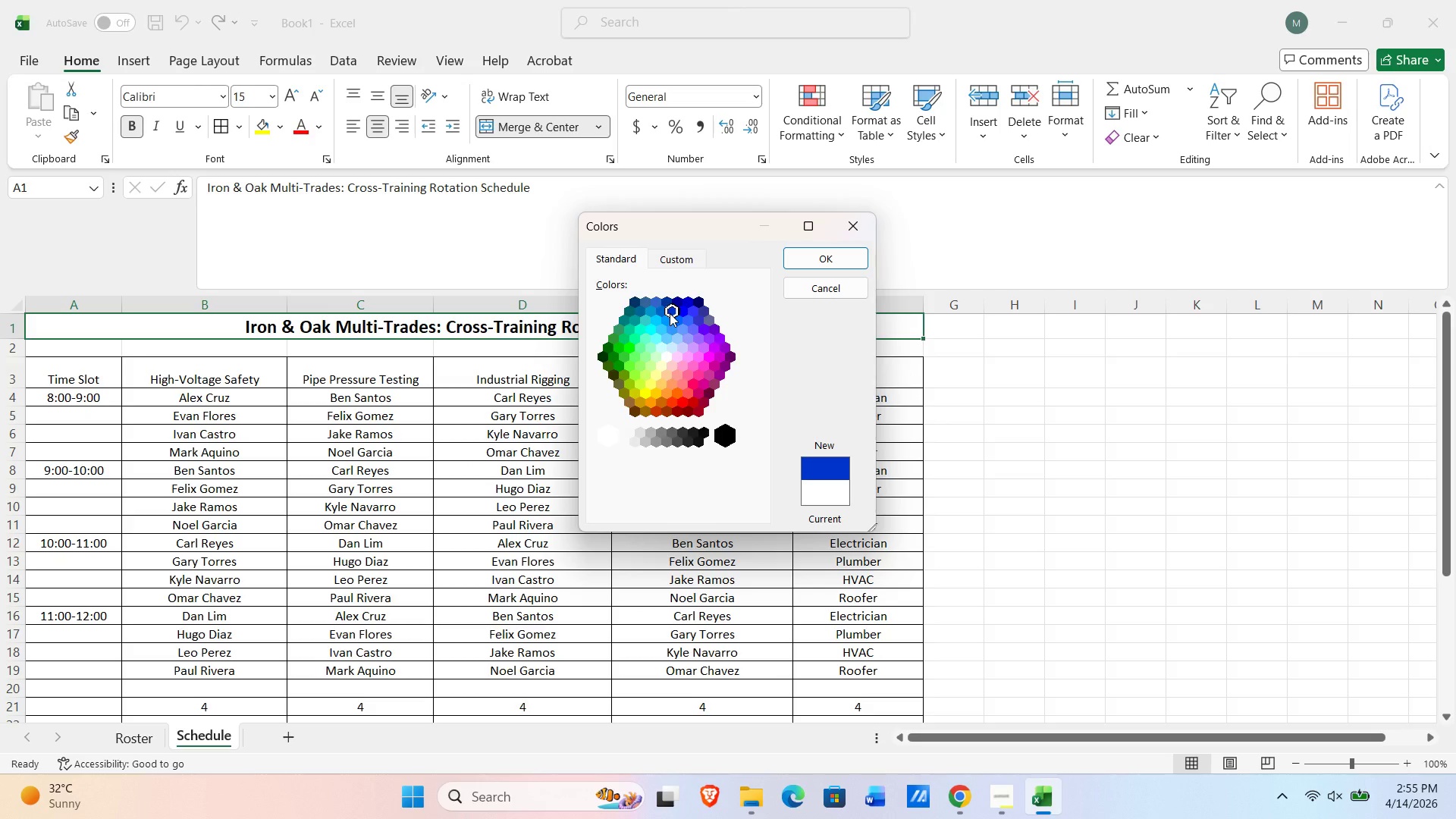 
left_click([670, 313])
 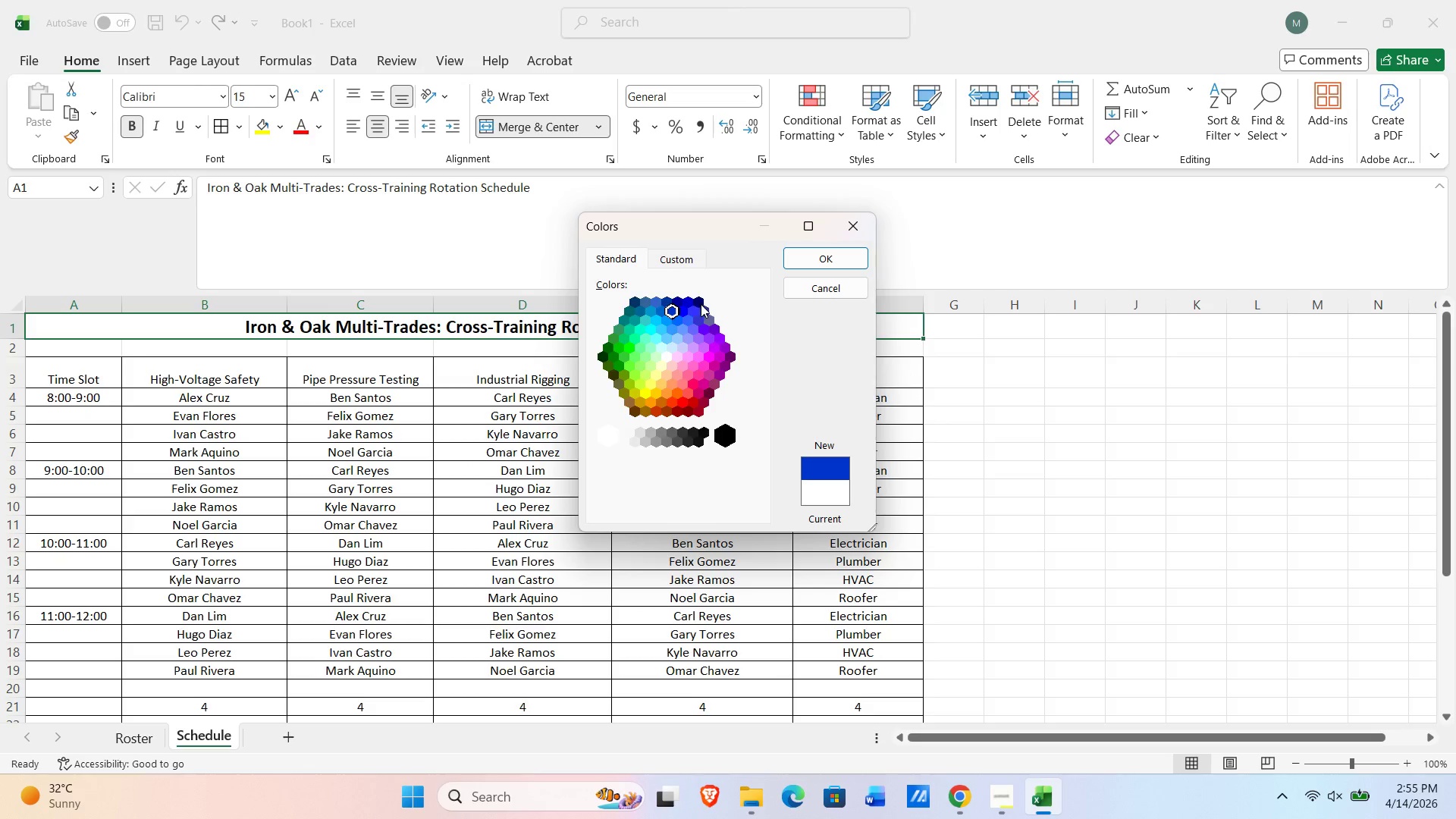 
left_click([701, 309])
 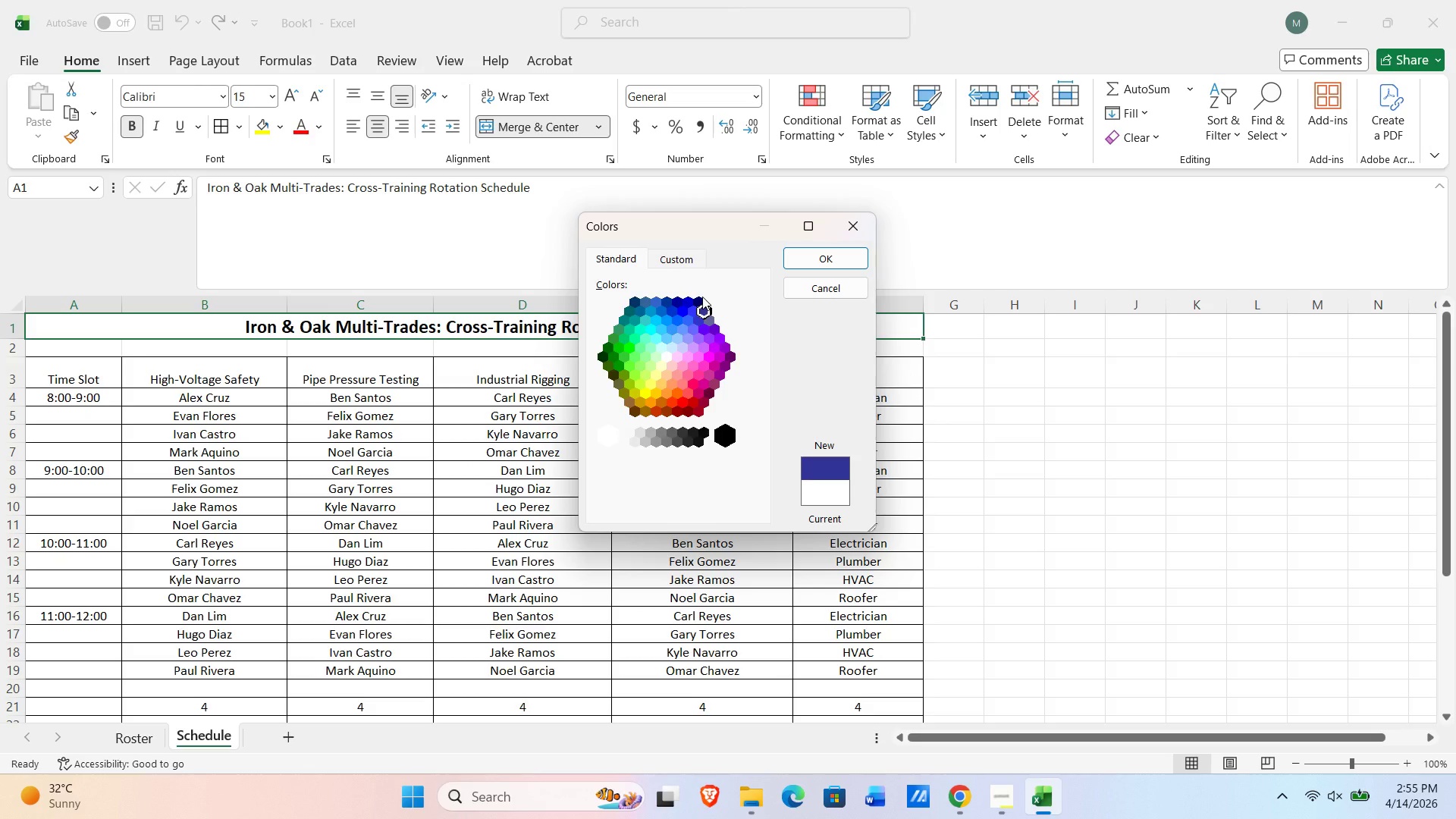 
left_click([698, 300])
 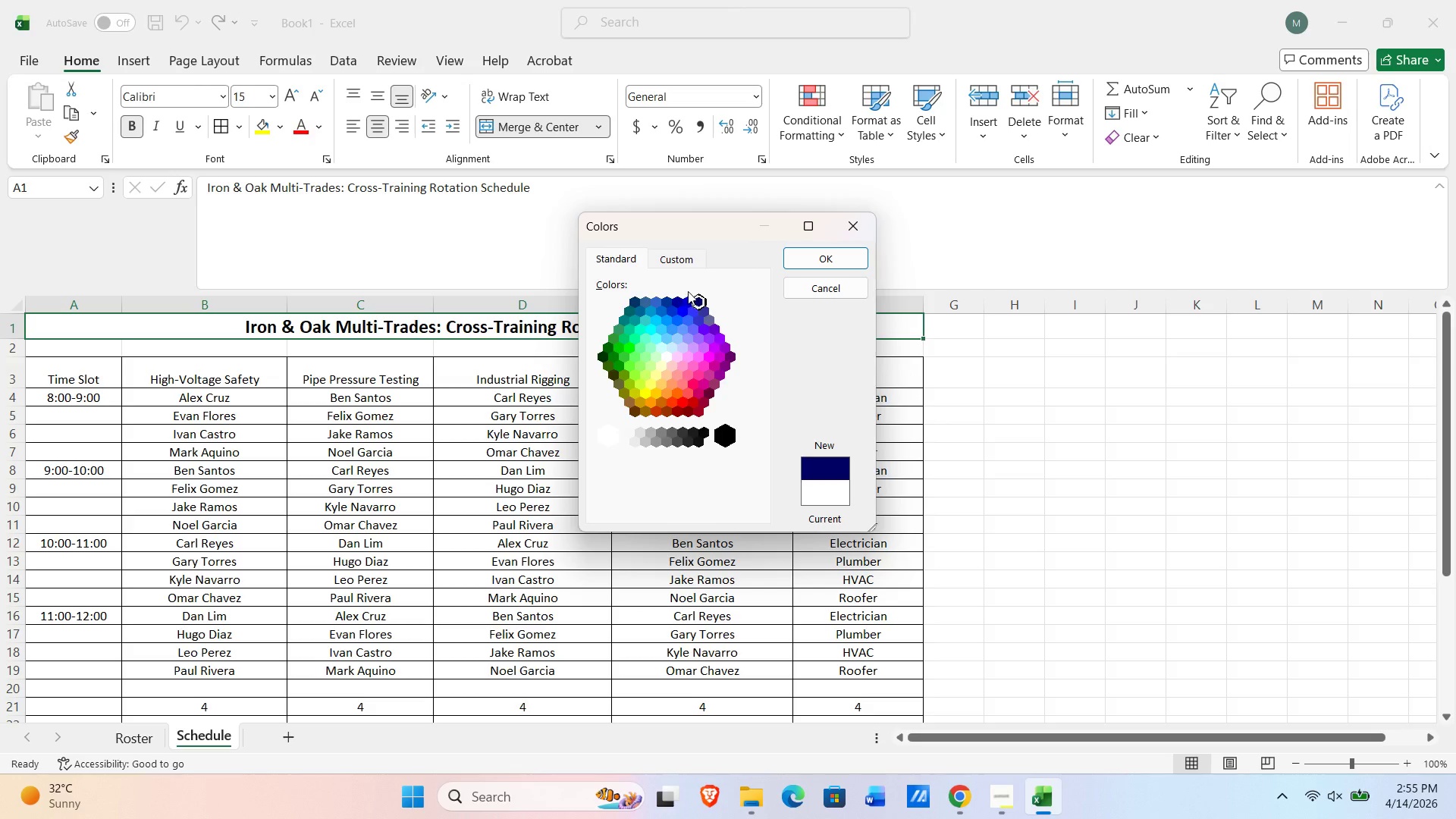 
left_click([688, 302])
 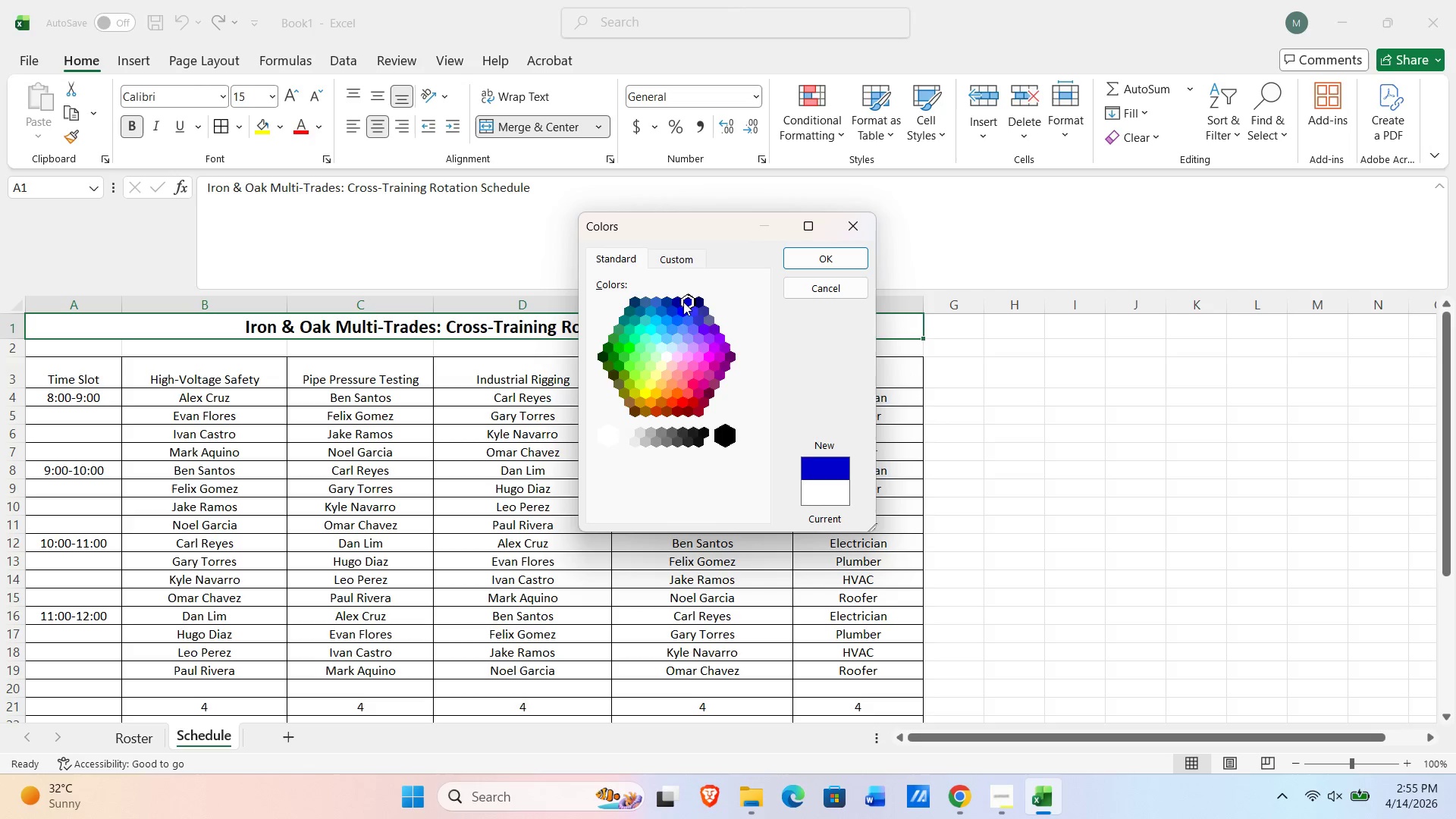 
mouse_move([688, 277])
 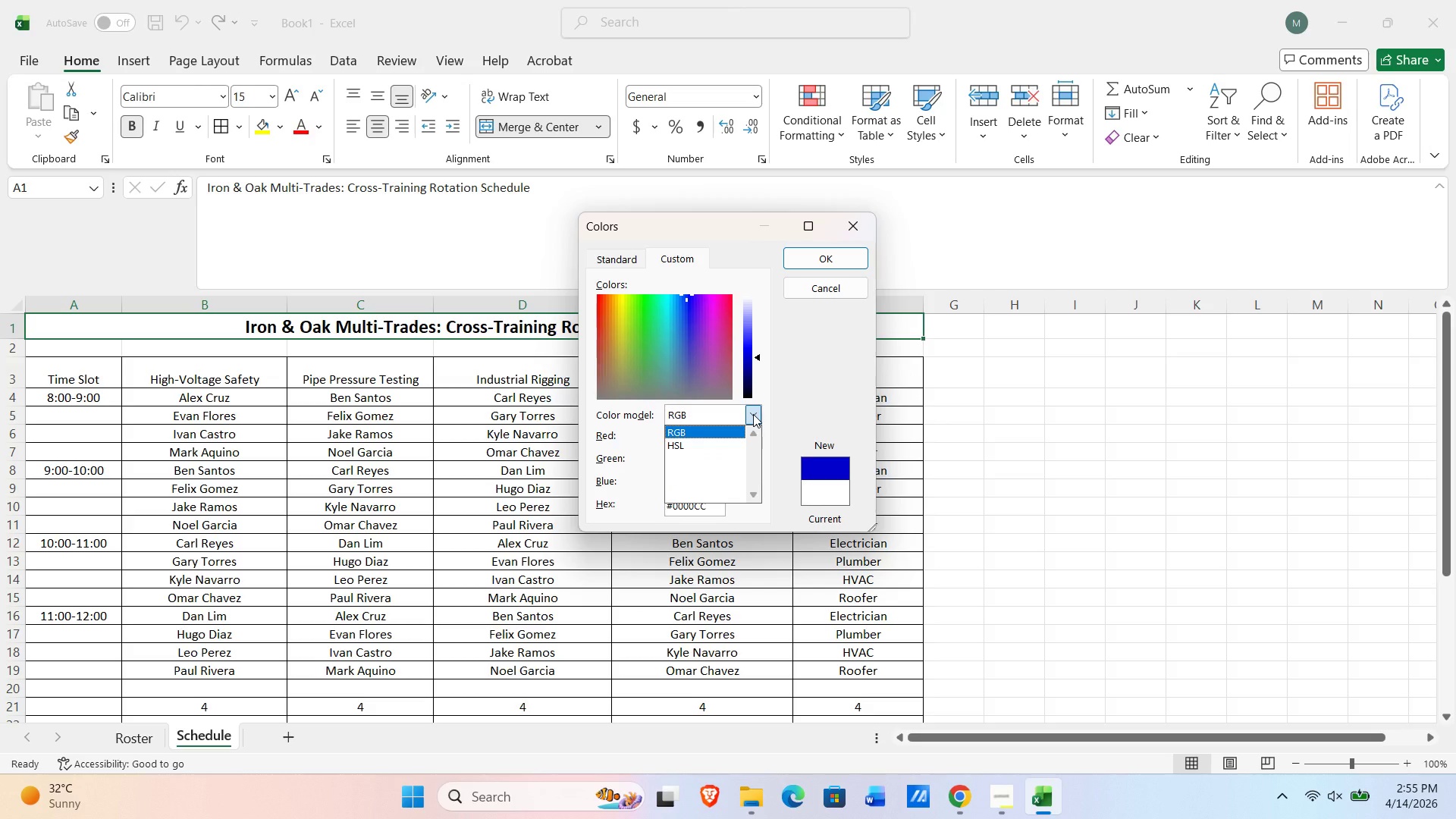 
left_click([753, 414])
 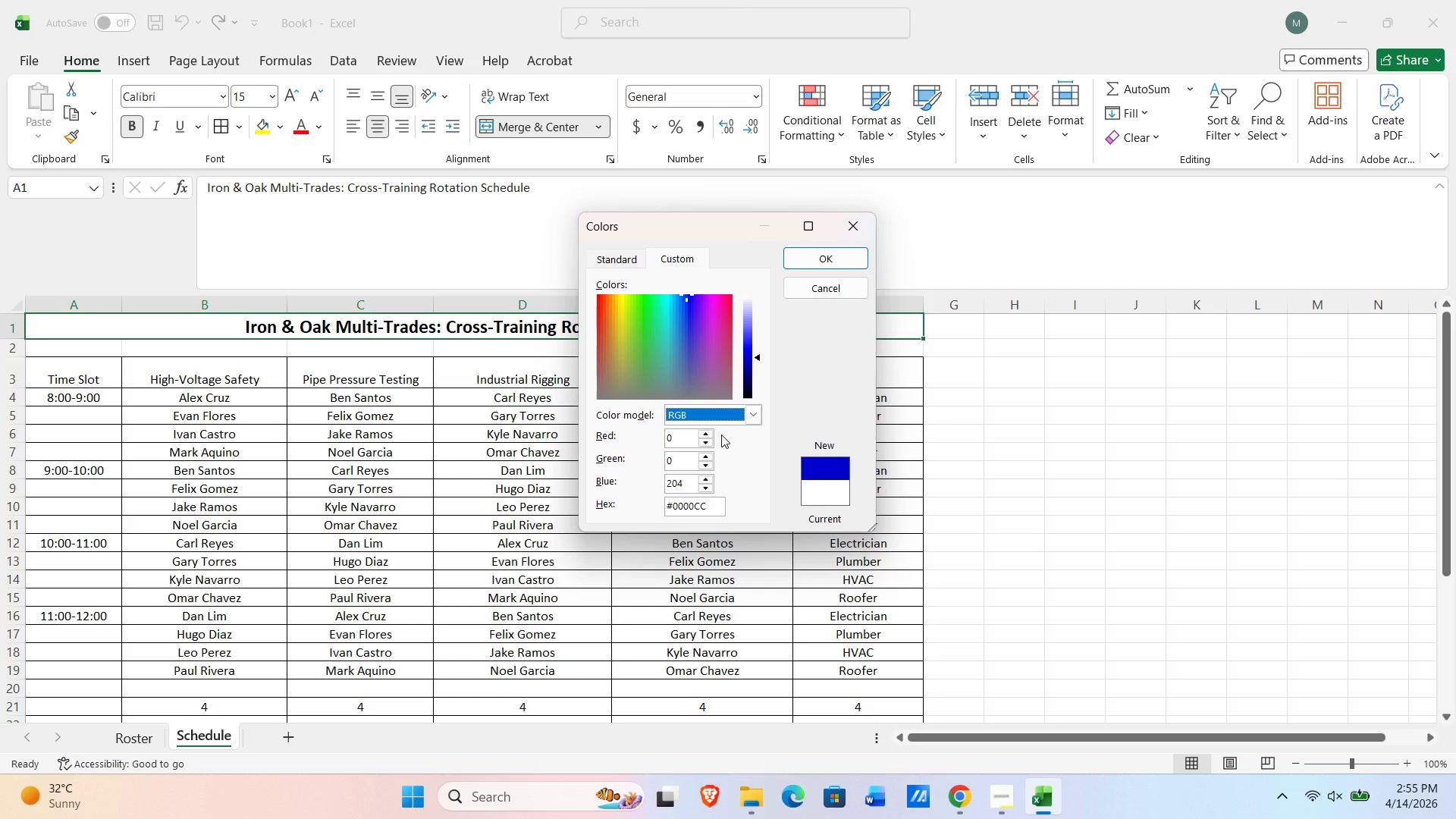 
scroll: coordinate [689, 487], scroll_direction: down, amount: 2.0
 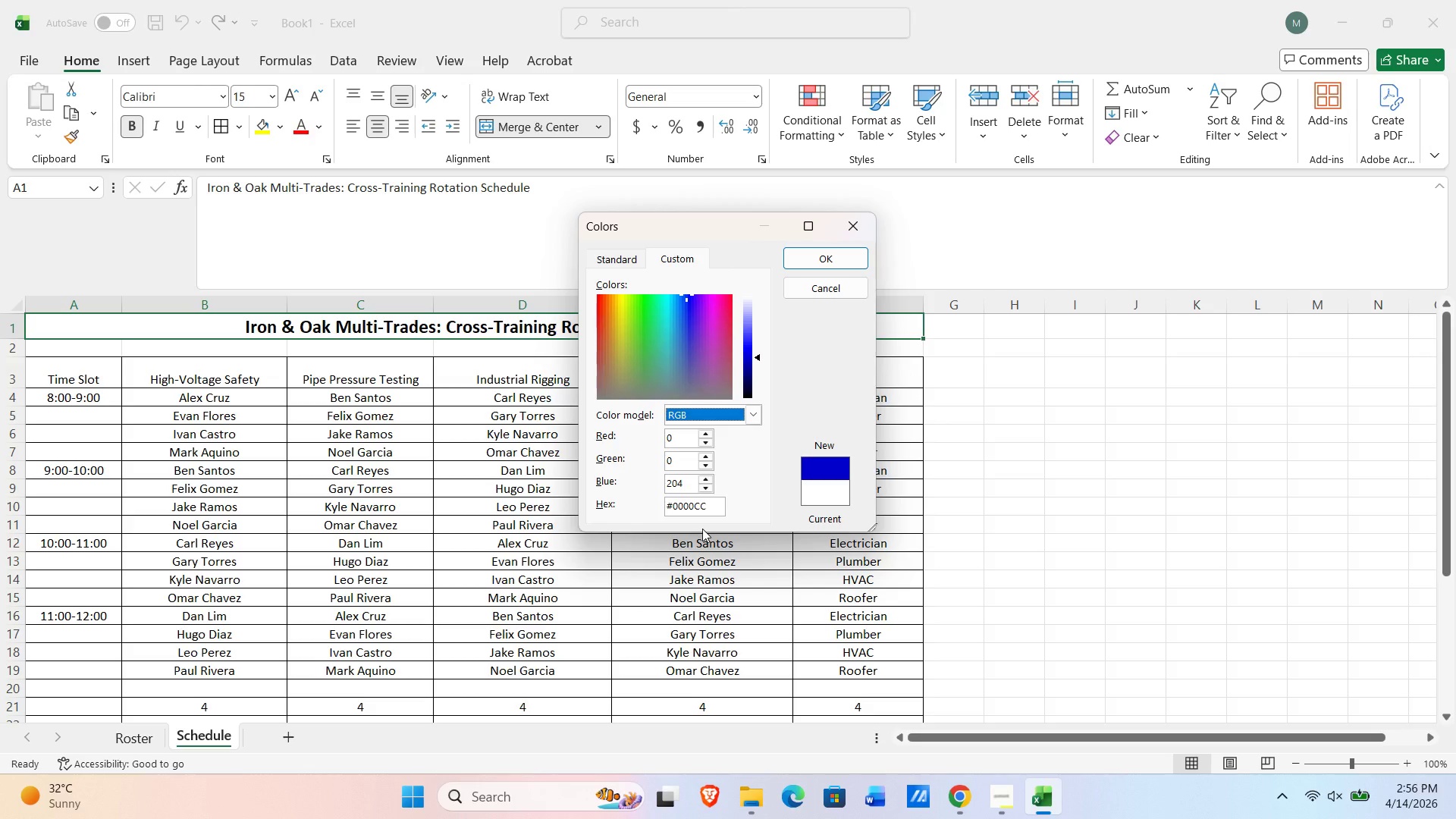 
wait(10.96)
 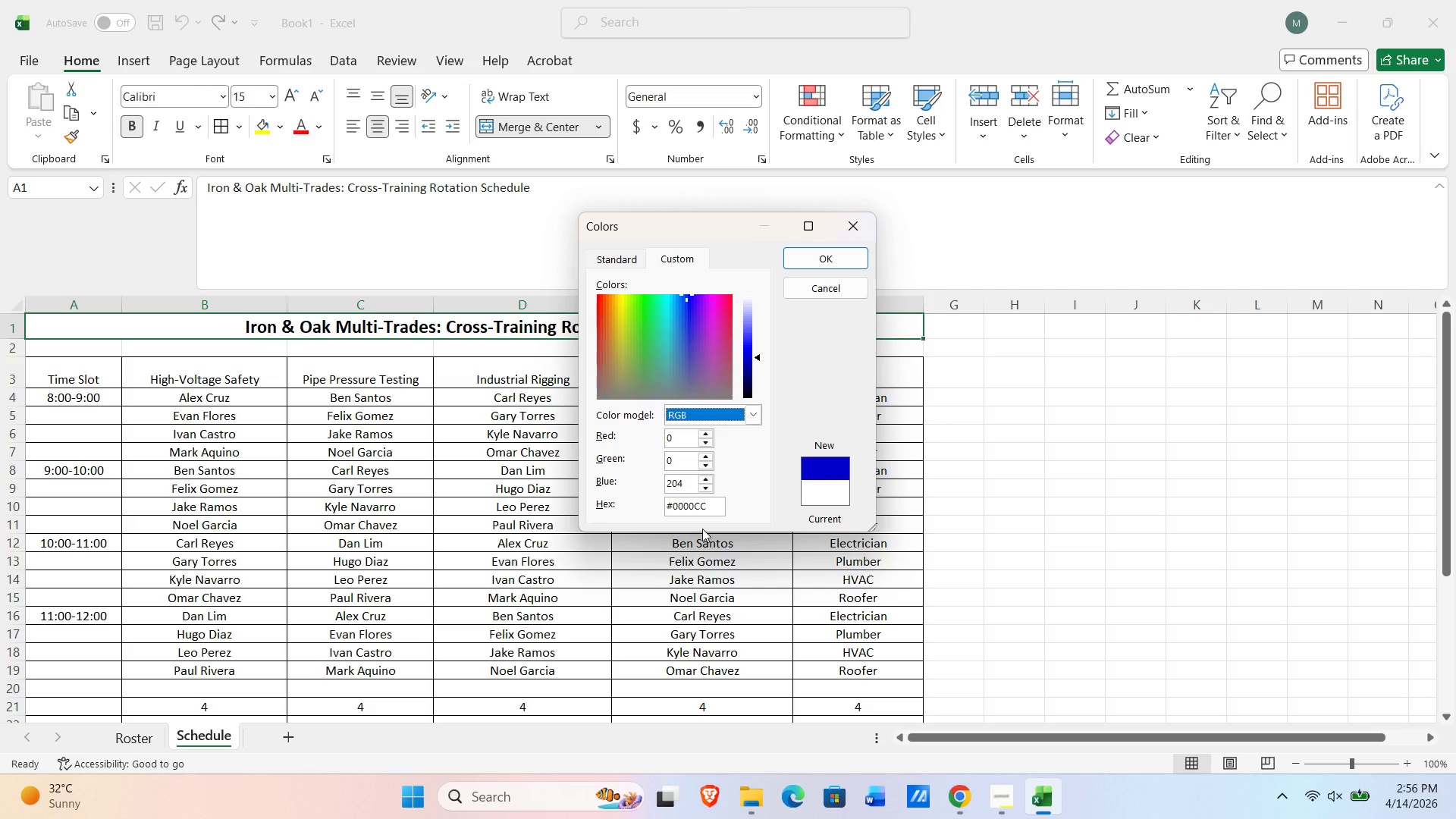 
left_click([749, 364])
 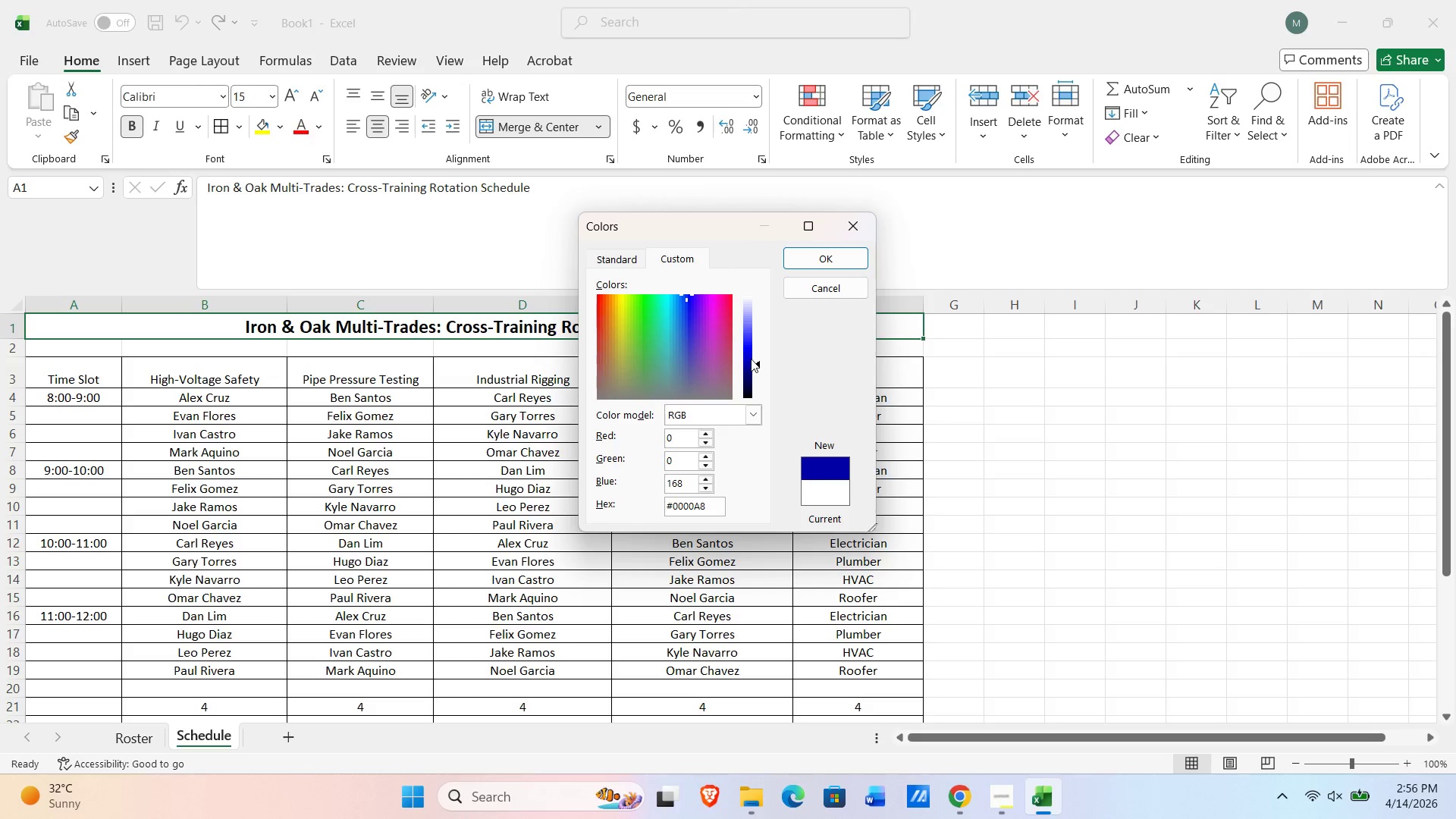 
left_click([751, 353])
 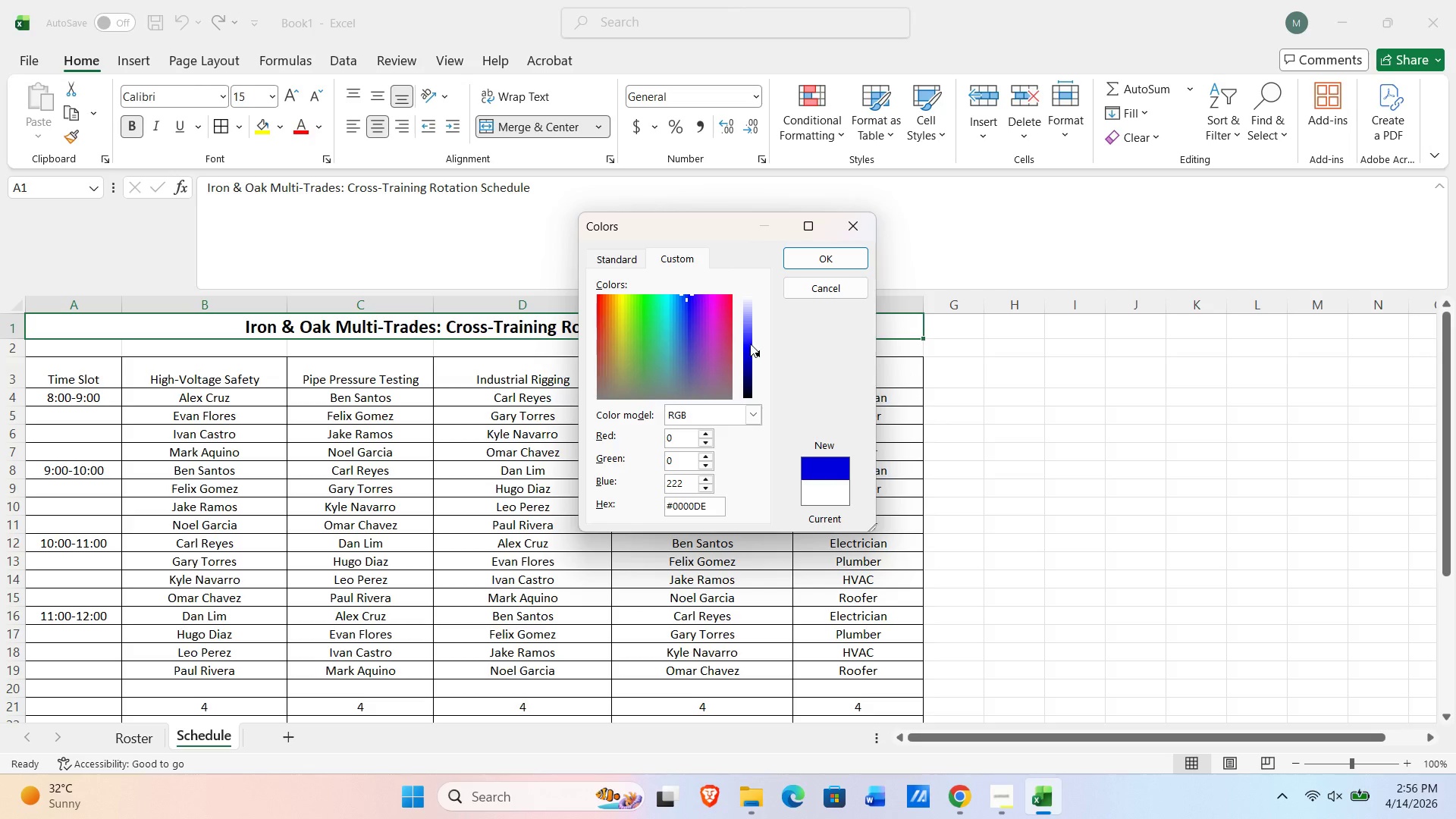 
left_click([750, 341])
 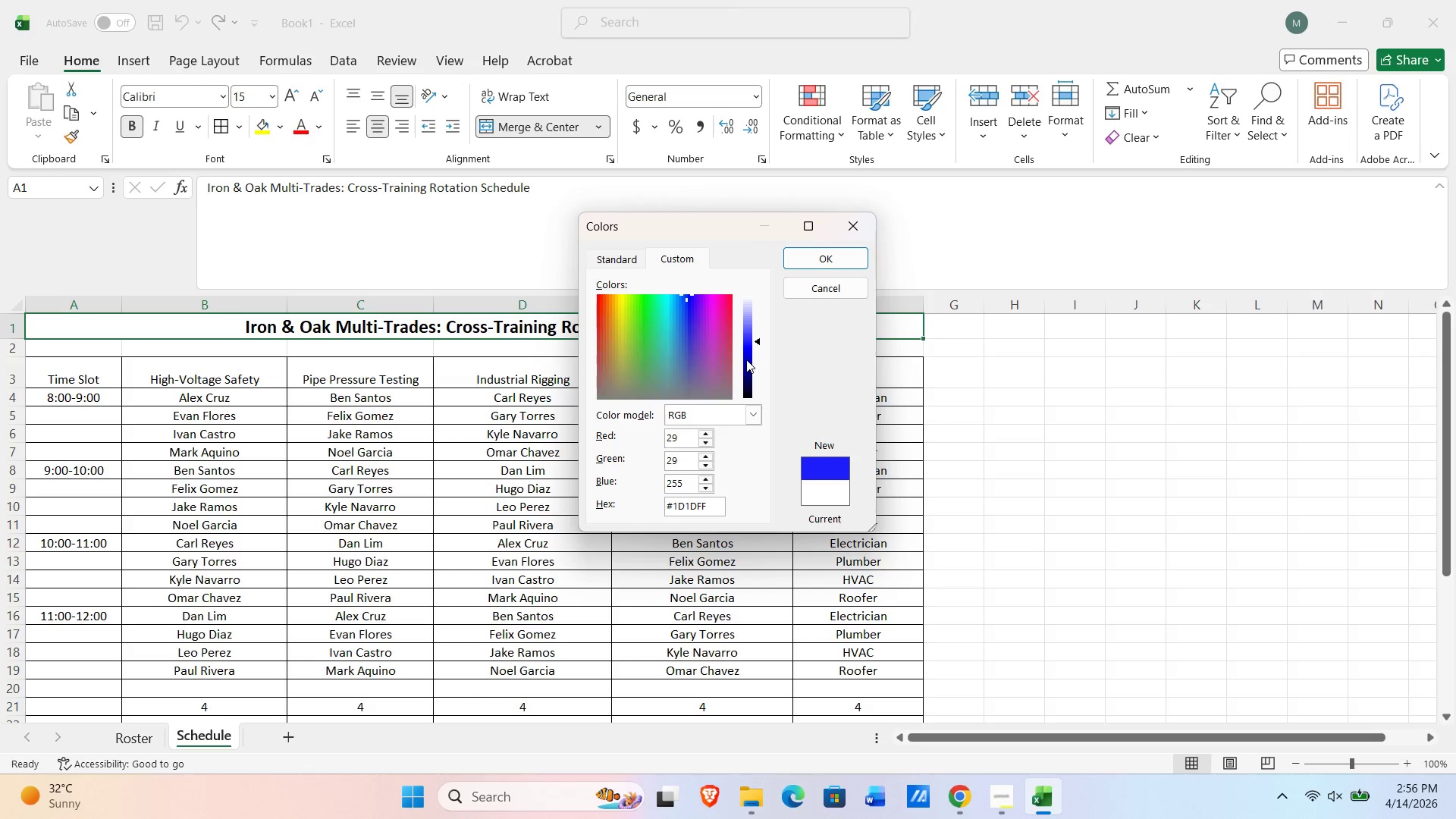 
left_click([745, 361])
 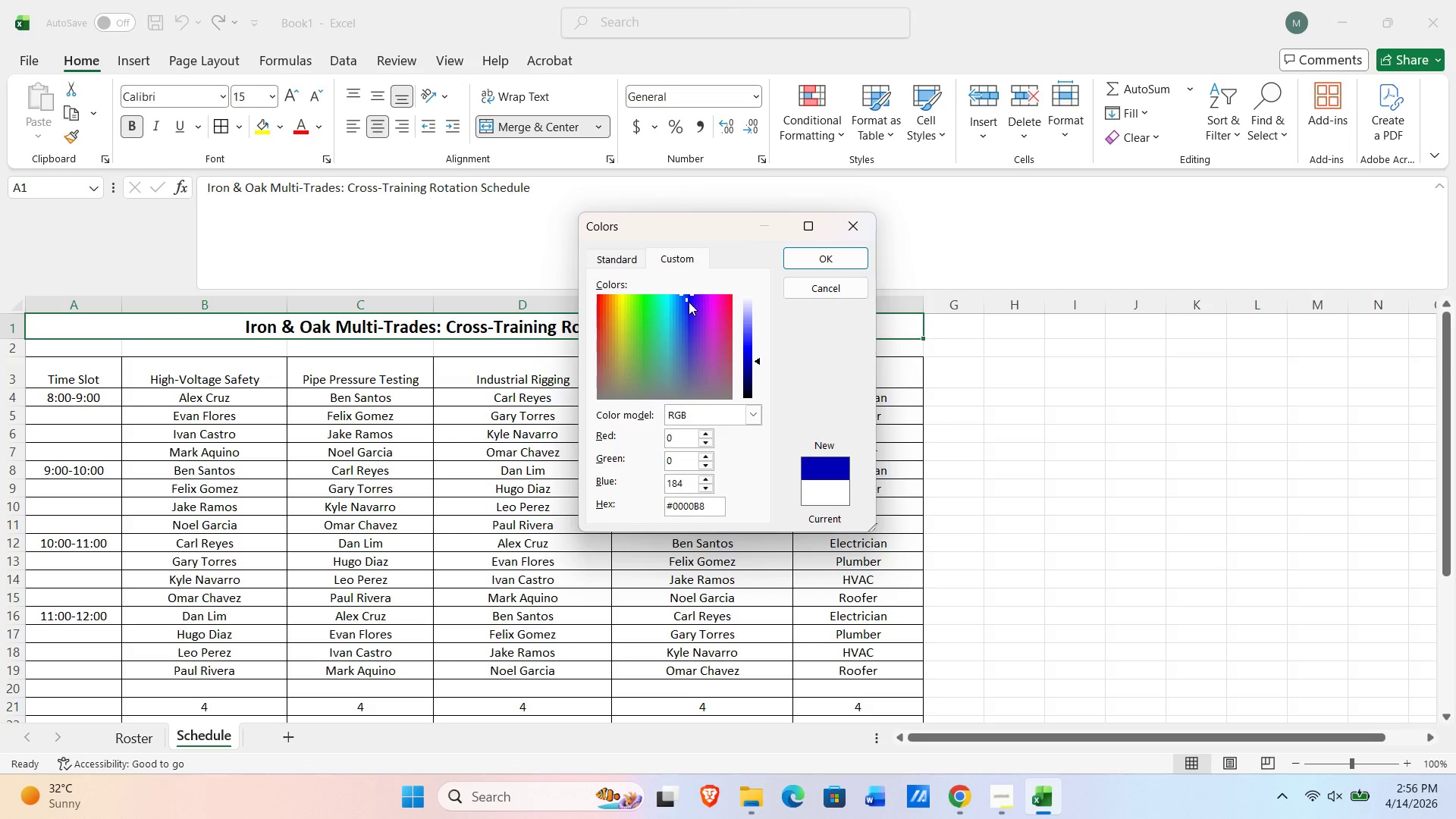 
left_click([689, 302])
 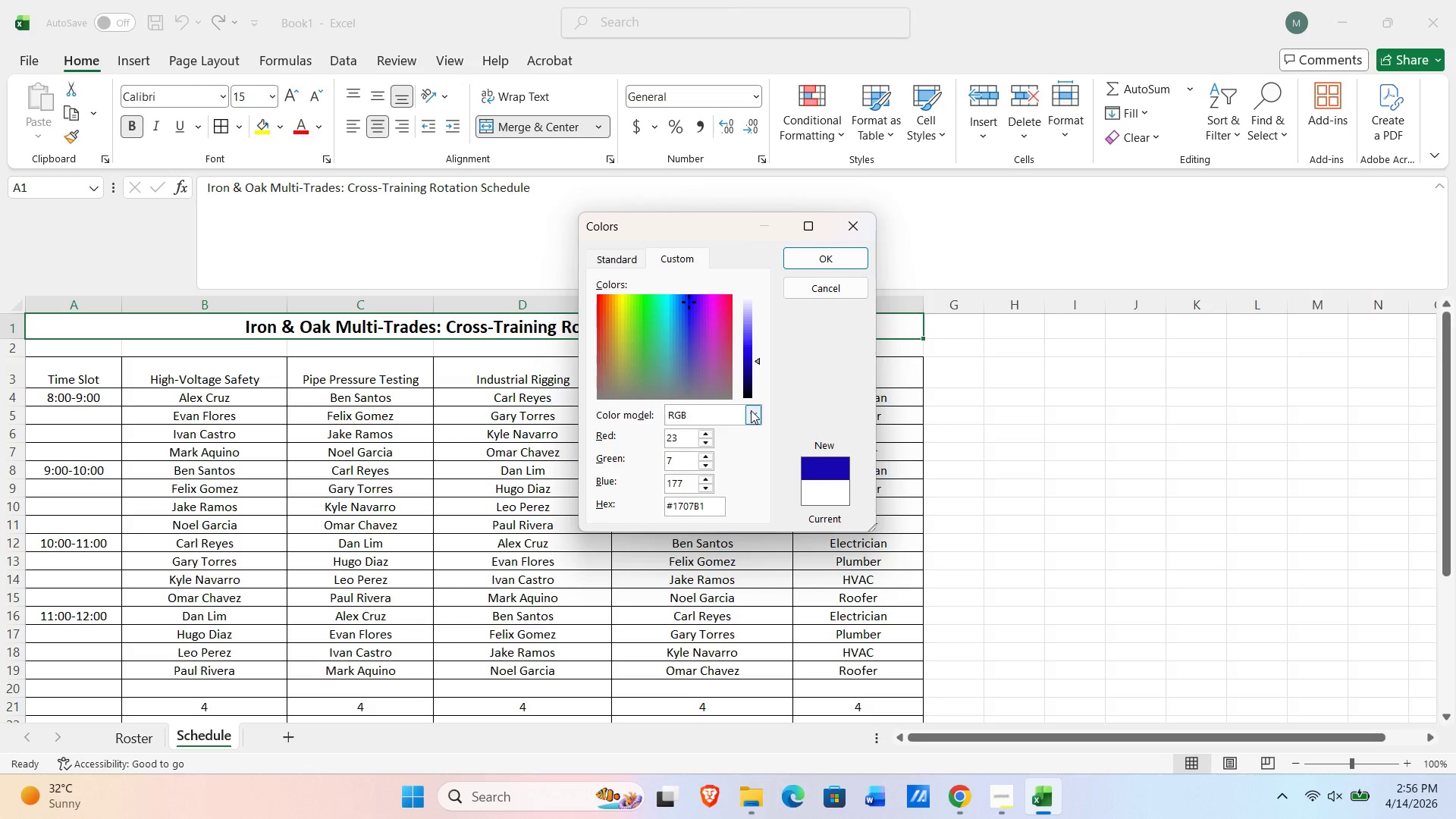 
left_click([746, 360])
 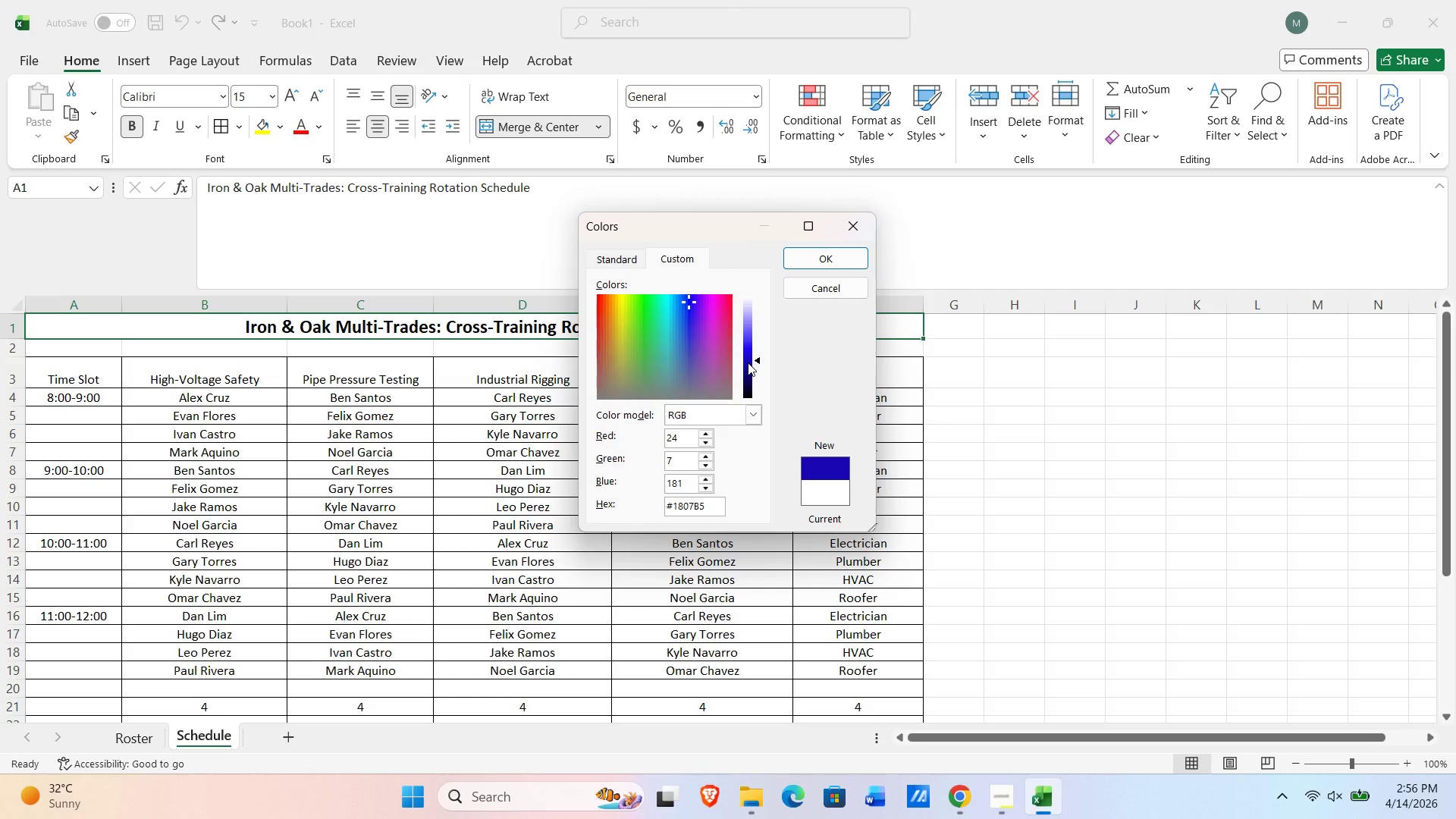 
left_click([748, 362])
 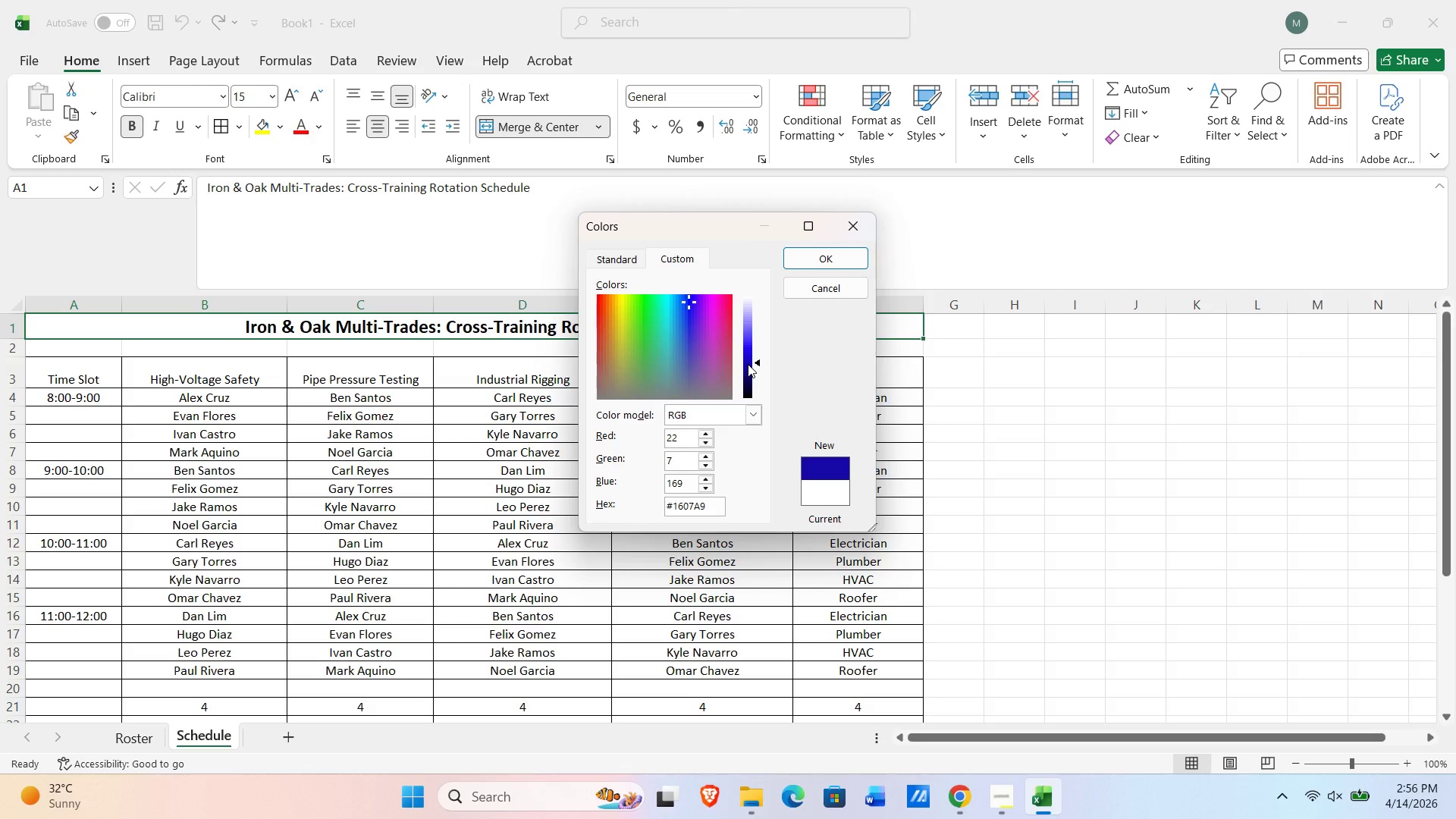 
left_click([748, 364])
 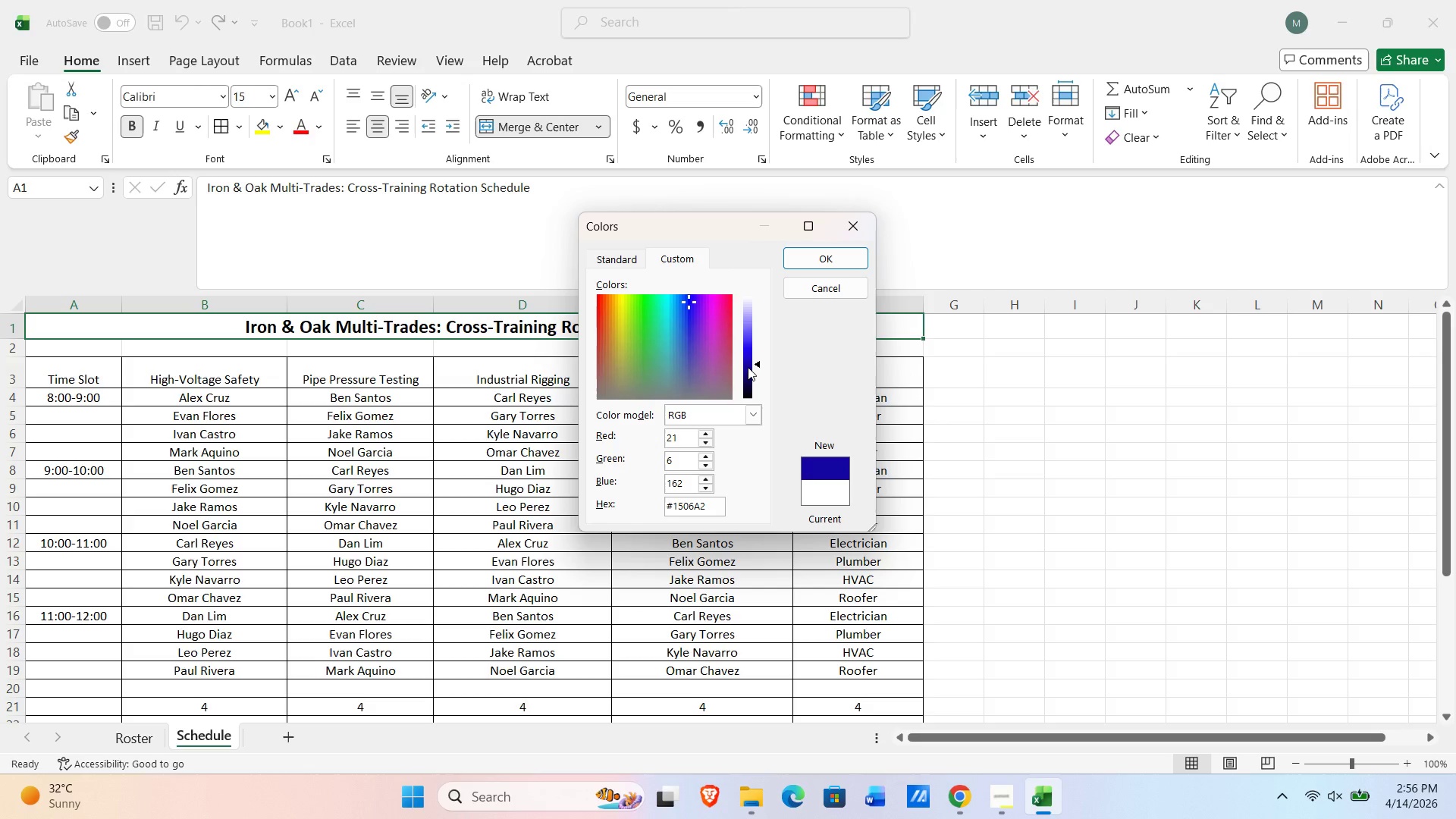 
left_click([748, 367])
 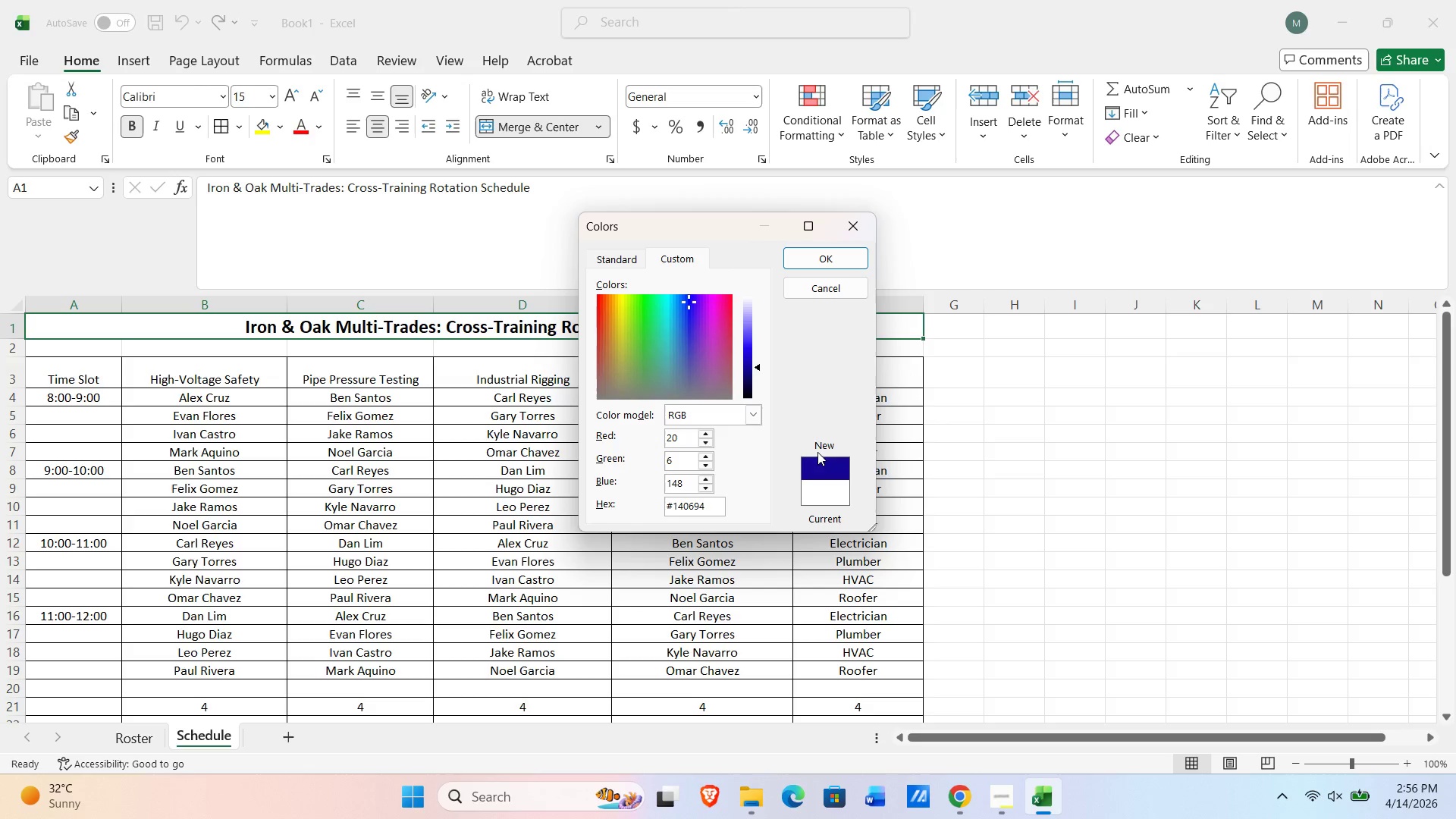 
left_click([821, 467])
 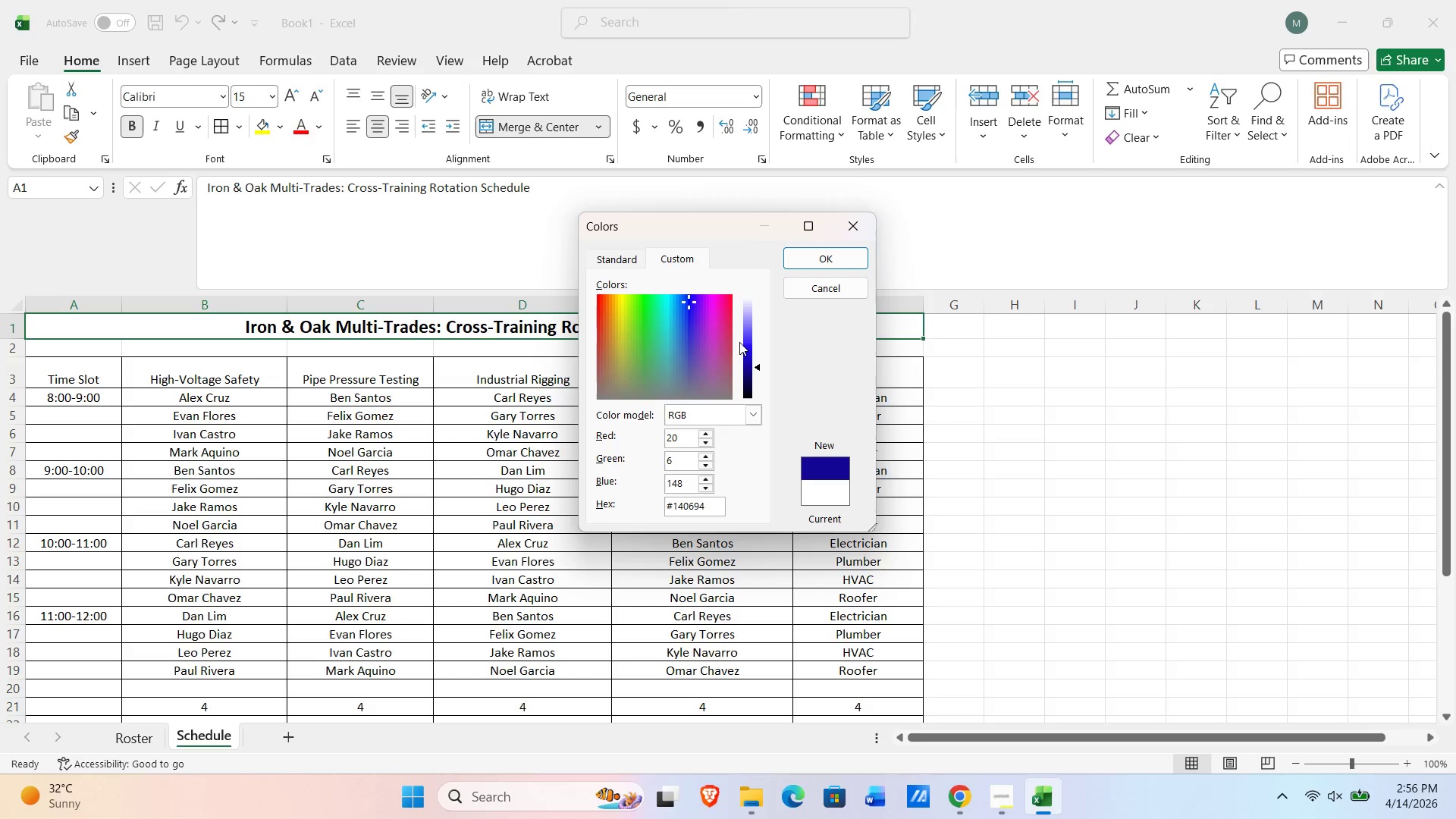 
left_click([814, 260])
 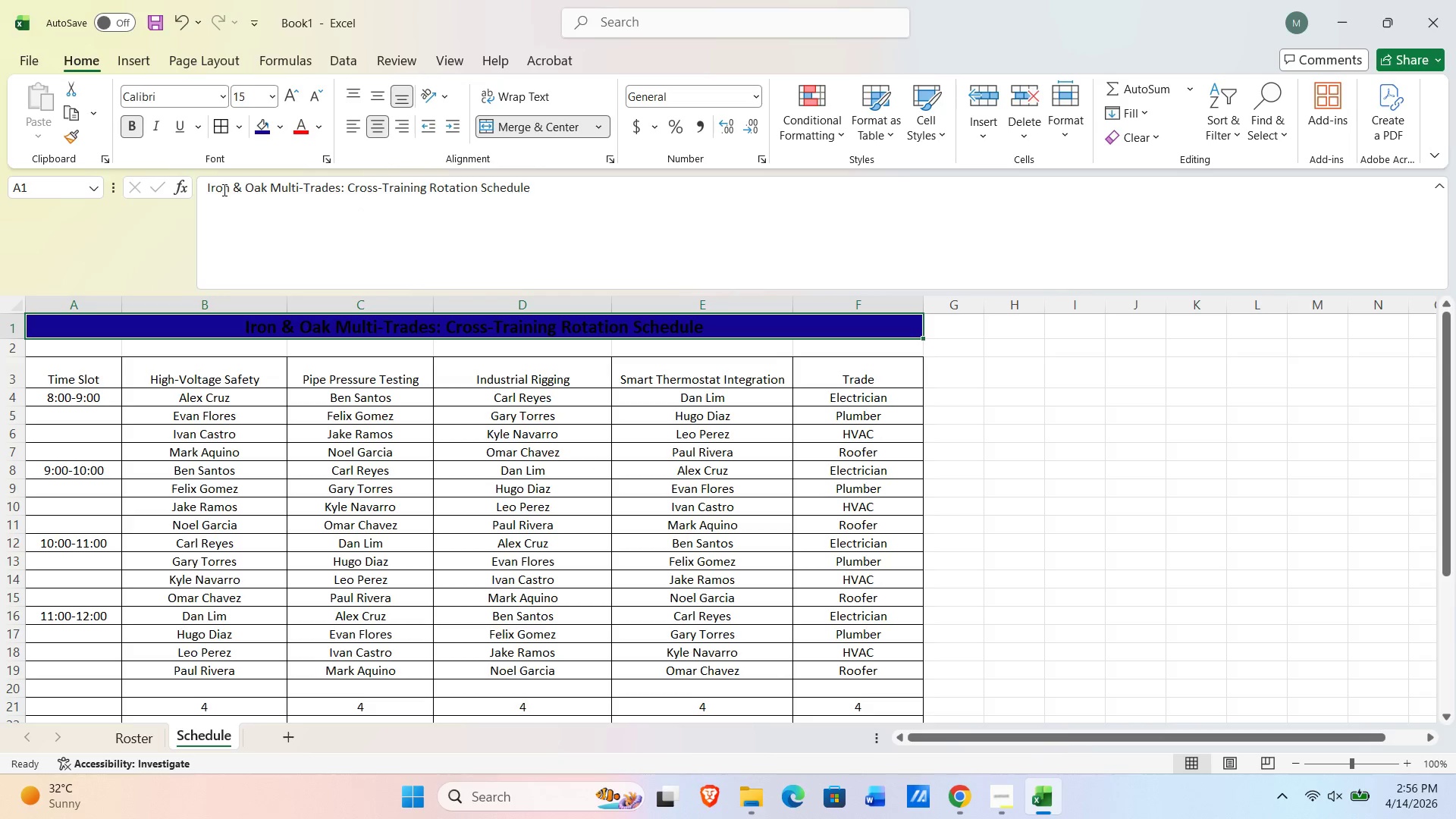 
wait(7.92)
 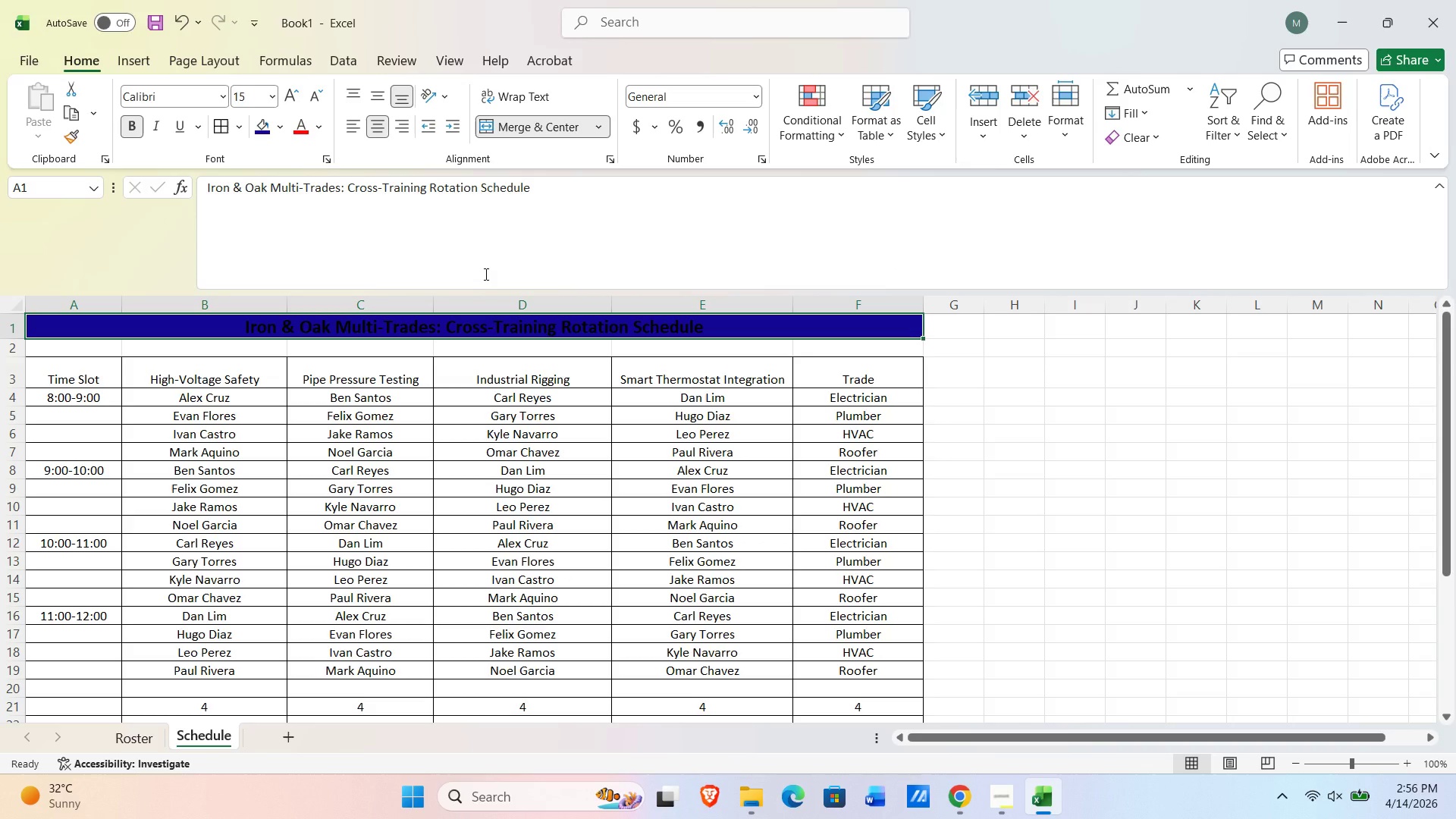 
left_click([319, 128])
 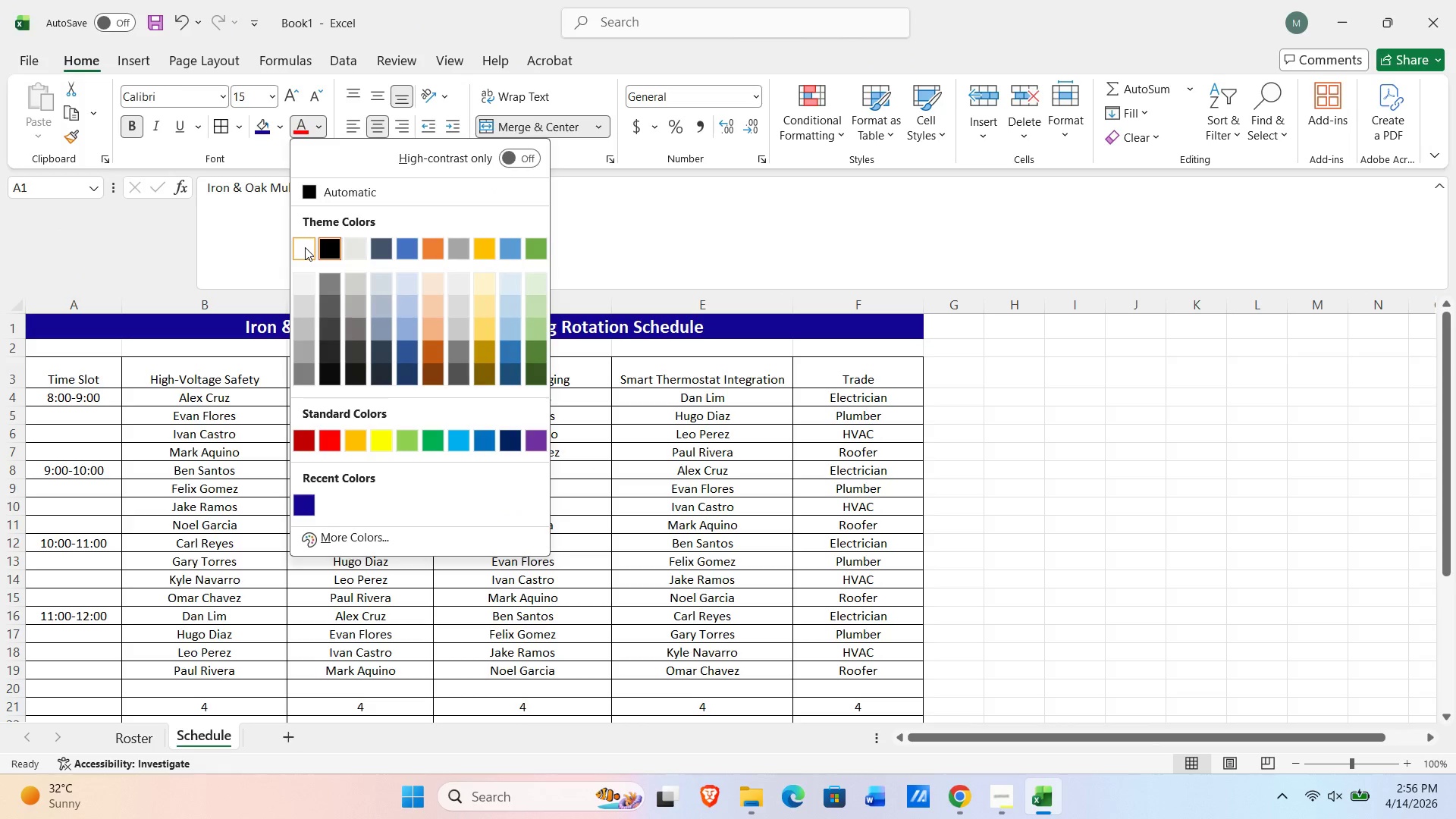 
left_click([305, 247])
 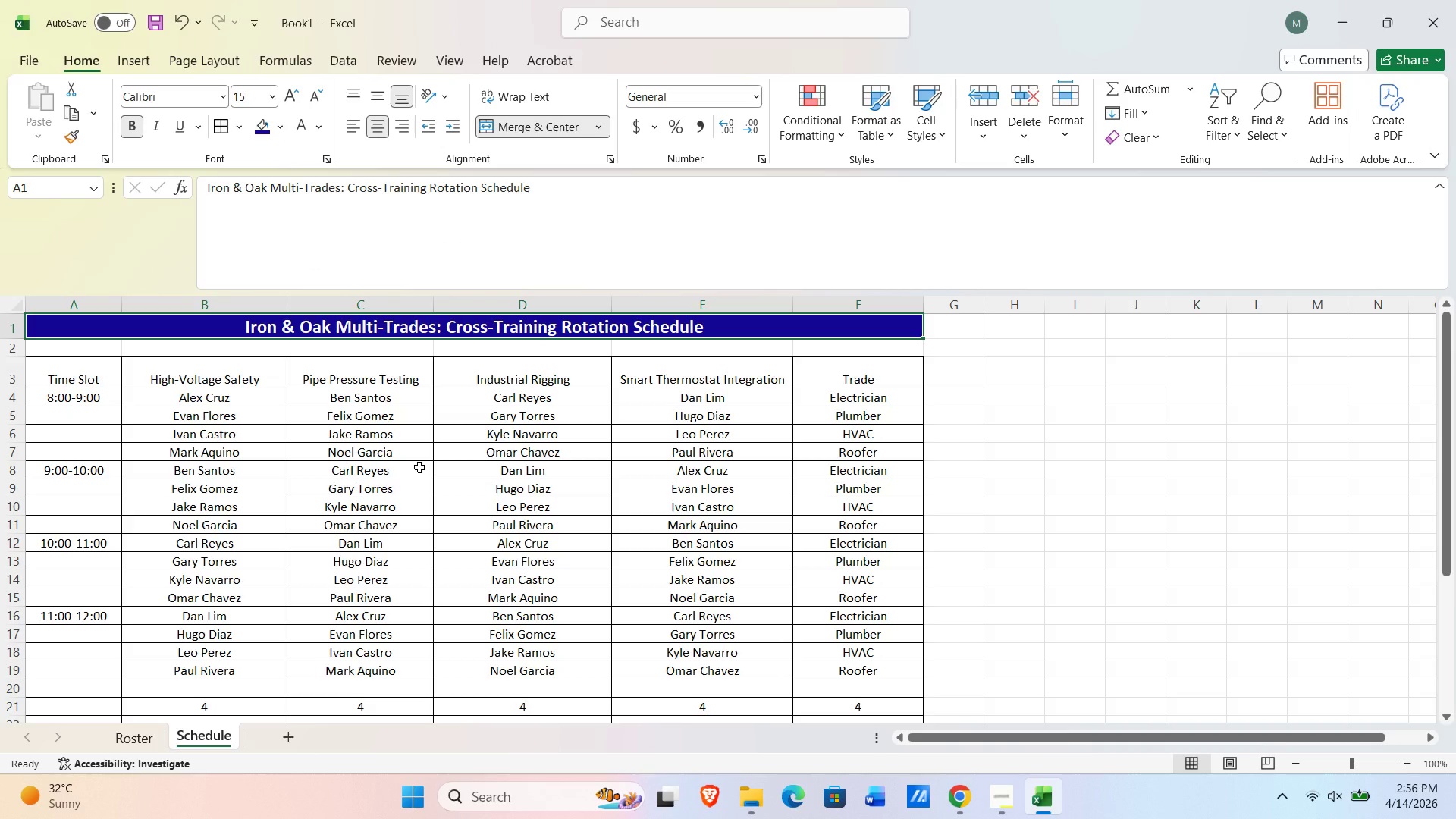 
wait(9.8)
 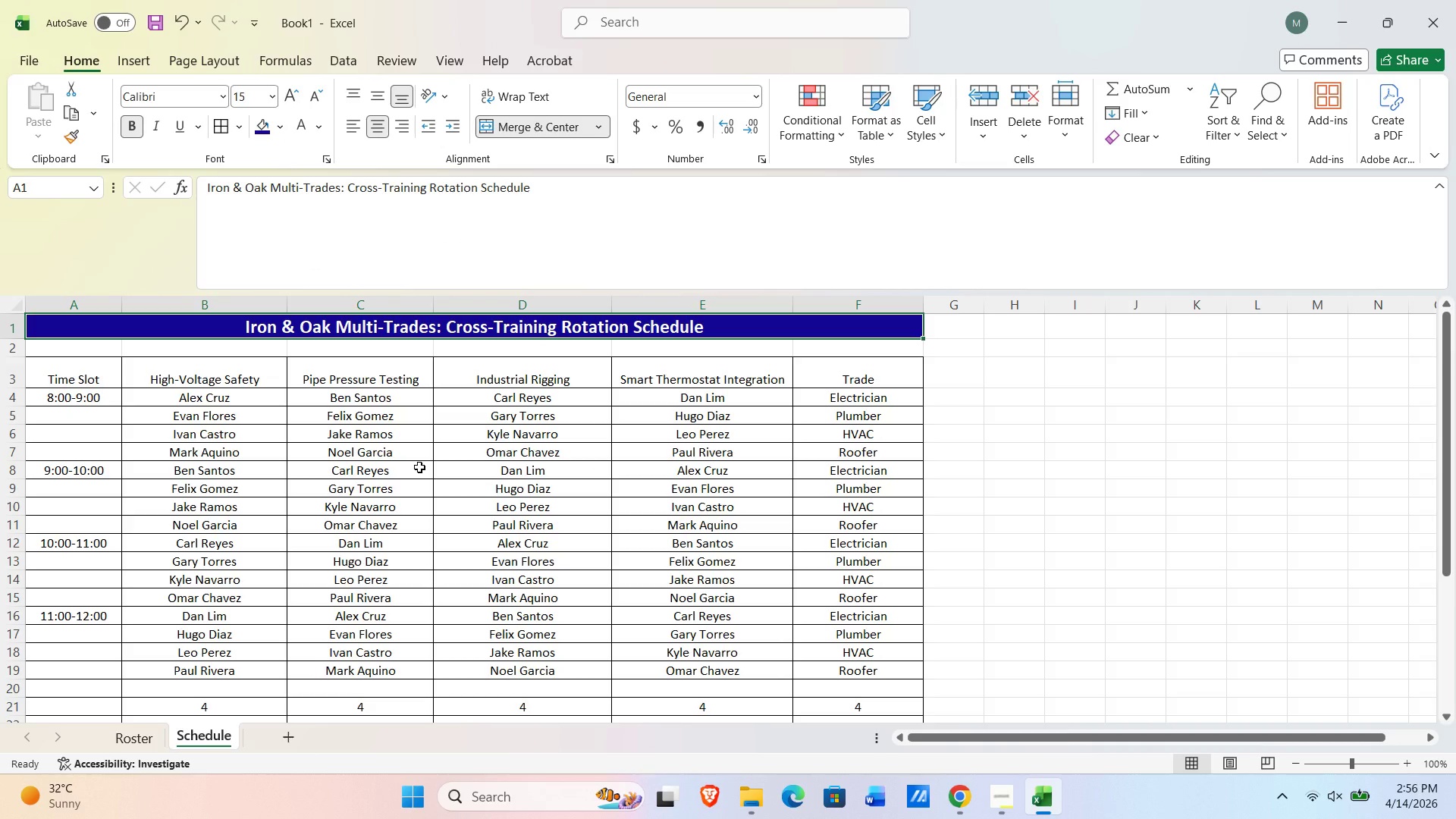 
left_click([1268, 760])
 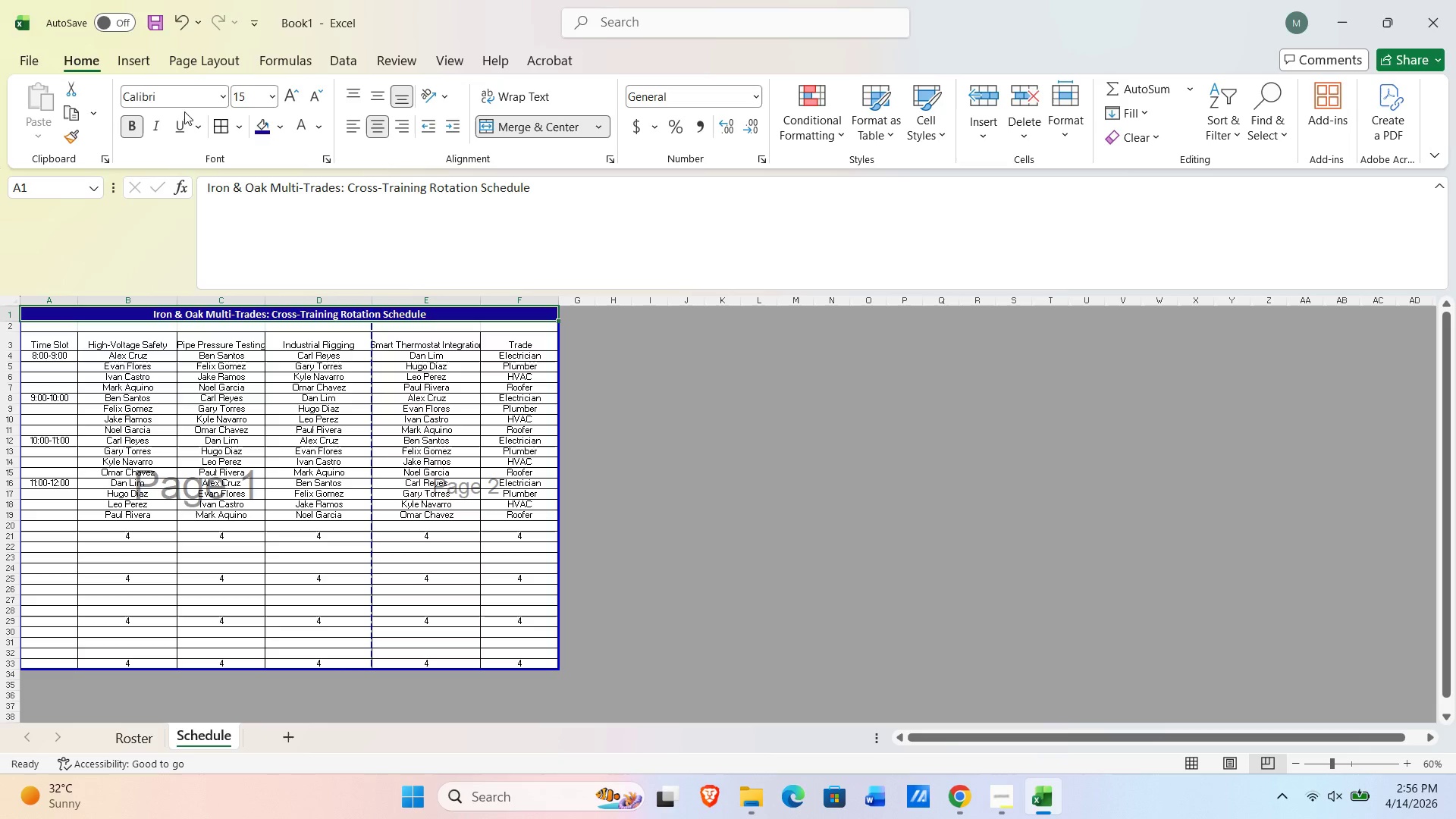 
left_click([201, 61])
 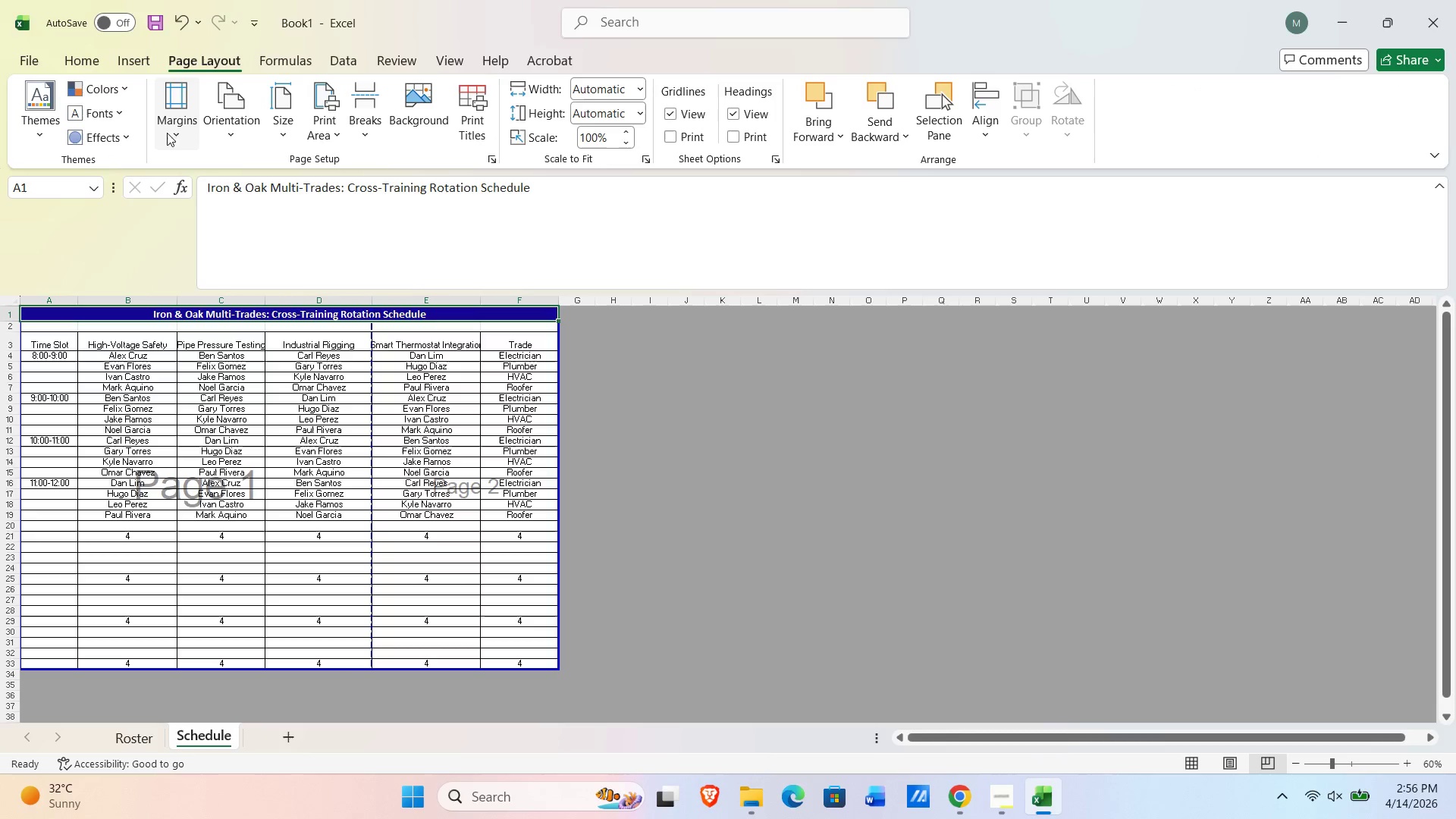 
left_click([184, 130])
 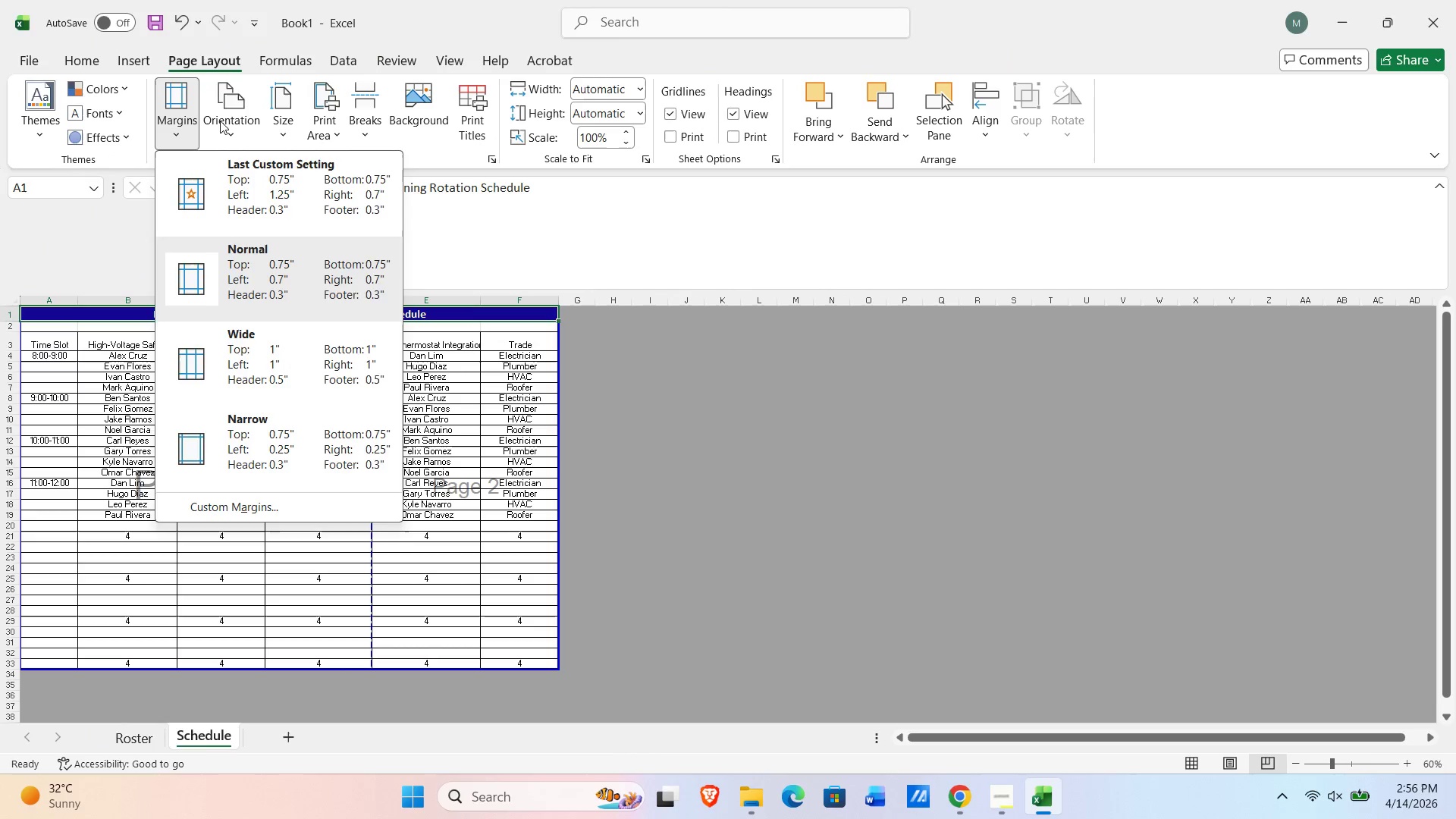 
left_click([221, 118])
 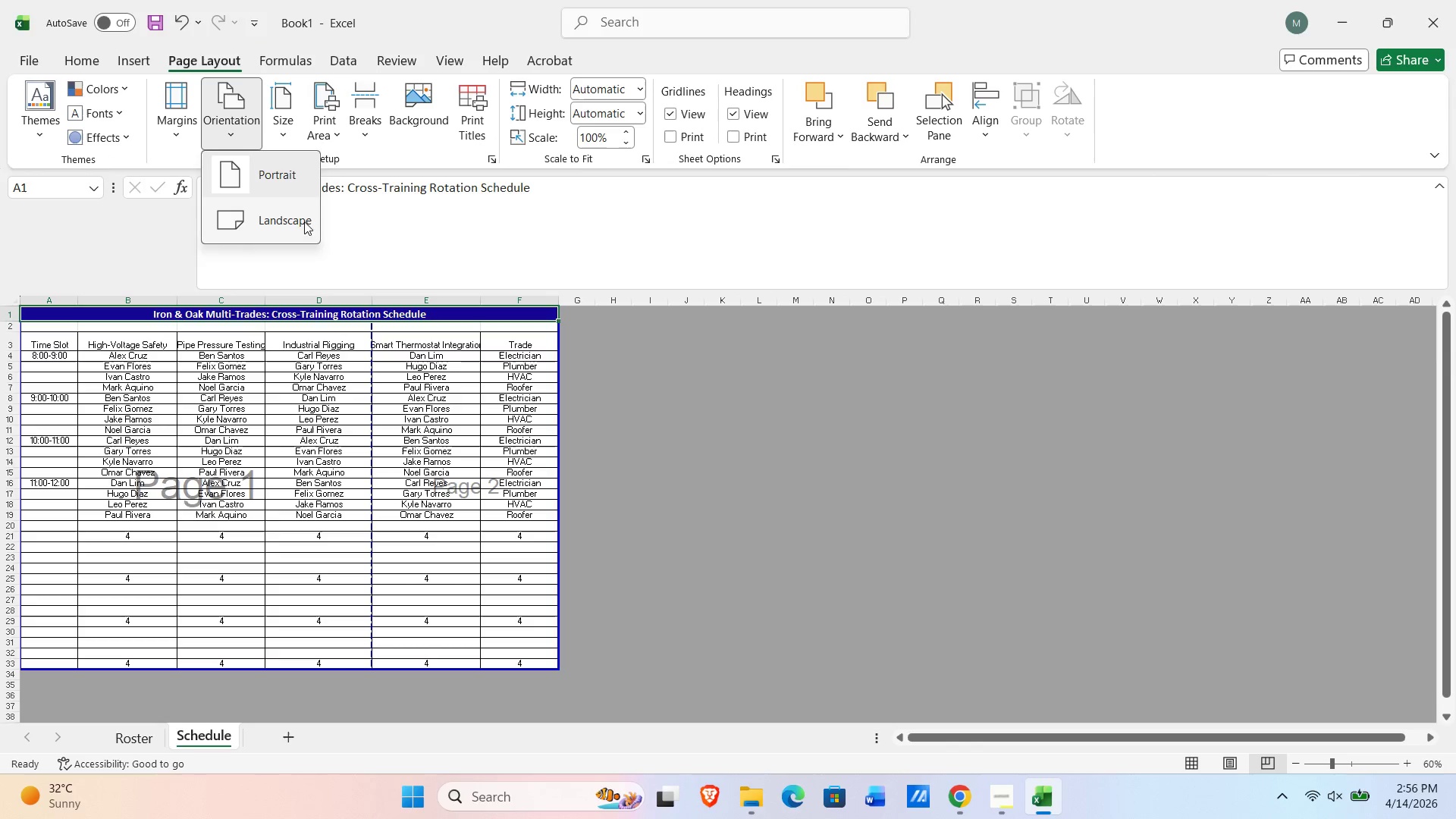 
left_click([288, 225])
 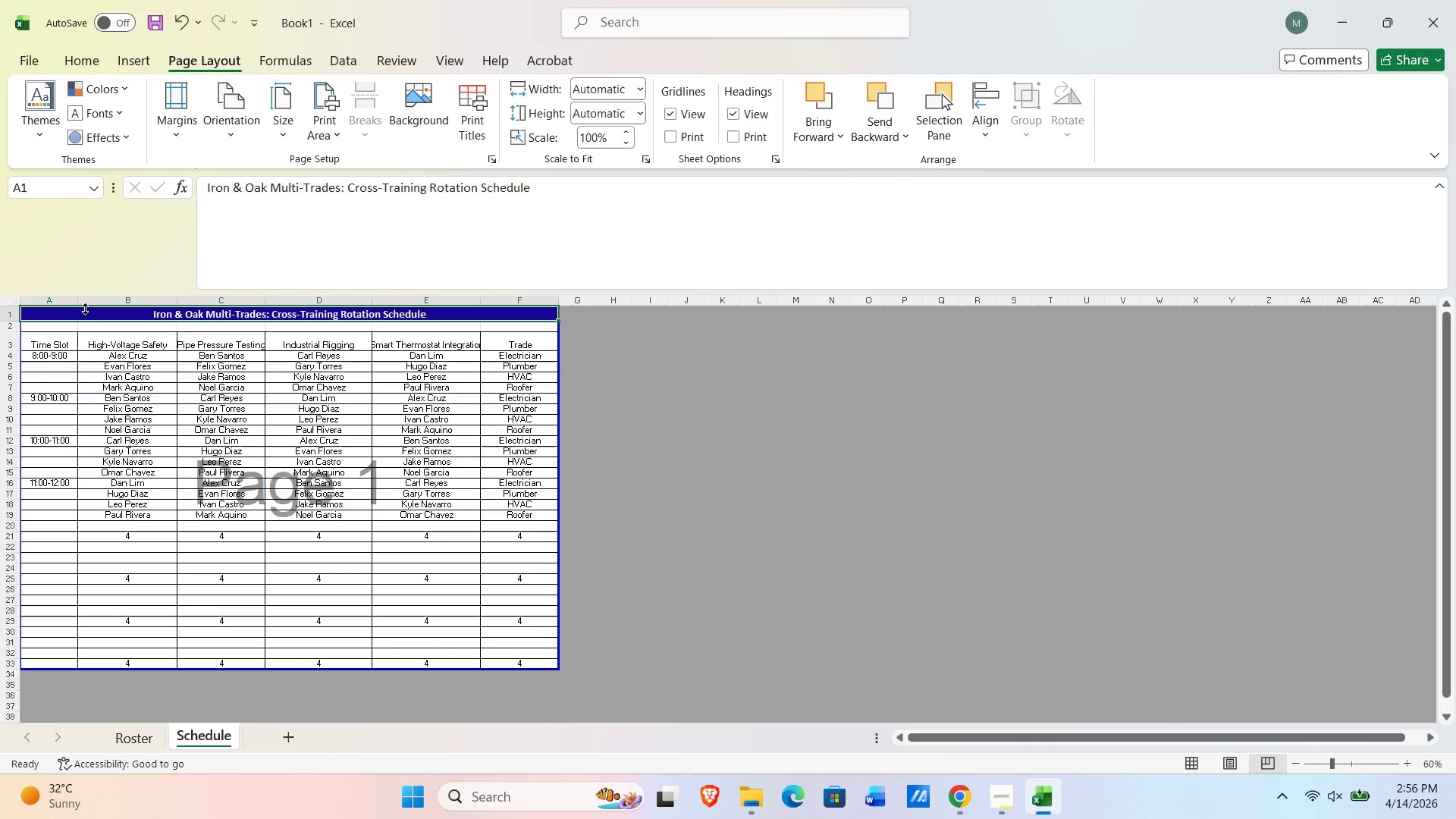 
wait(5.33)
 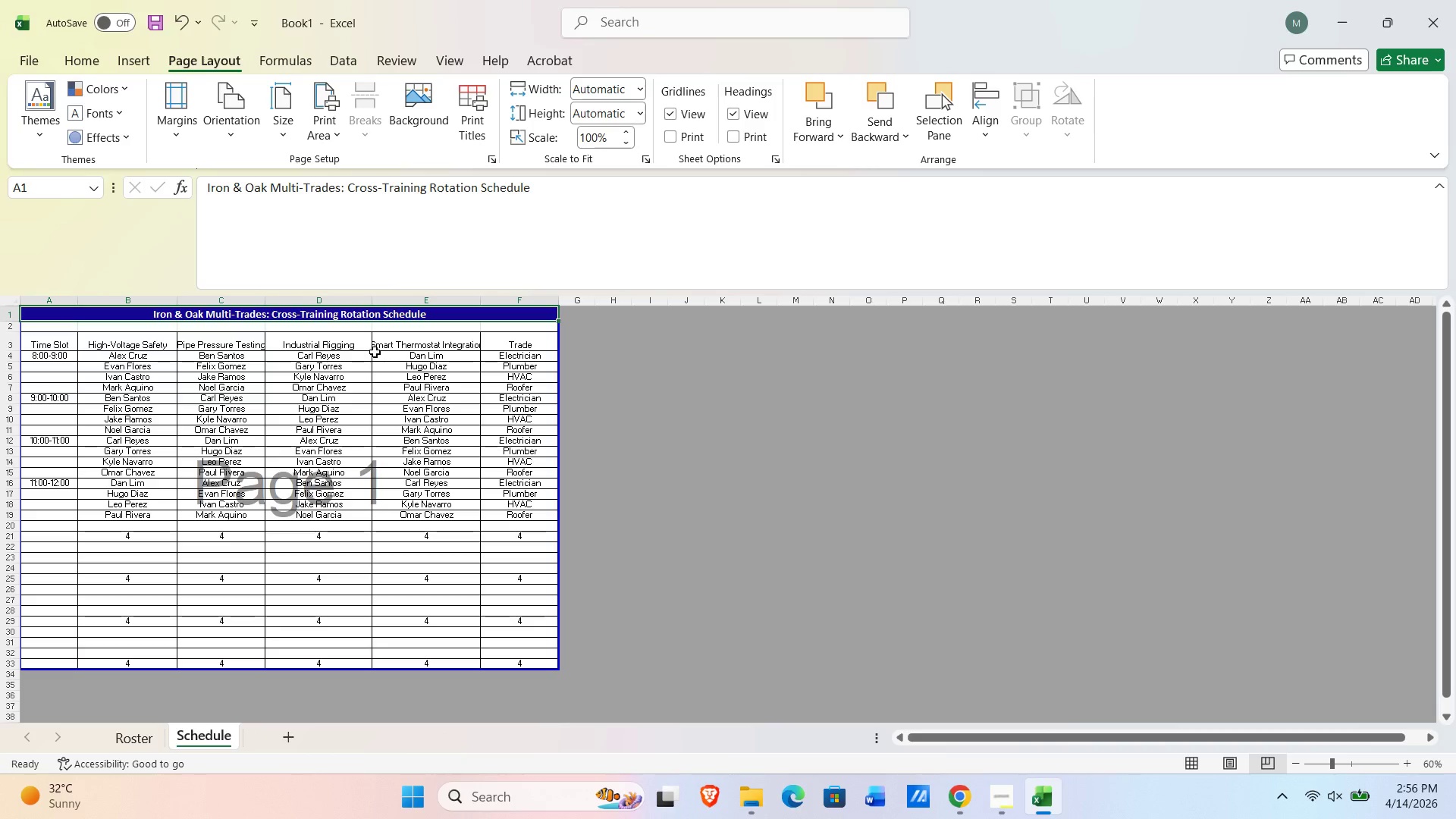 
left_click_drag(start_coordinate=[77, 299], to_coordinate=[95, 297])
 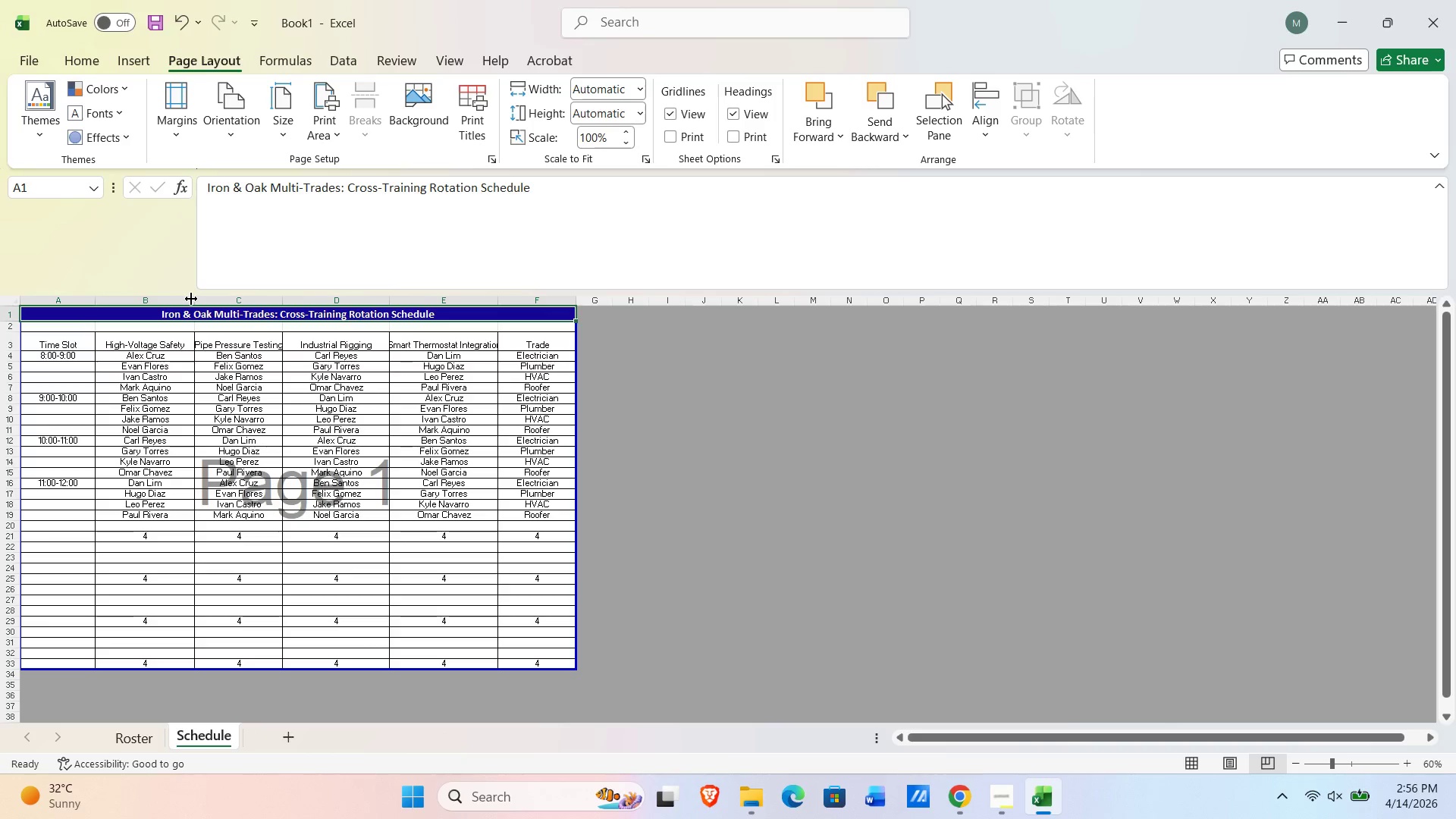 
left_click_drag(start_coordinate=[193, 299], to_coordinate=[207, 299])
 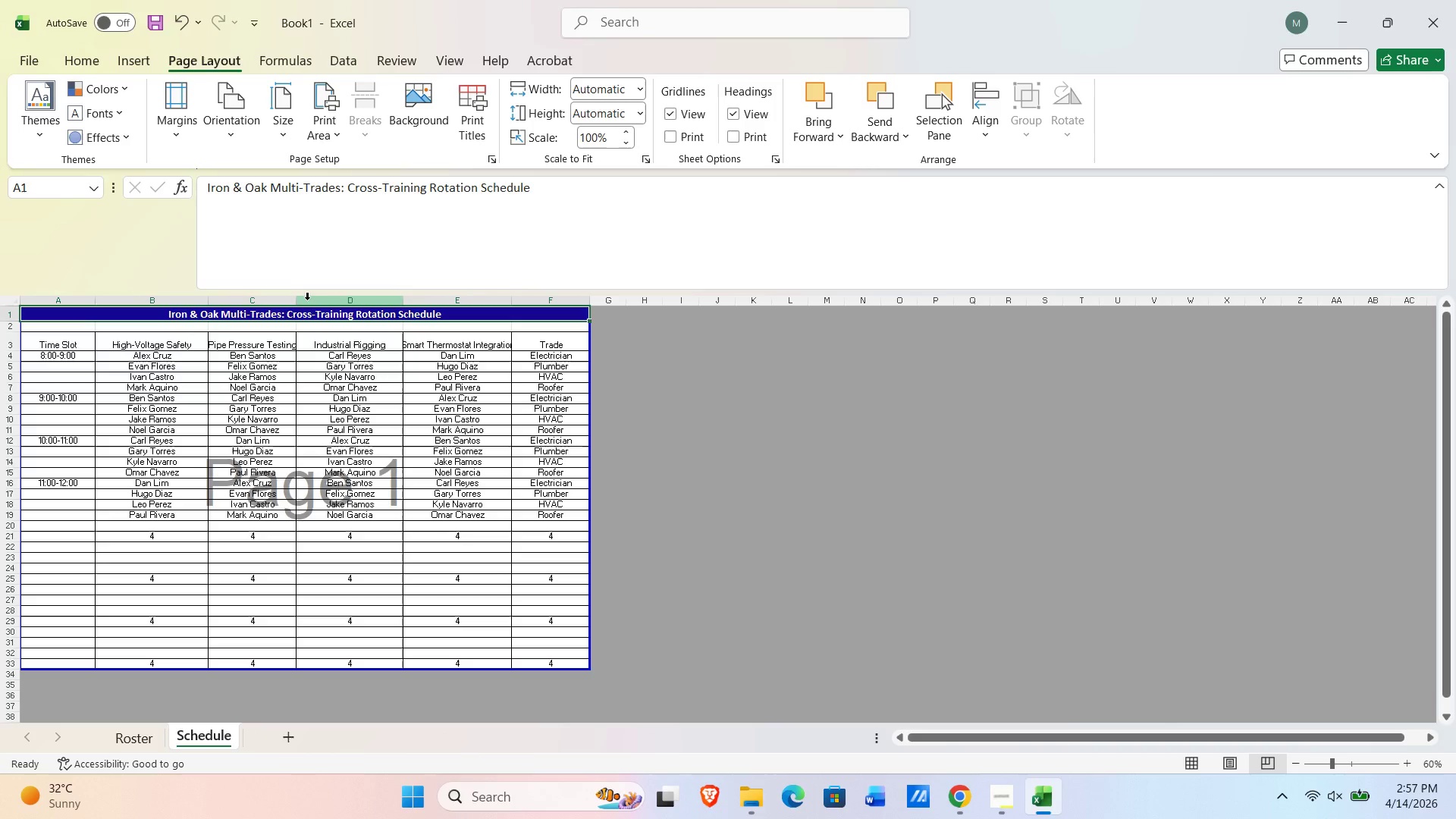 
left_click_drag(start_coordinate=[307, 300], to_coordinate=[325, 301])
 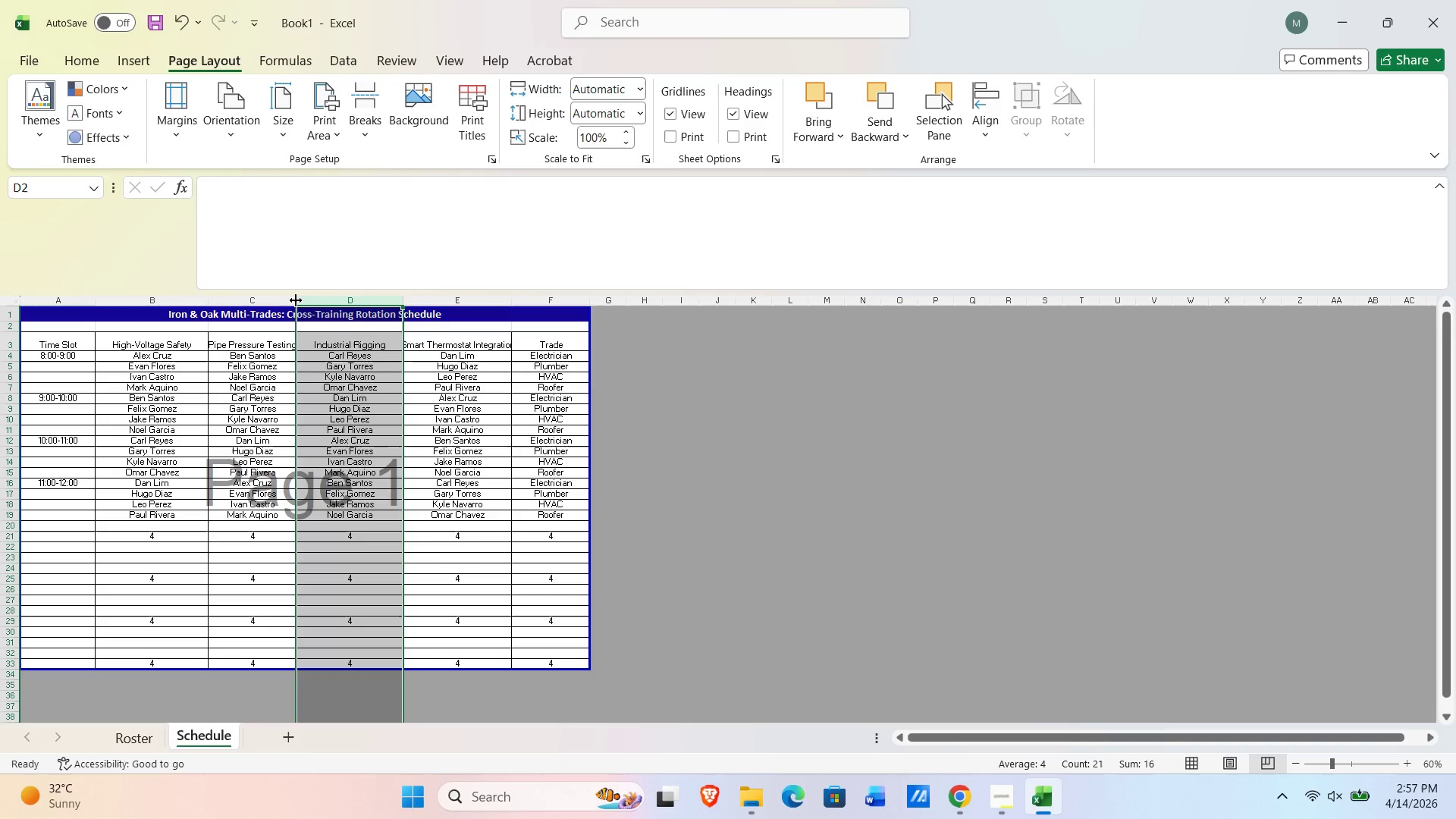 
left_click_drag(start_coordinate=[298, 300], to_coordinate=[319, 300])
 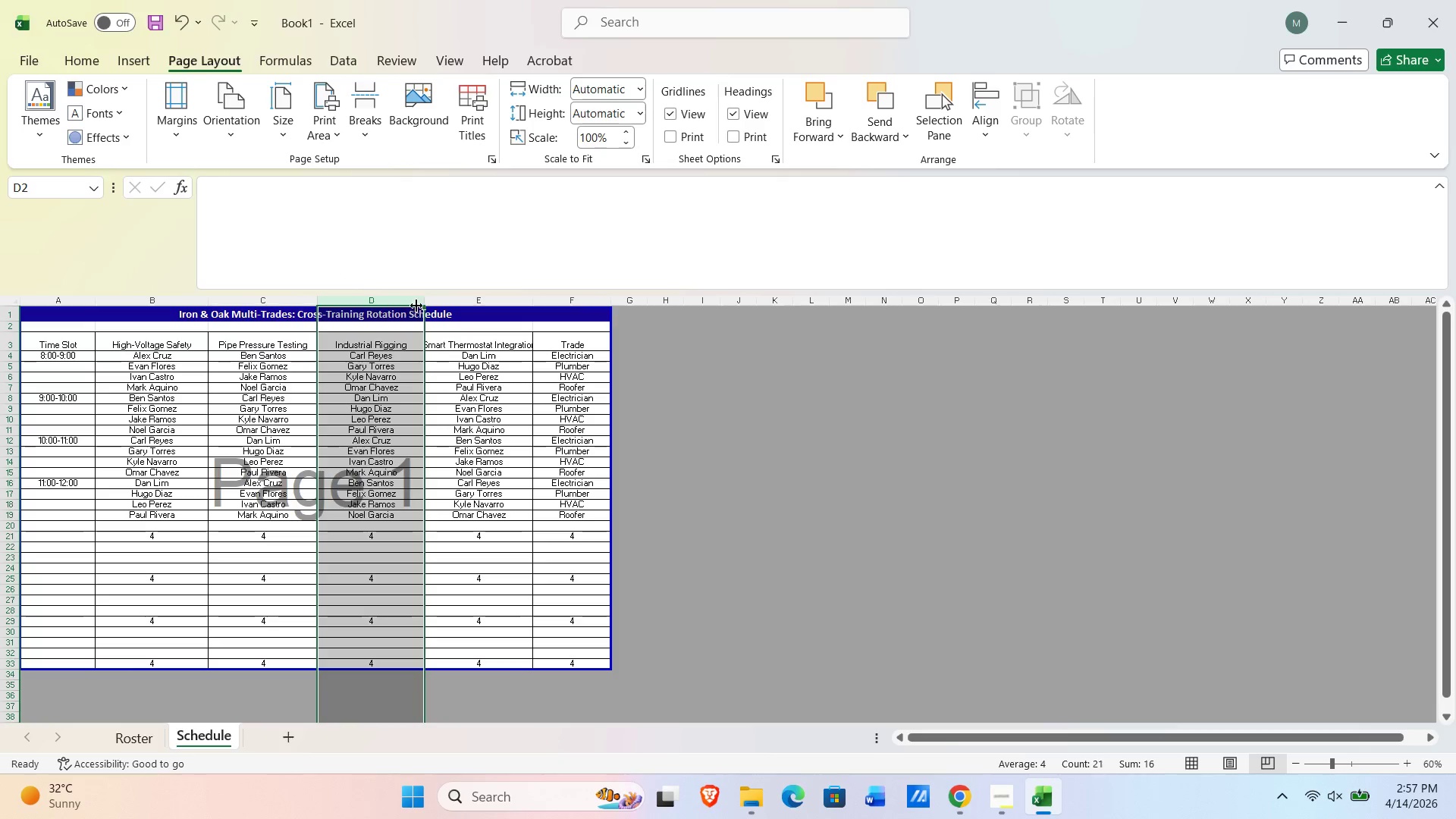 
left_click_drag(start_coordinate=[425, 299], to_coordinate=[439, 299])
 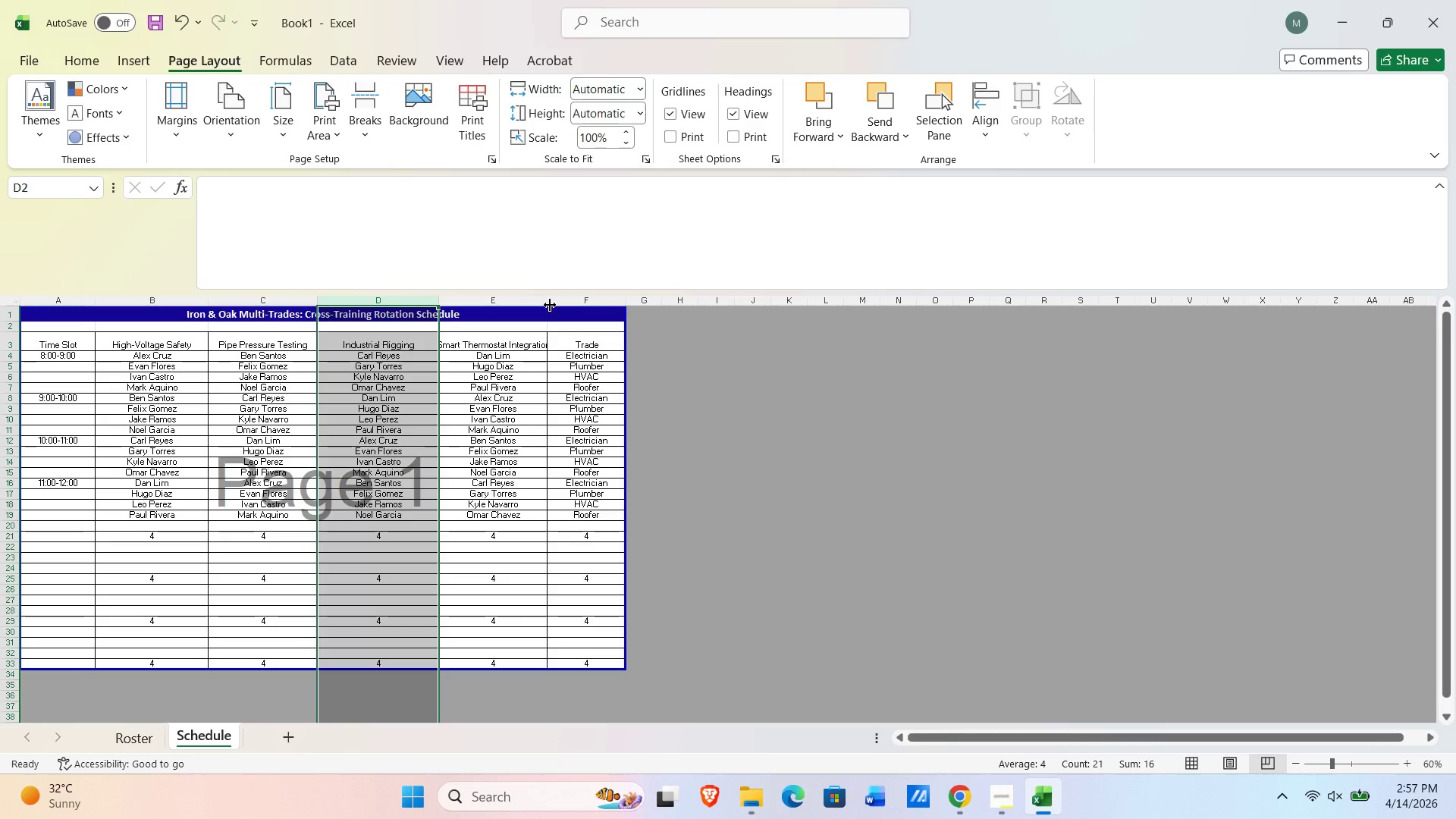 
left_click_drag(start_coordinate=[548, 300], to_coordinate=[569, 307])
 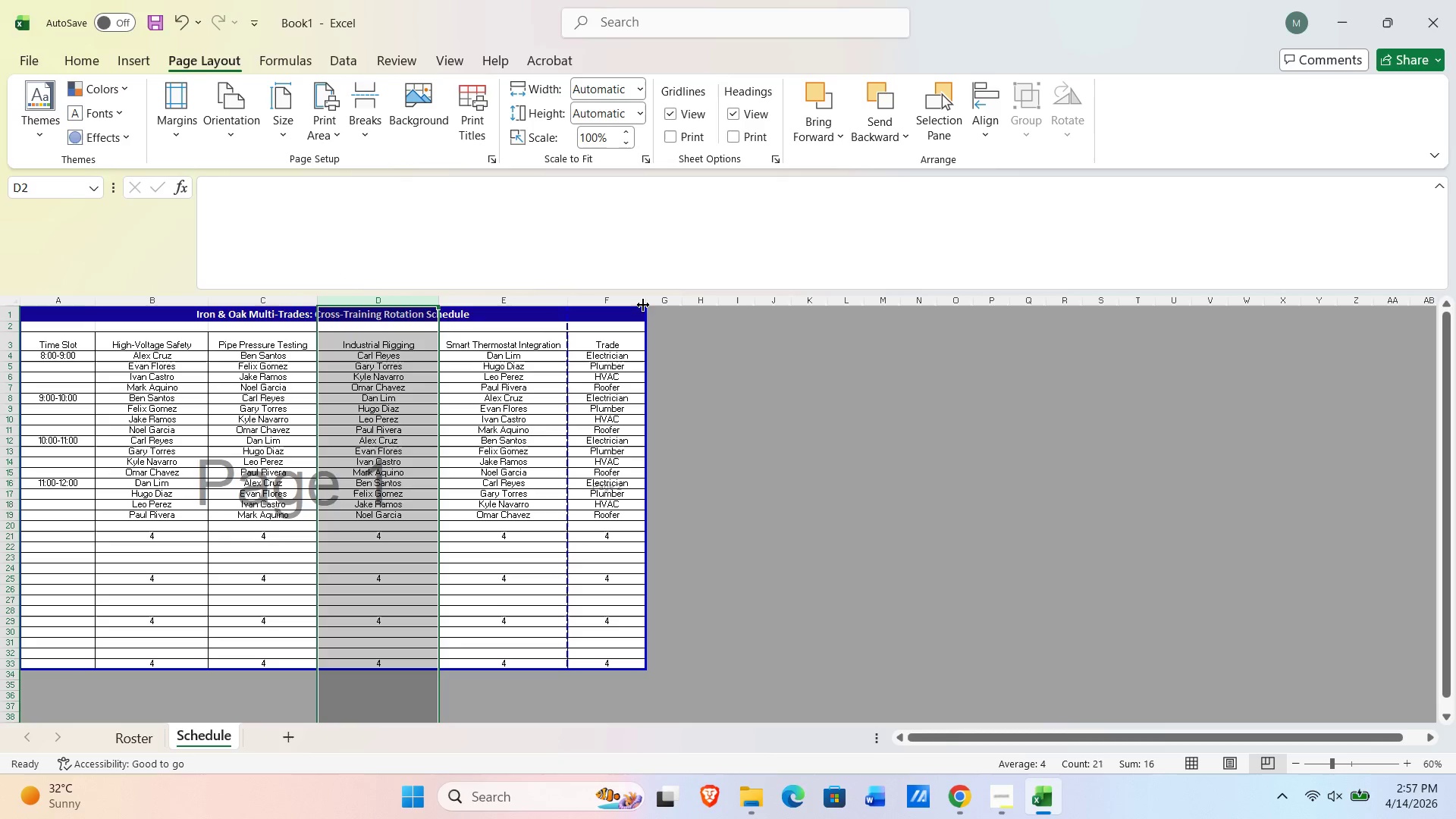 
left_click_drag(start_coordinate=[648, 298], to_coordinate=[658, 300])
 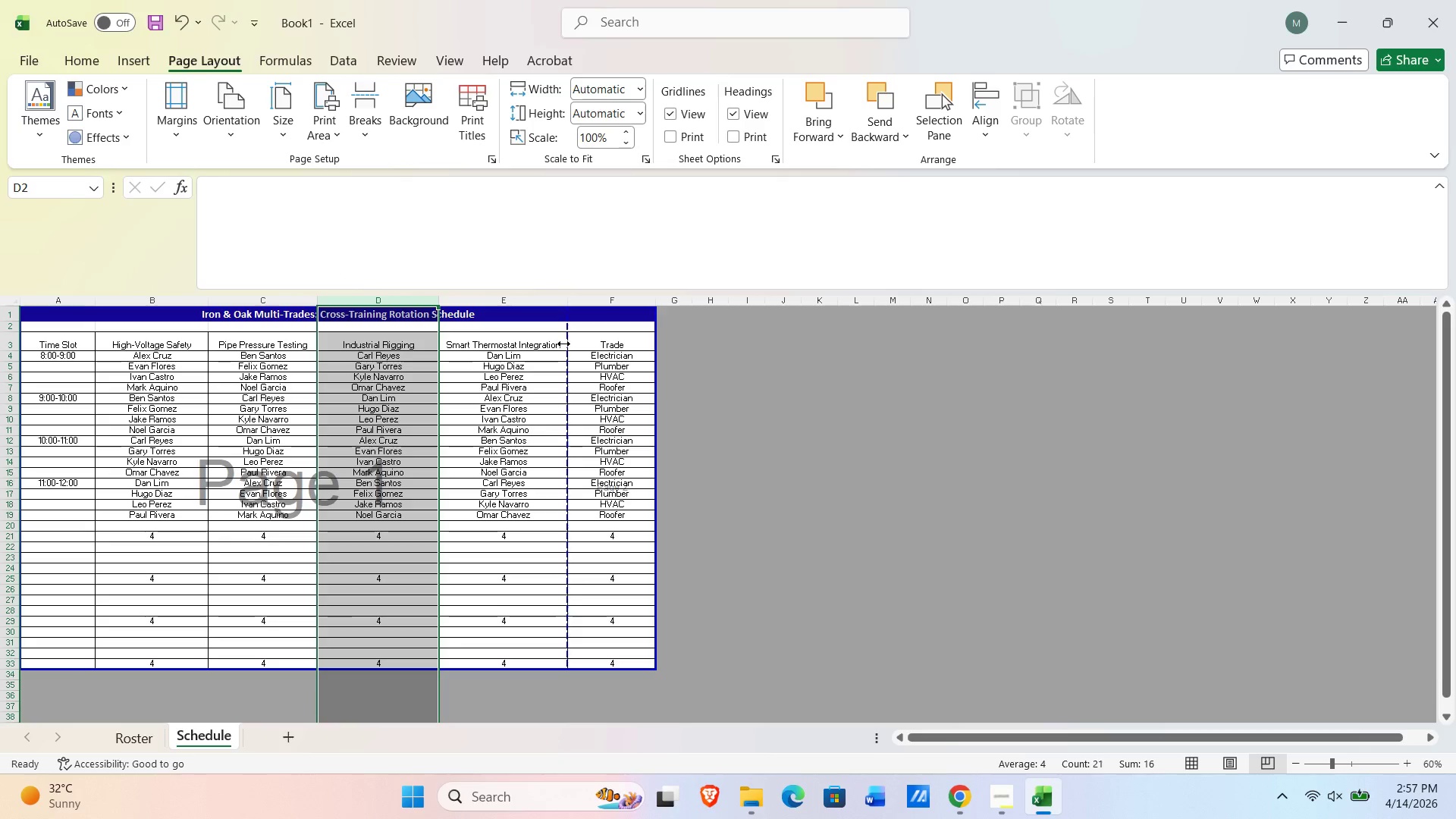 
left_click_drag(start_coordinate=[567, 343], to_coordinate=[670, 353])
 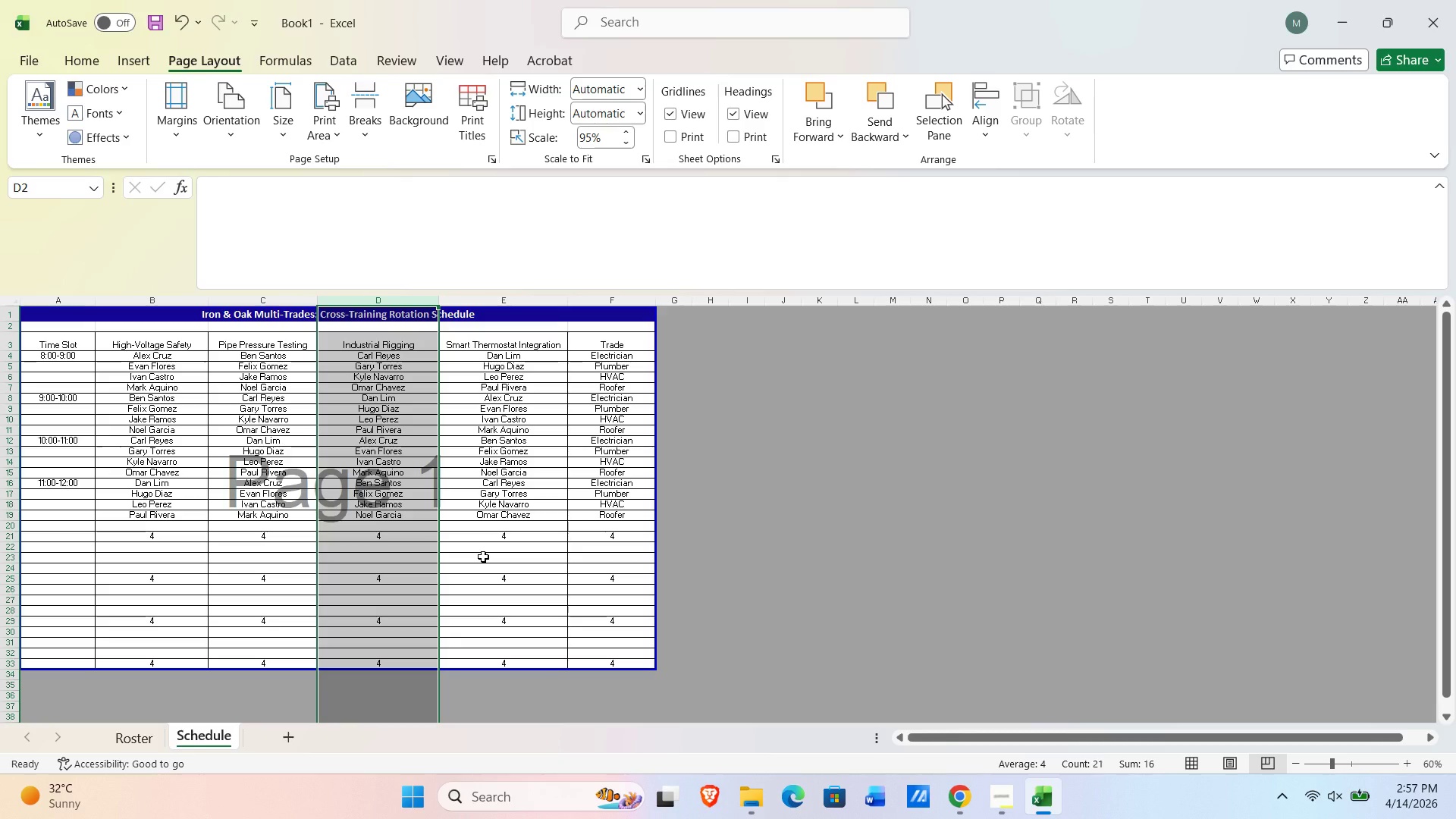 
wait(13.19)
 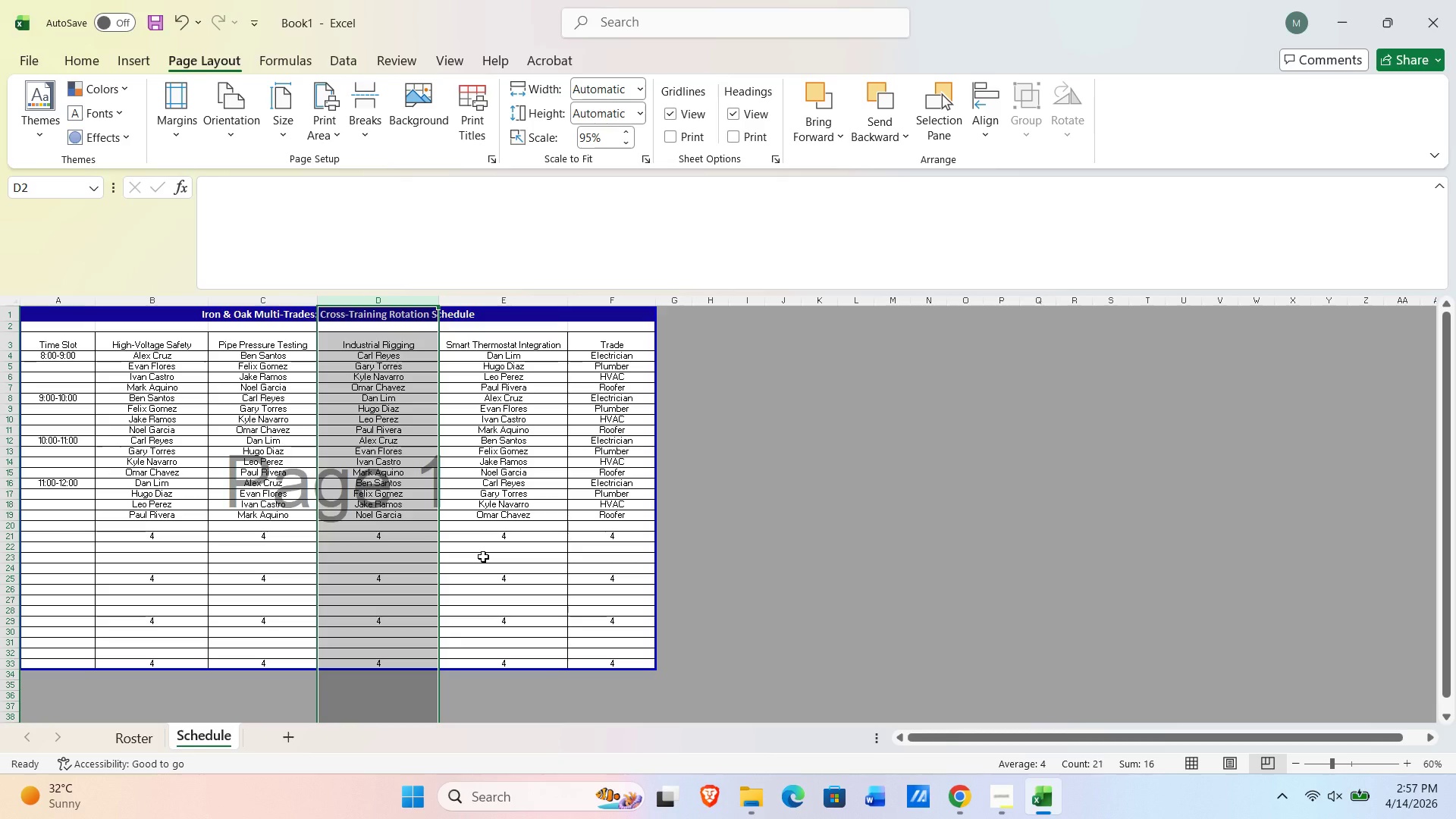 
left_click([425, 534])
 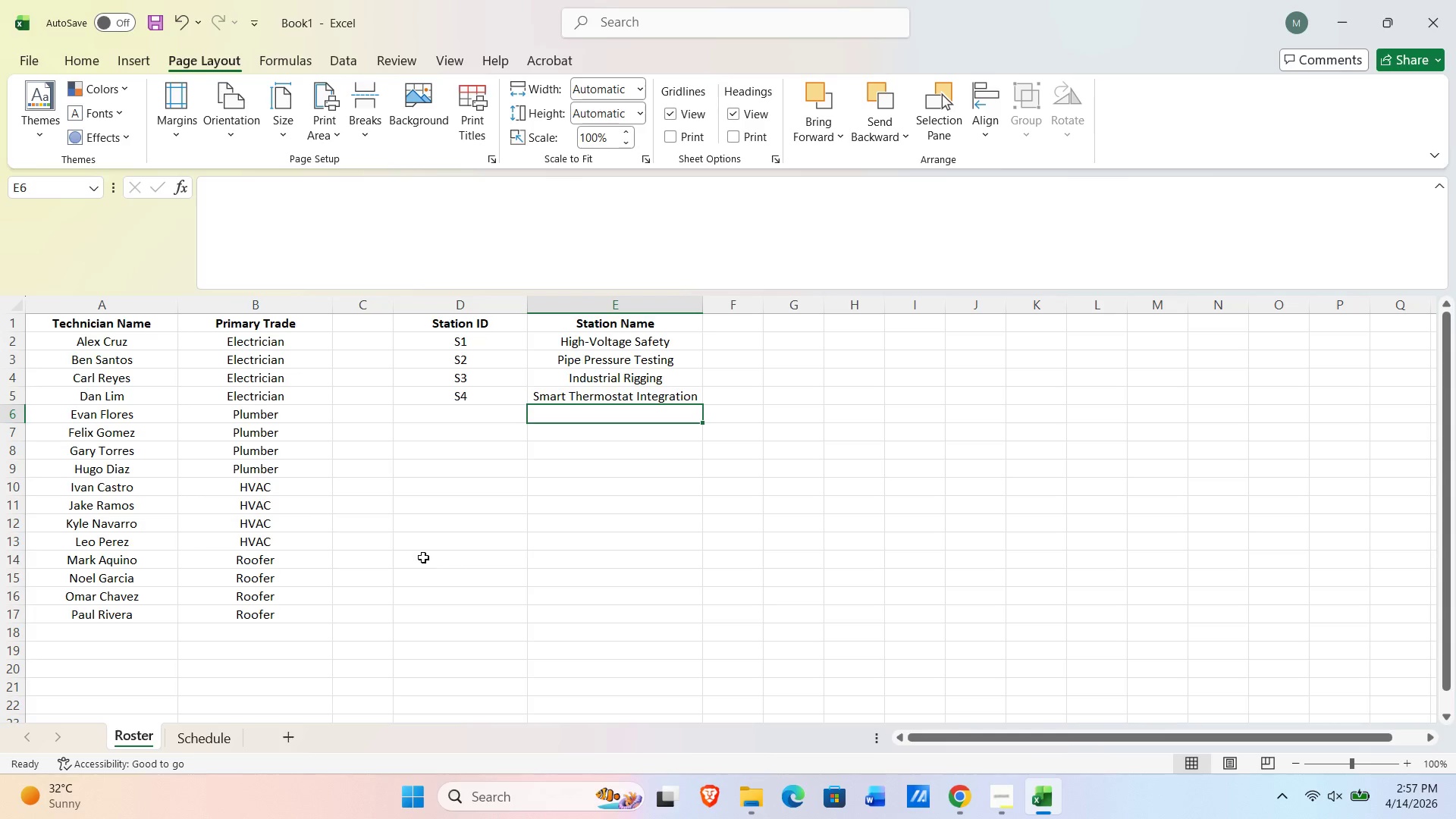 
wait(14.0)
 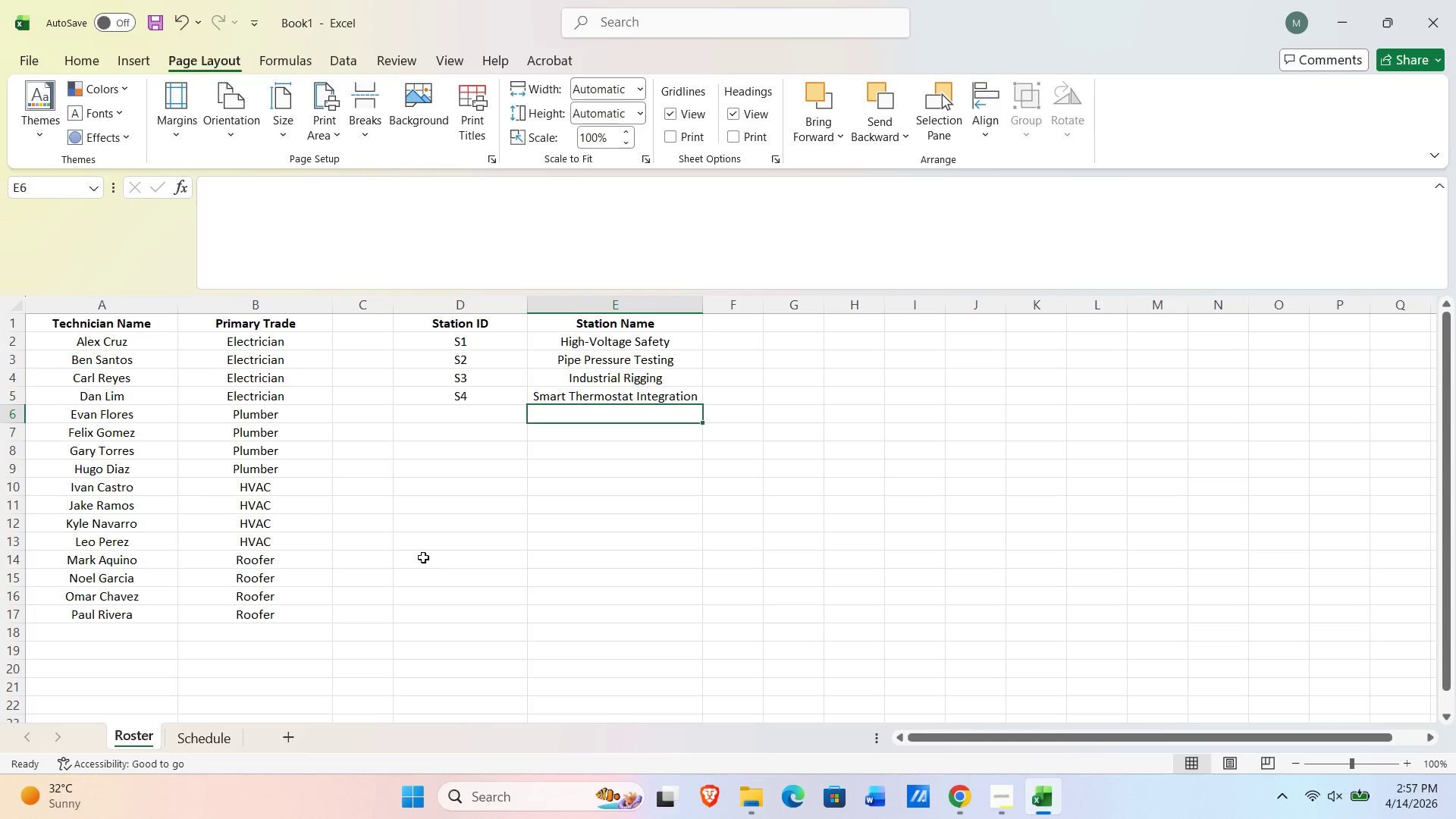 
left_click_drag(start_coordinate=[474, 343], to_coordinate=[613, 396])
 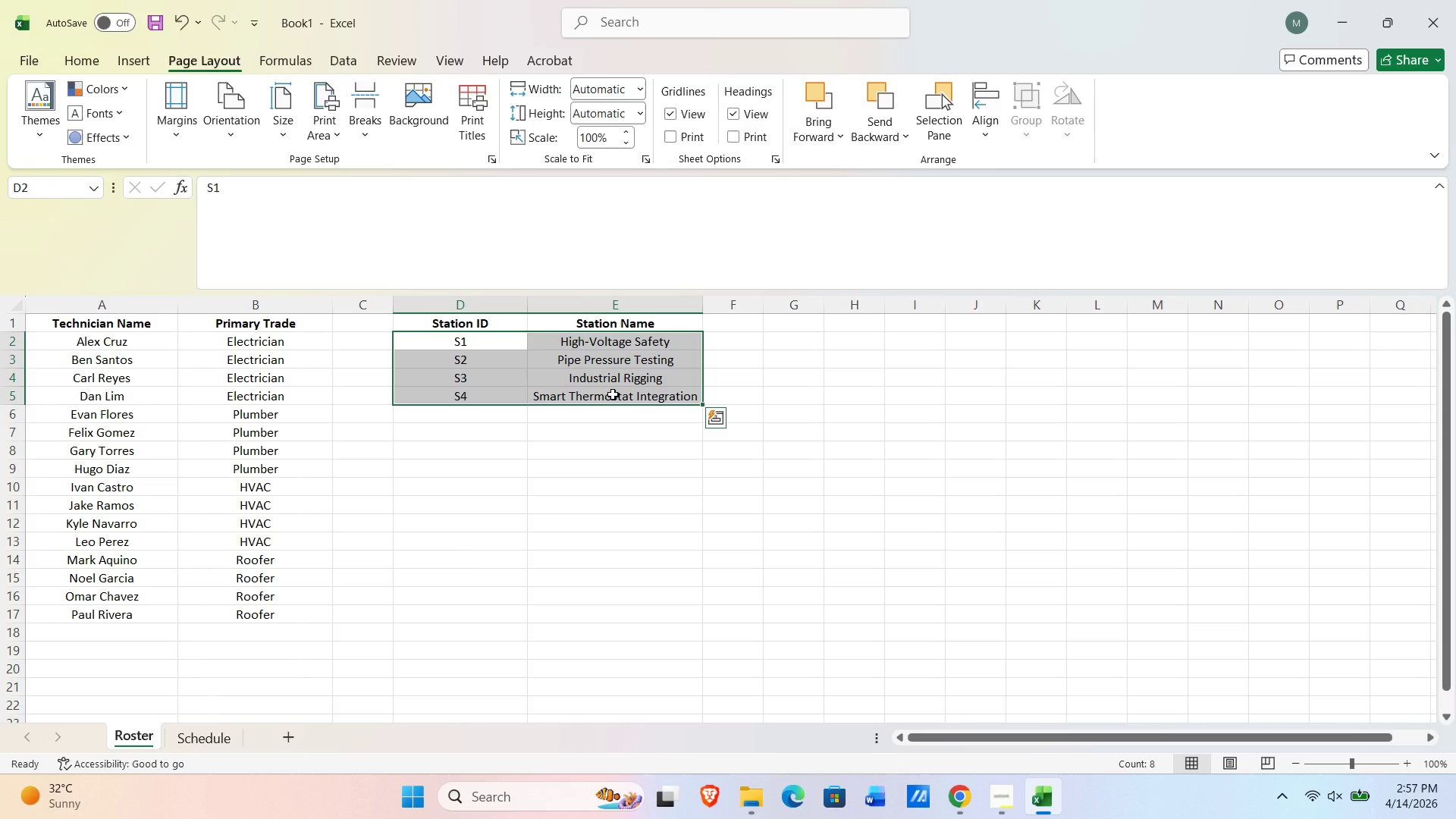 
key(Control+C)
 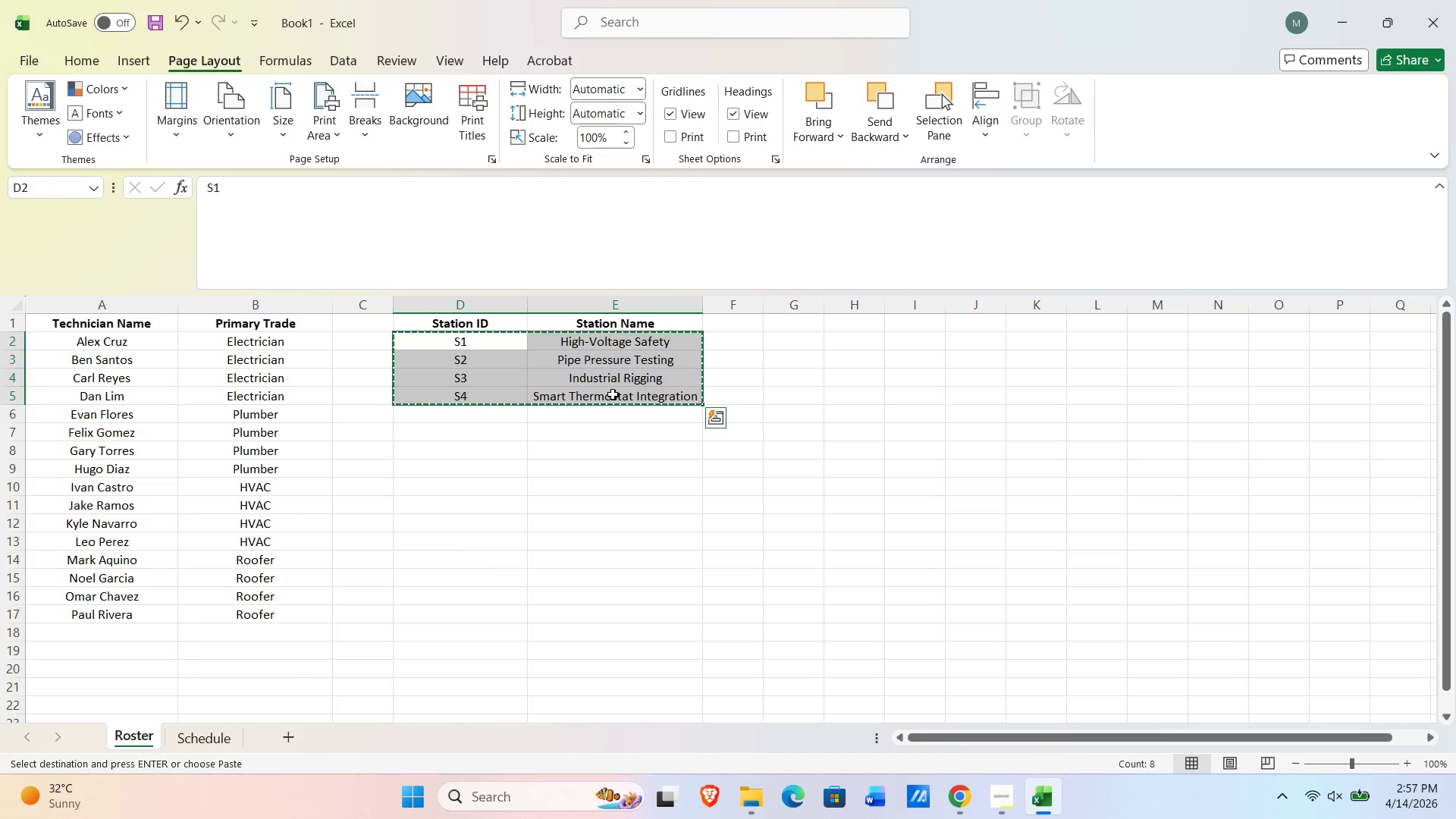 
key(ArrowDown)
 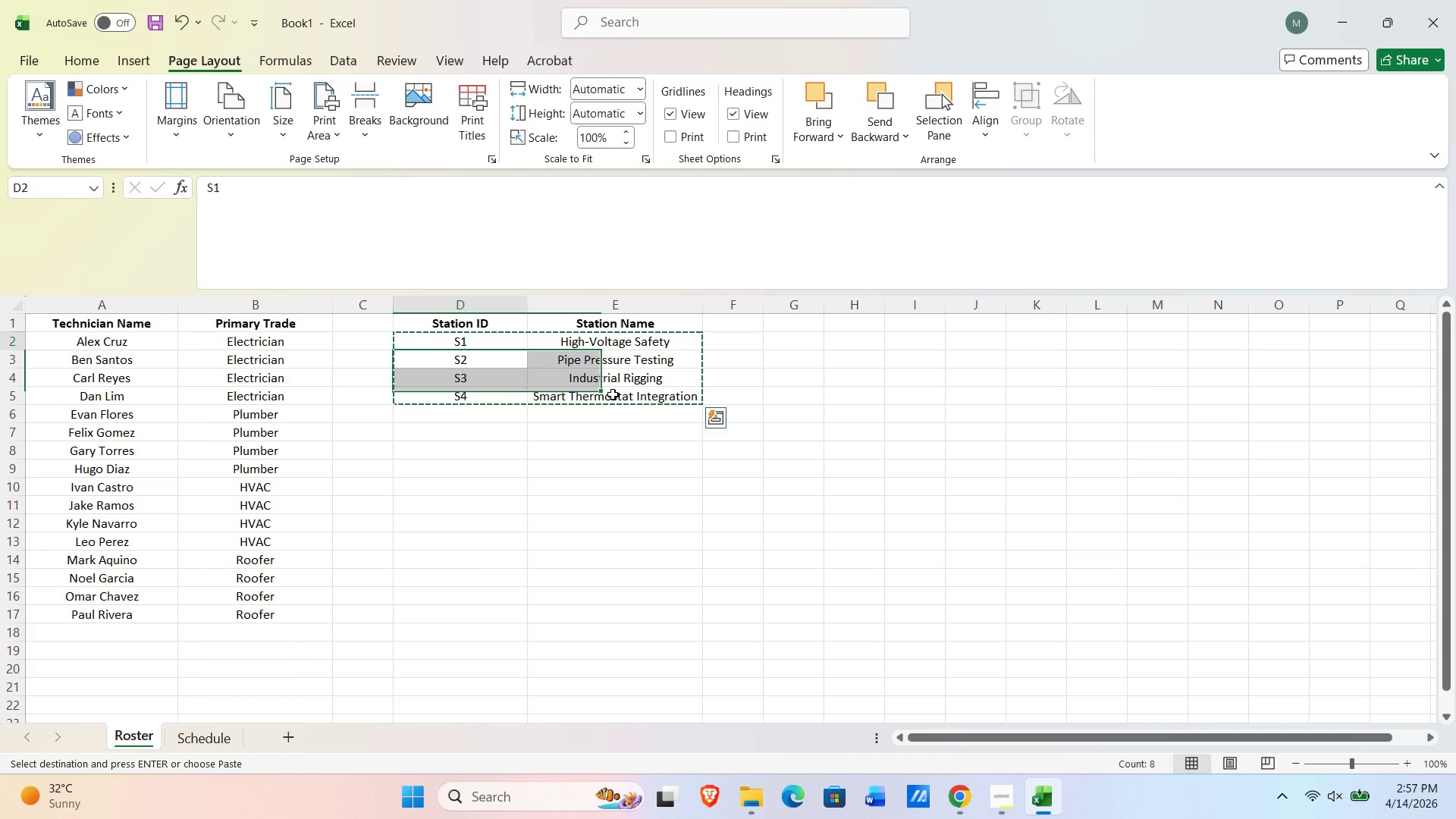 
key(ArrowUp)
 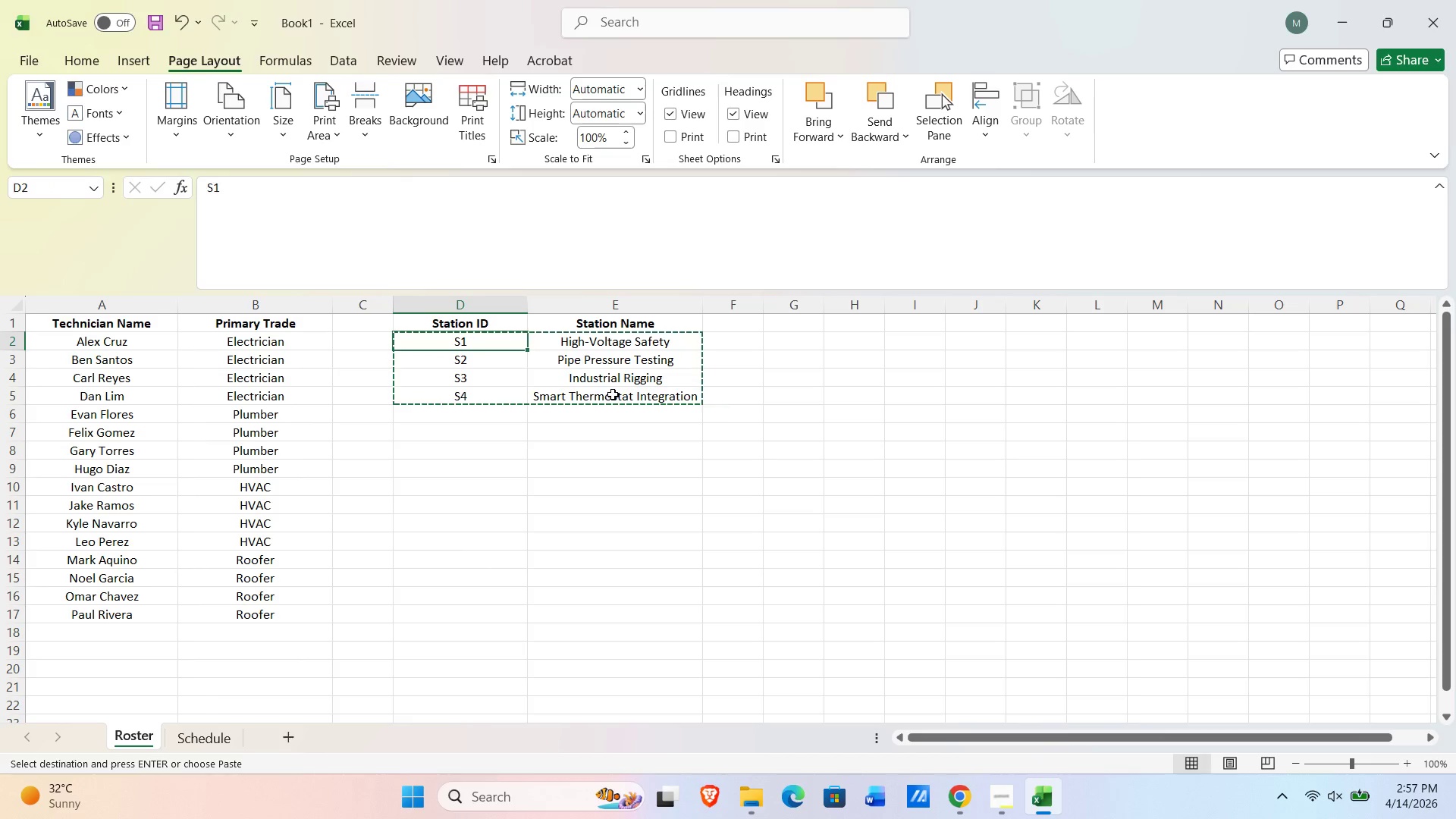 
key(ArrowDown)
 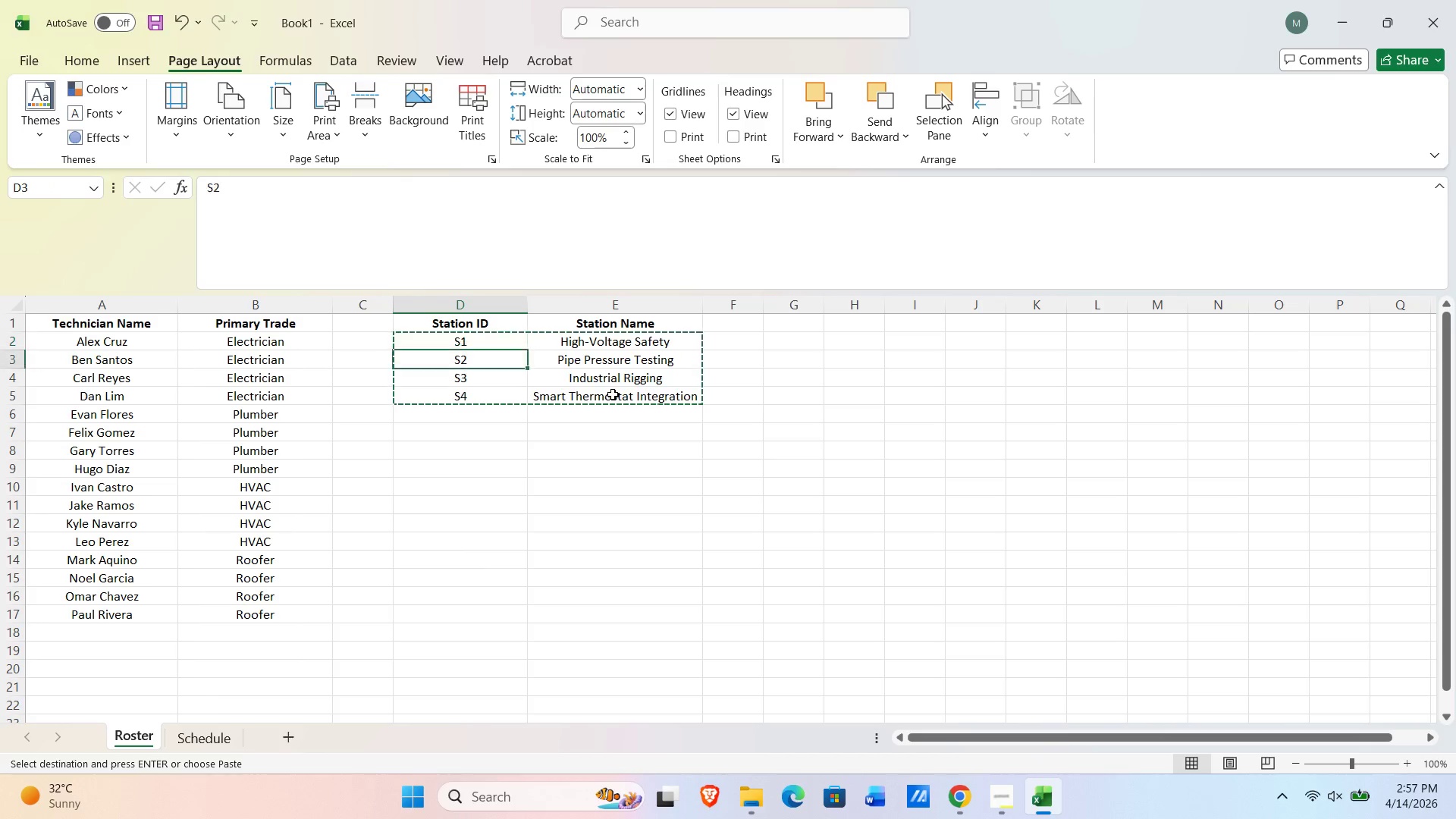 
key(ArrowDown)
 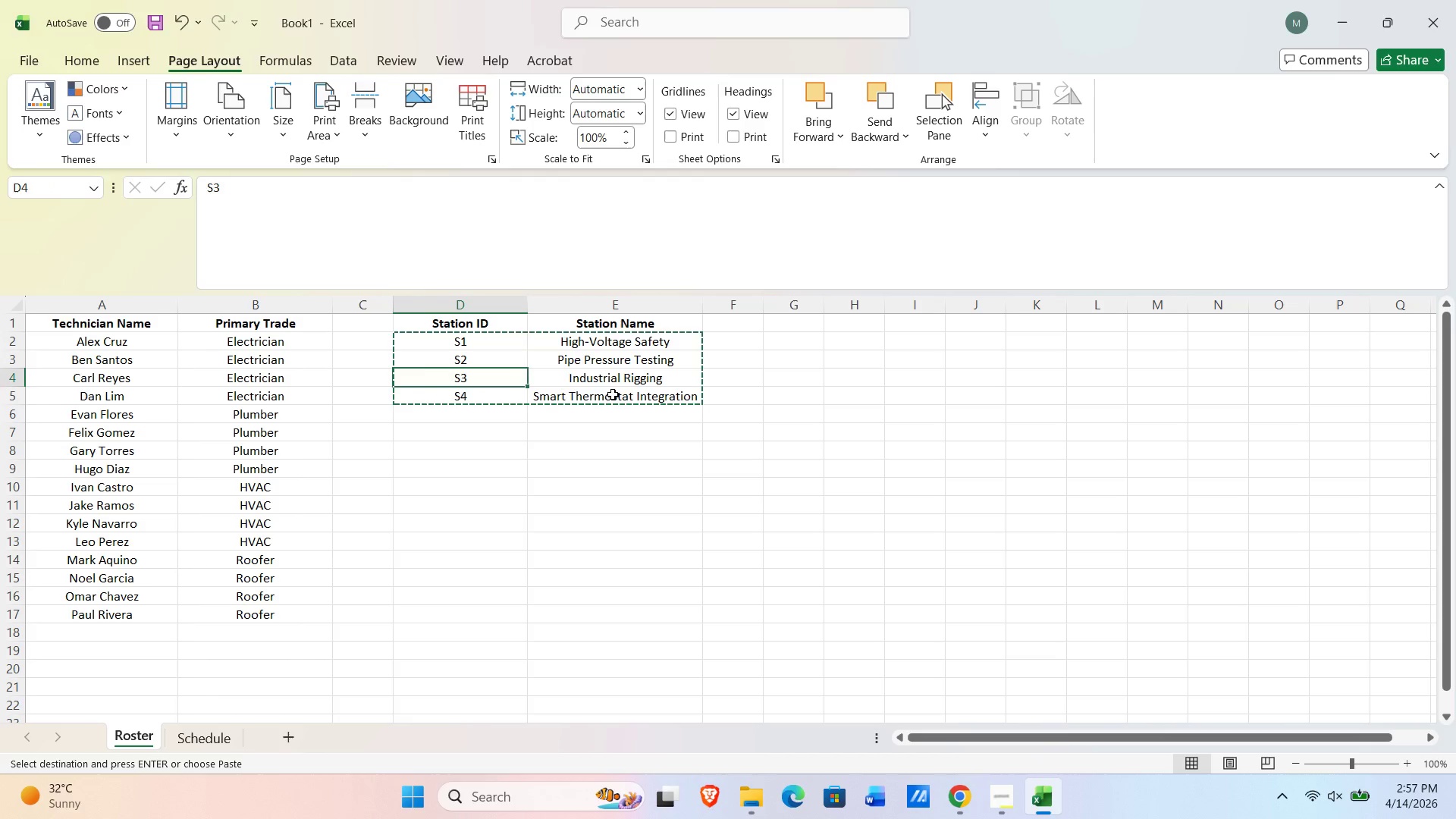 
key(Control+ControlLeft)
 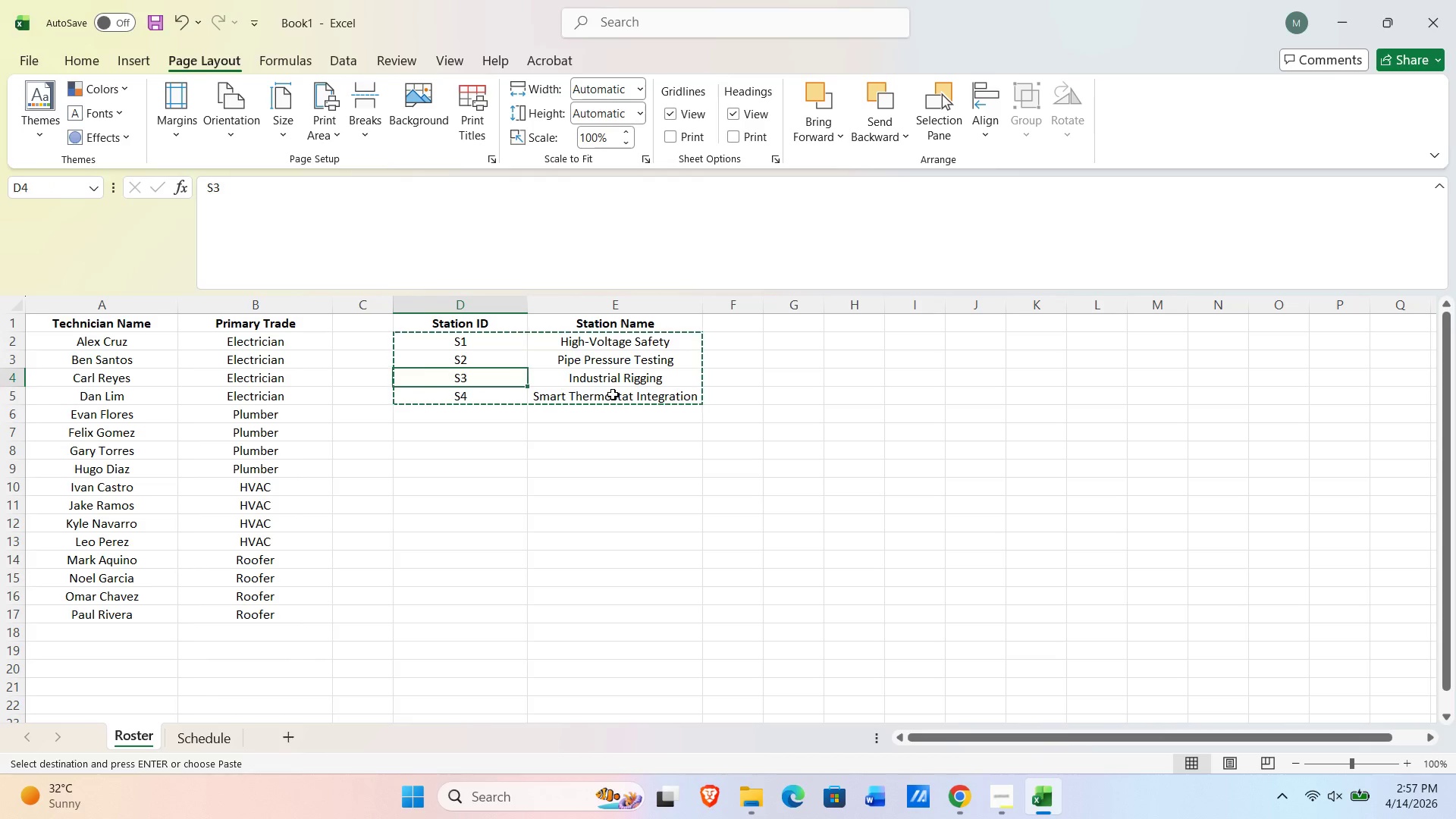 
key(Control+ArrowDown)
 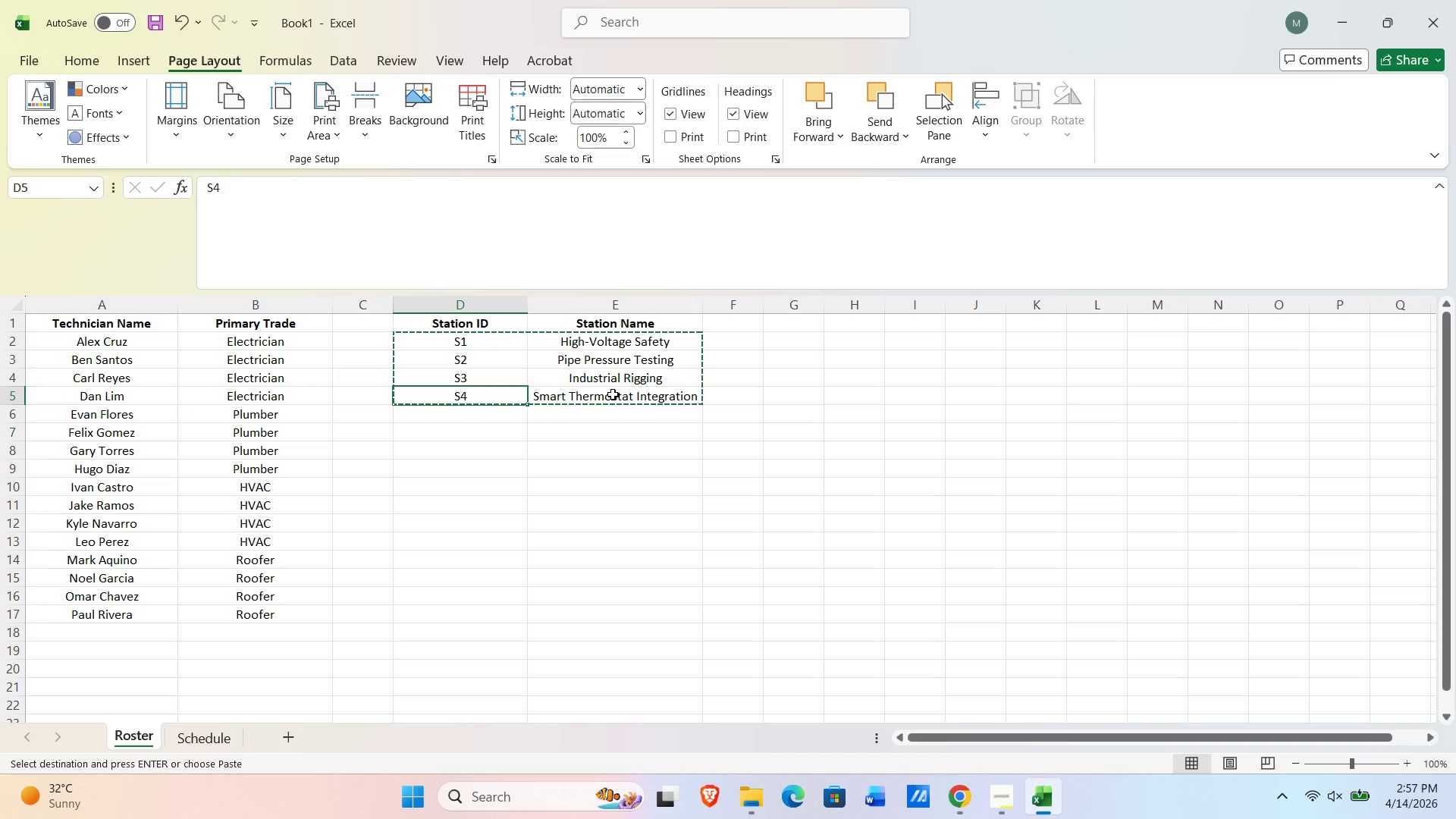 
key(ArrowDown)
 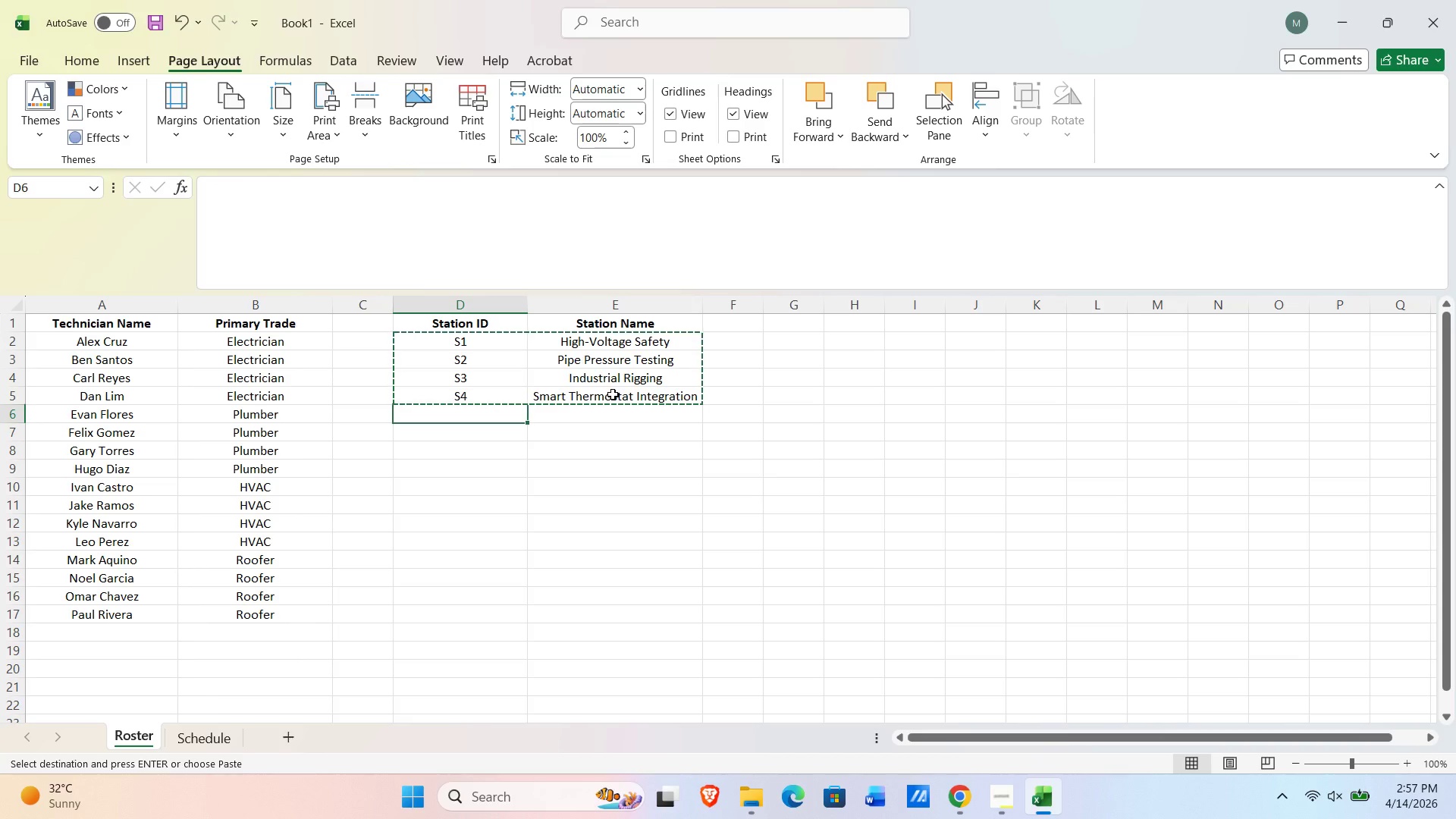 
key(NumpadEnter)
 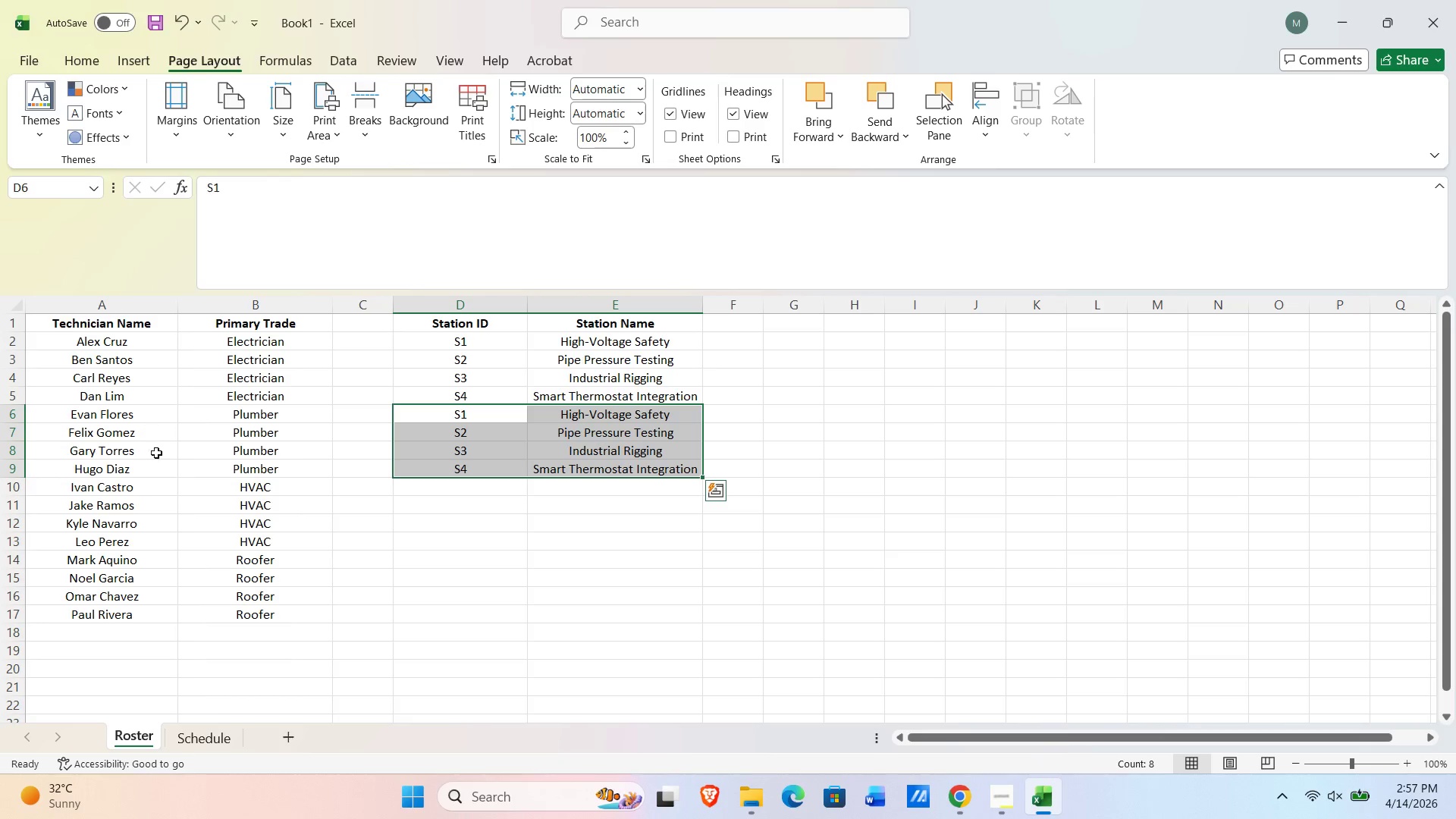 
wait(9.16)
 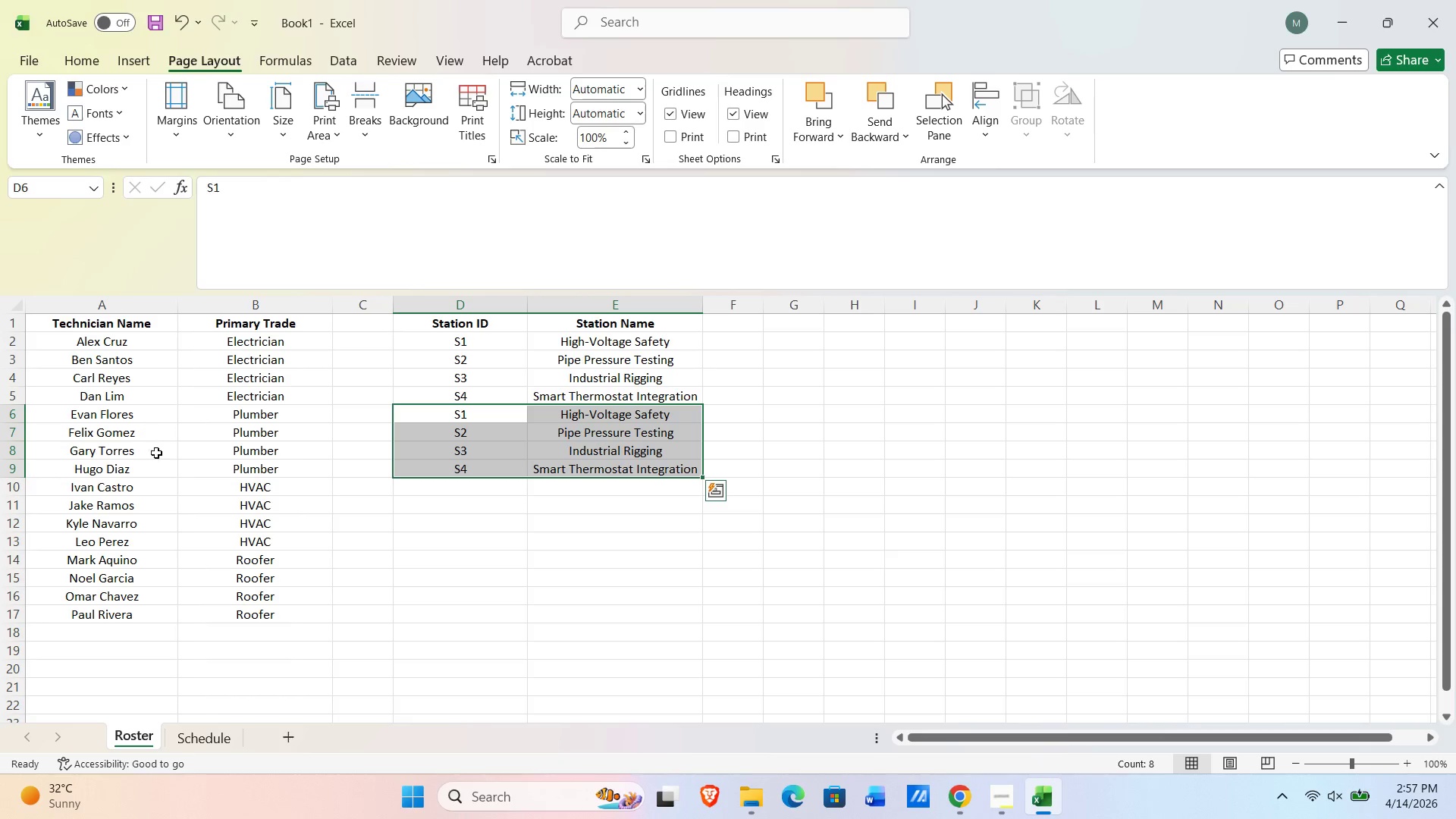 
left_click([216, 746])
 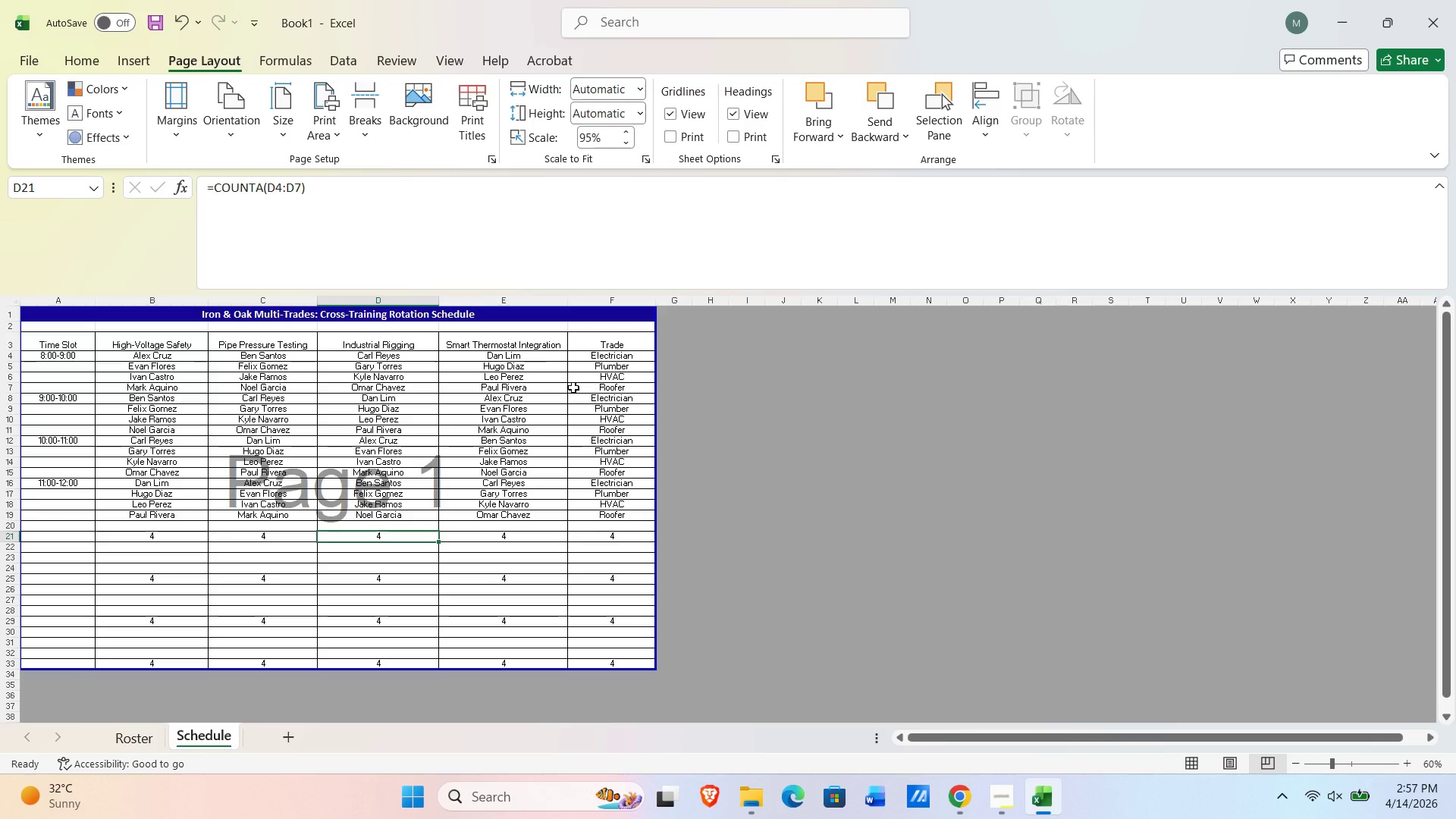 
left_click([144, 733])
 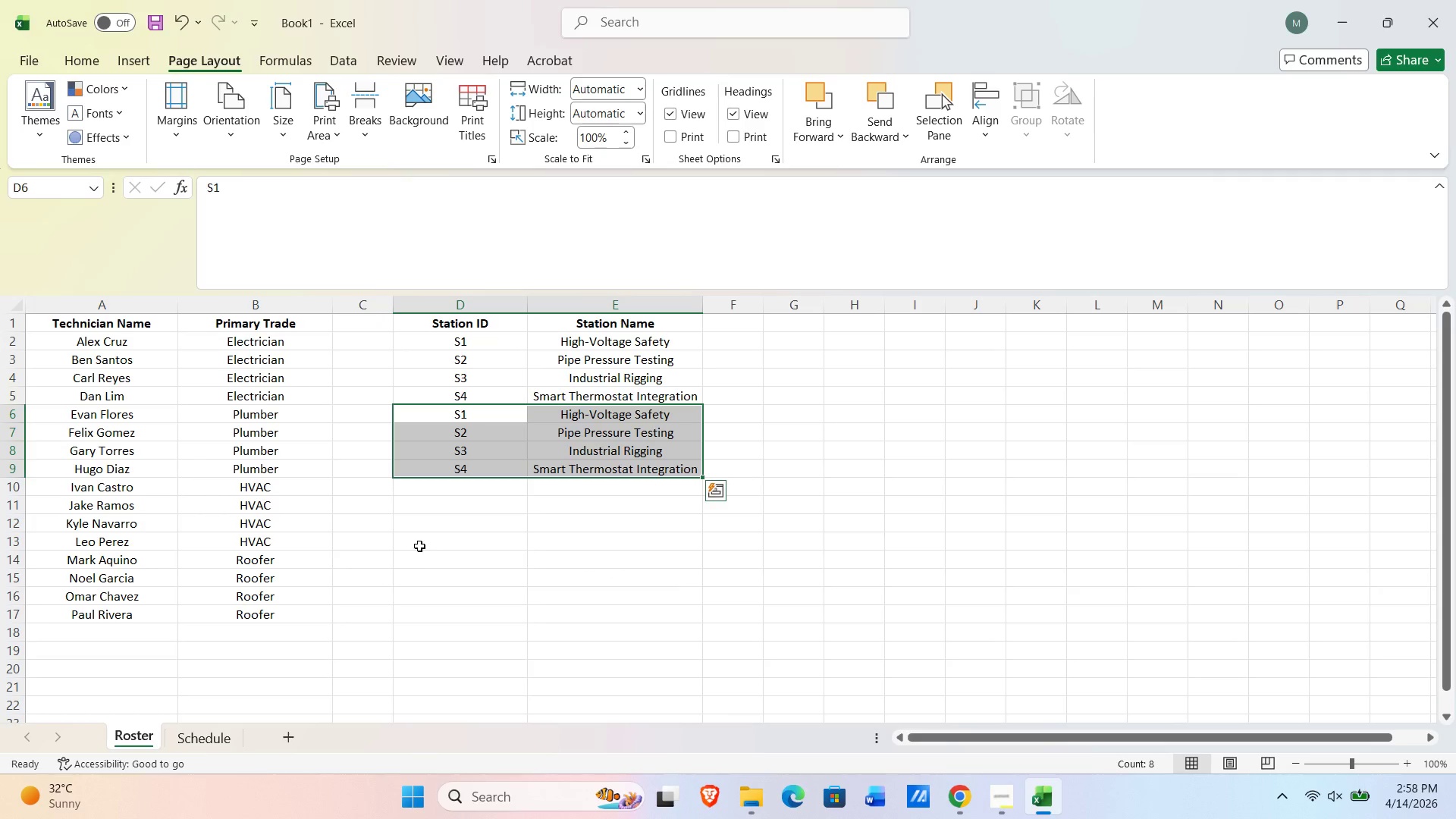 
key(Control+C)
 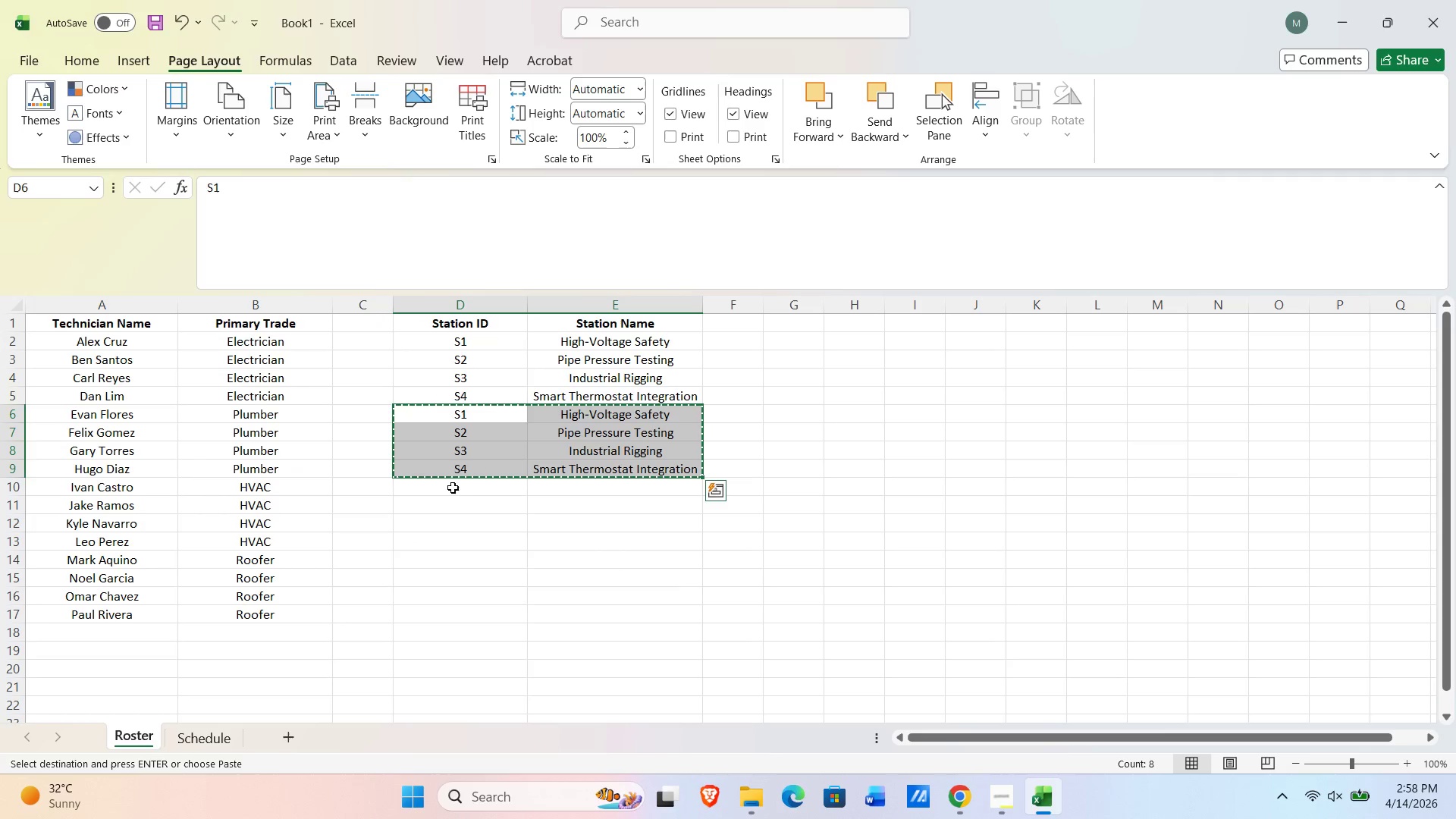 
left_click([453, 481])
 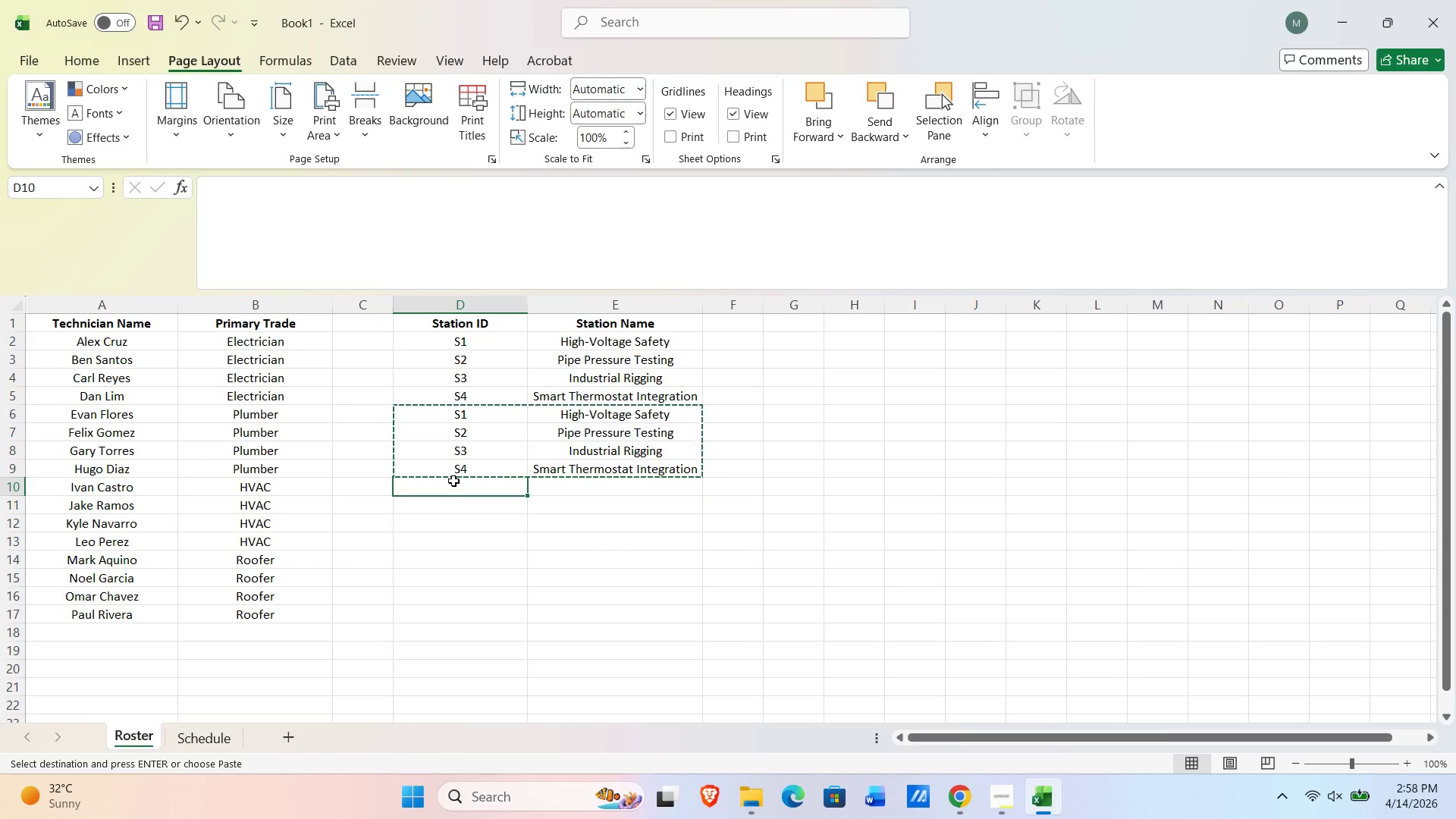 
key(NumpadEnter)
 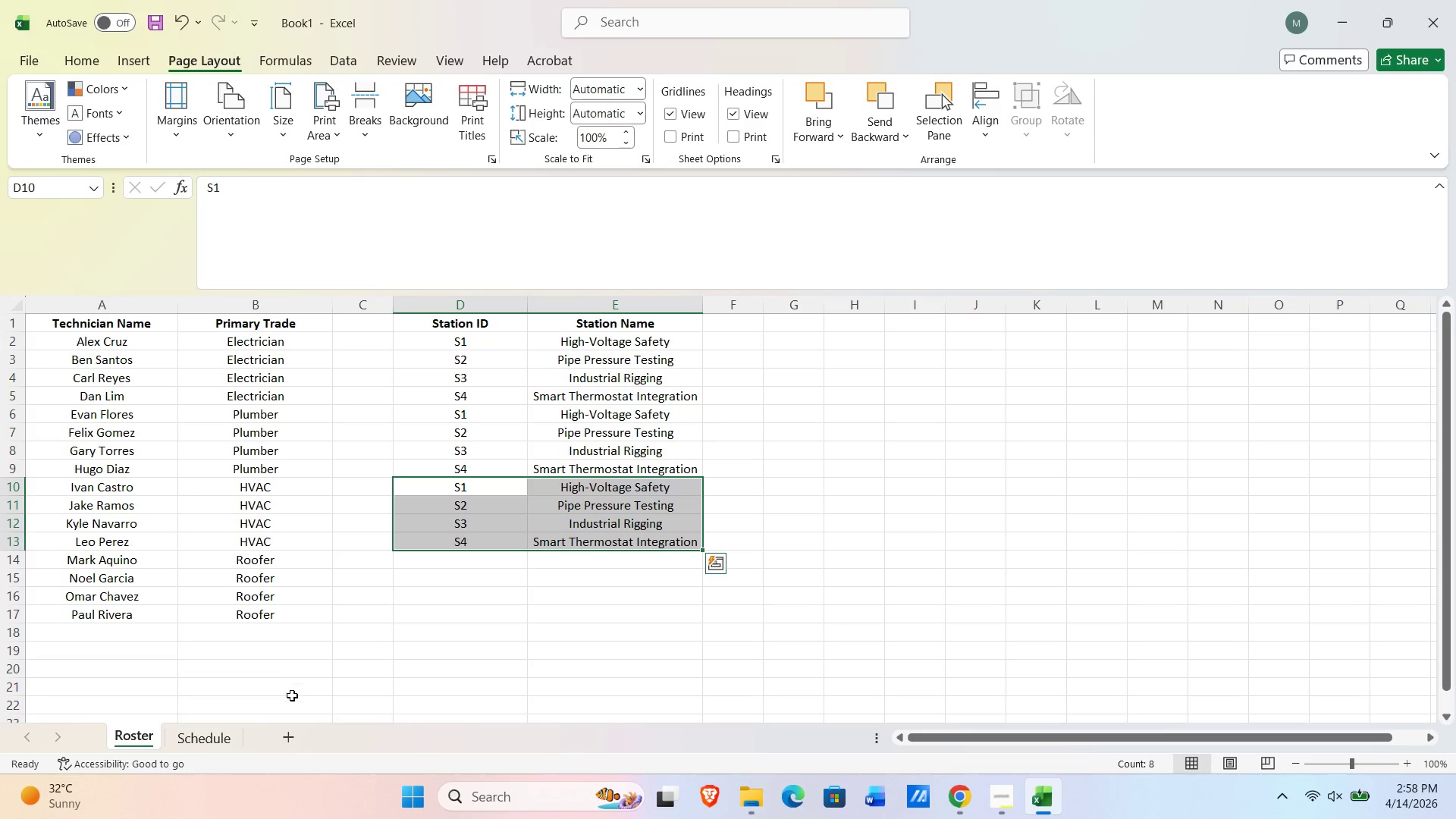 
left_click([213, 736])
 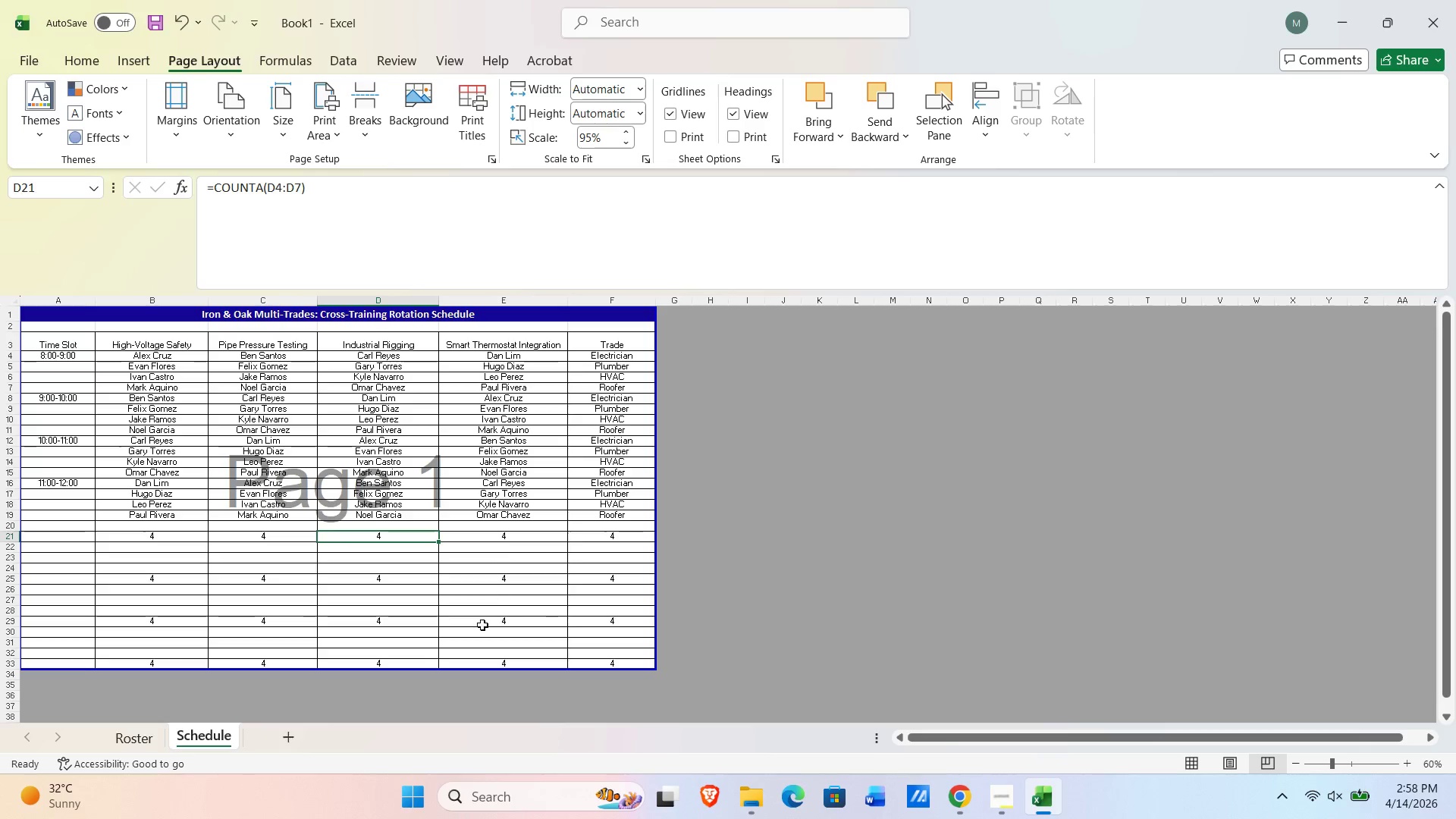 
wait(5.98)
 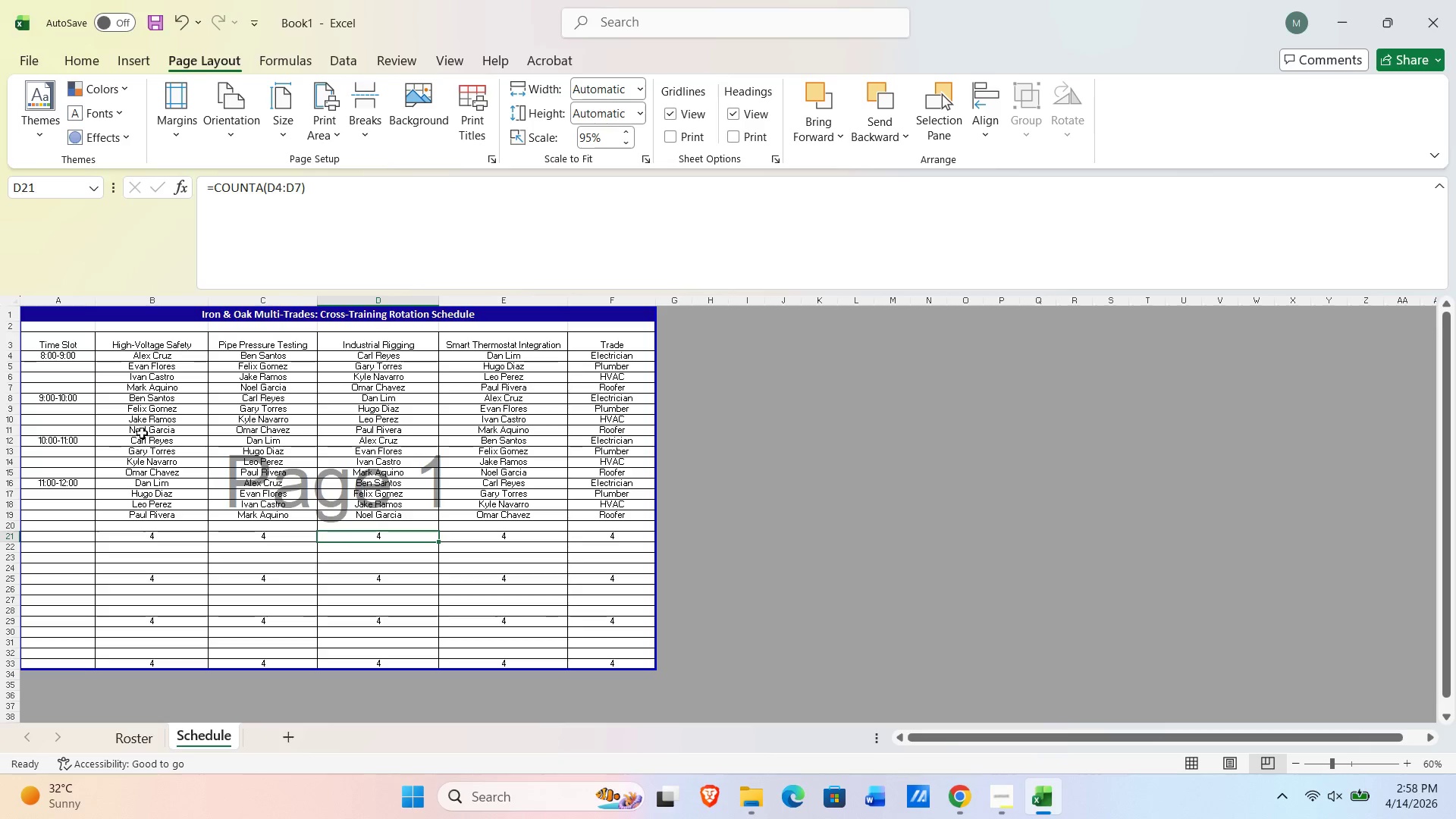 
left_click([146, 739])
 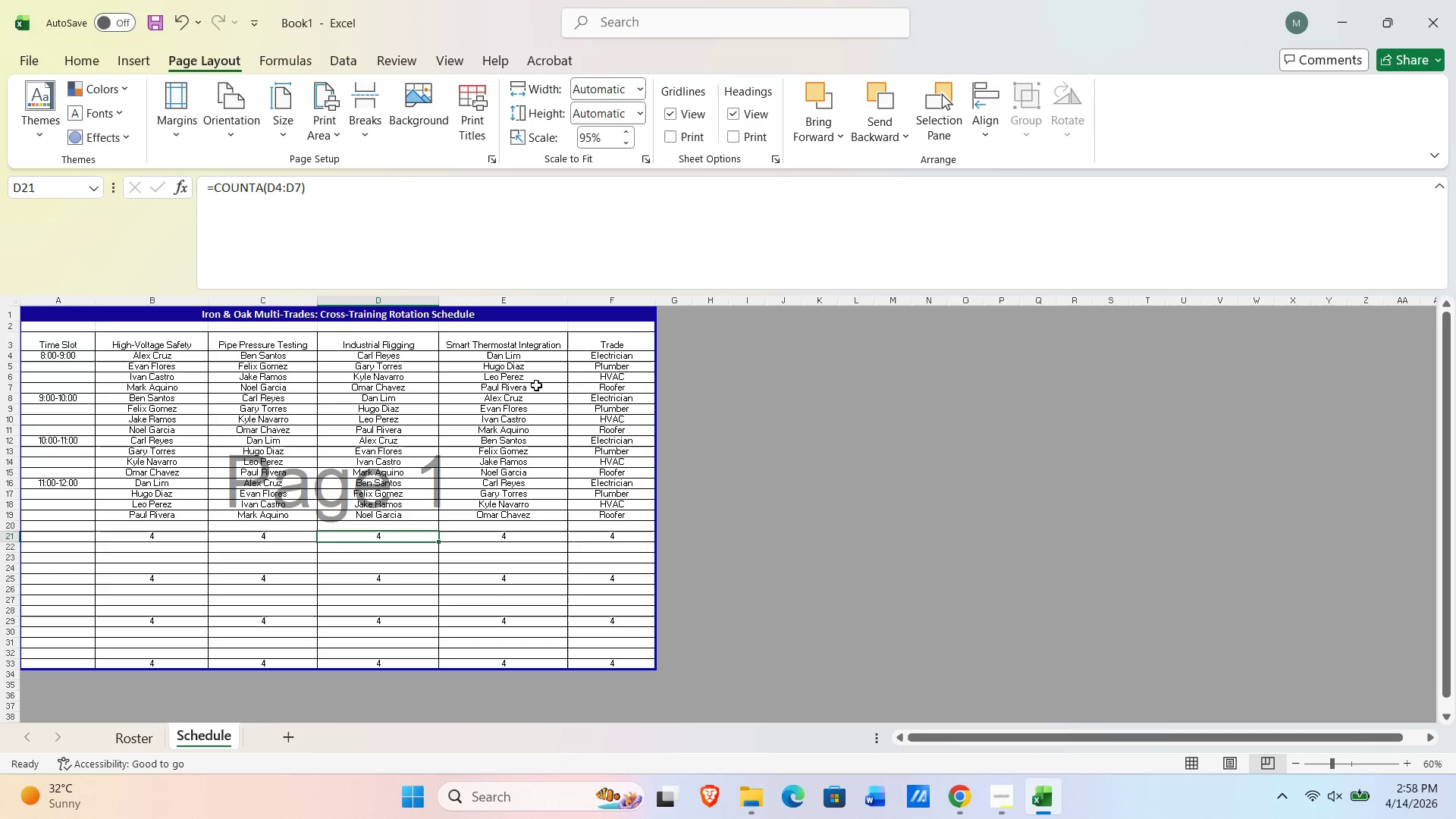 
wait(6.86)
 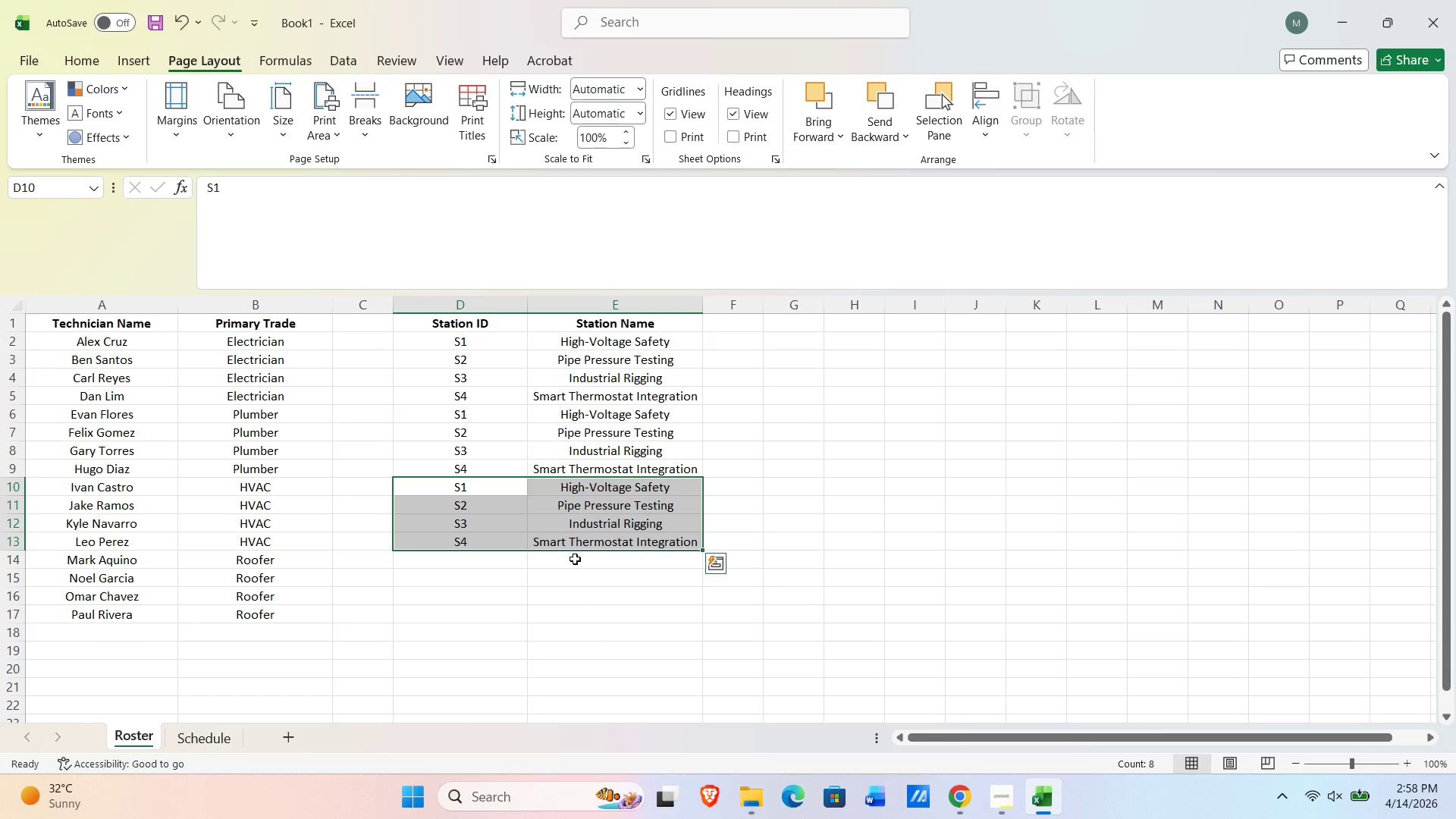 
left_click([159, 733])
 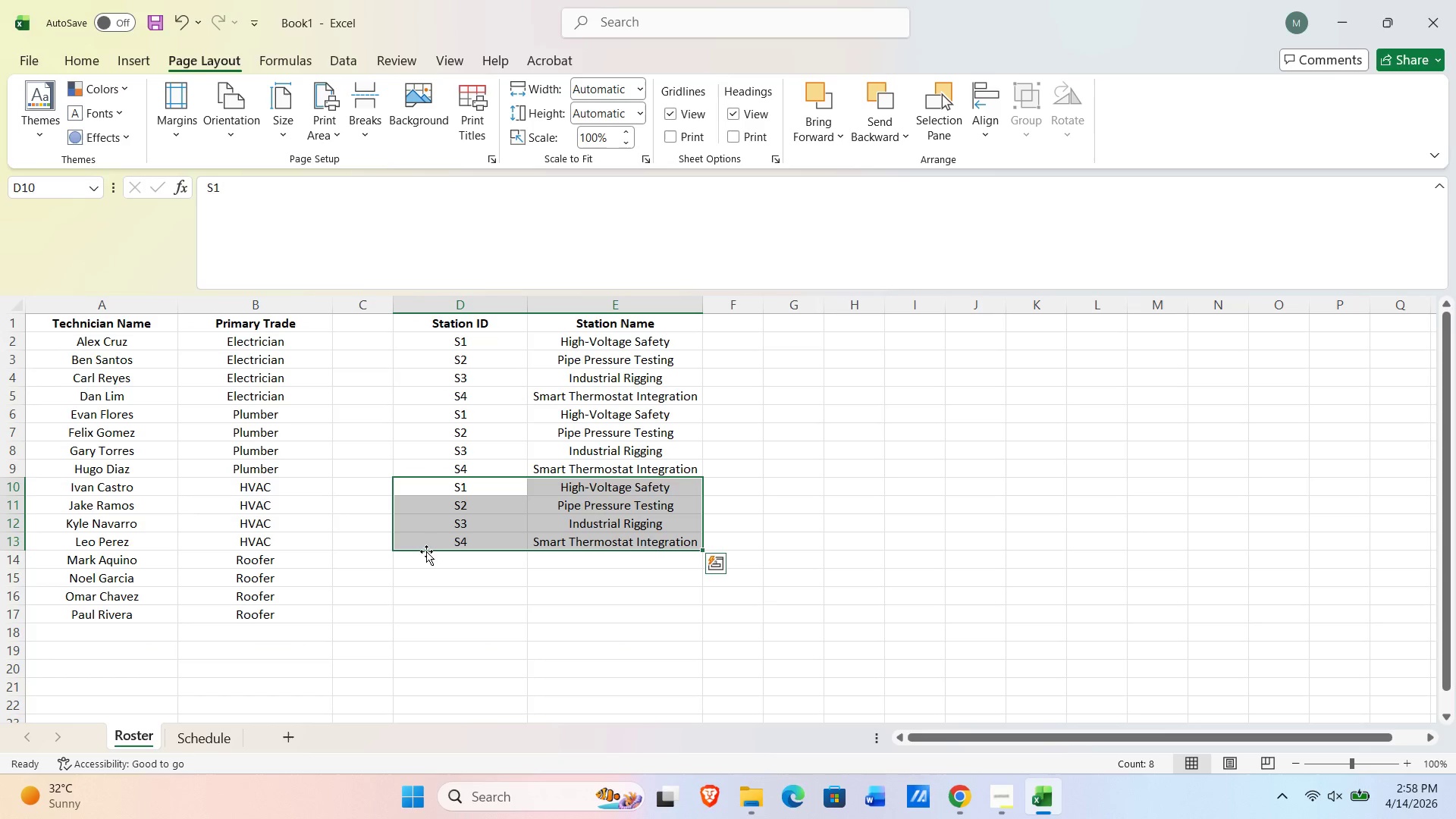 
key(Control+C)
 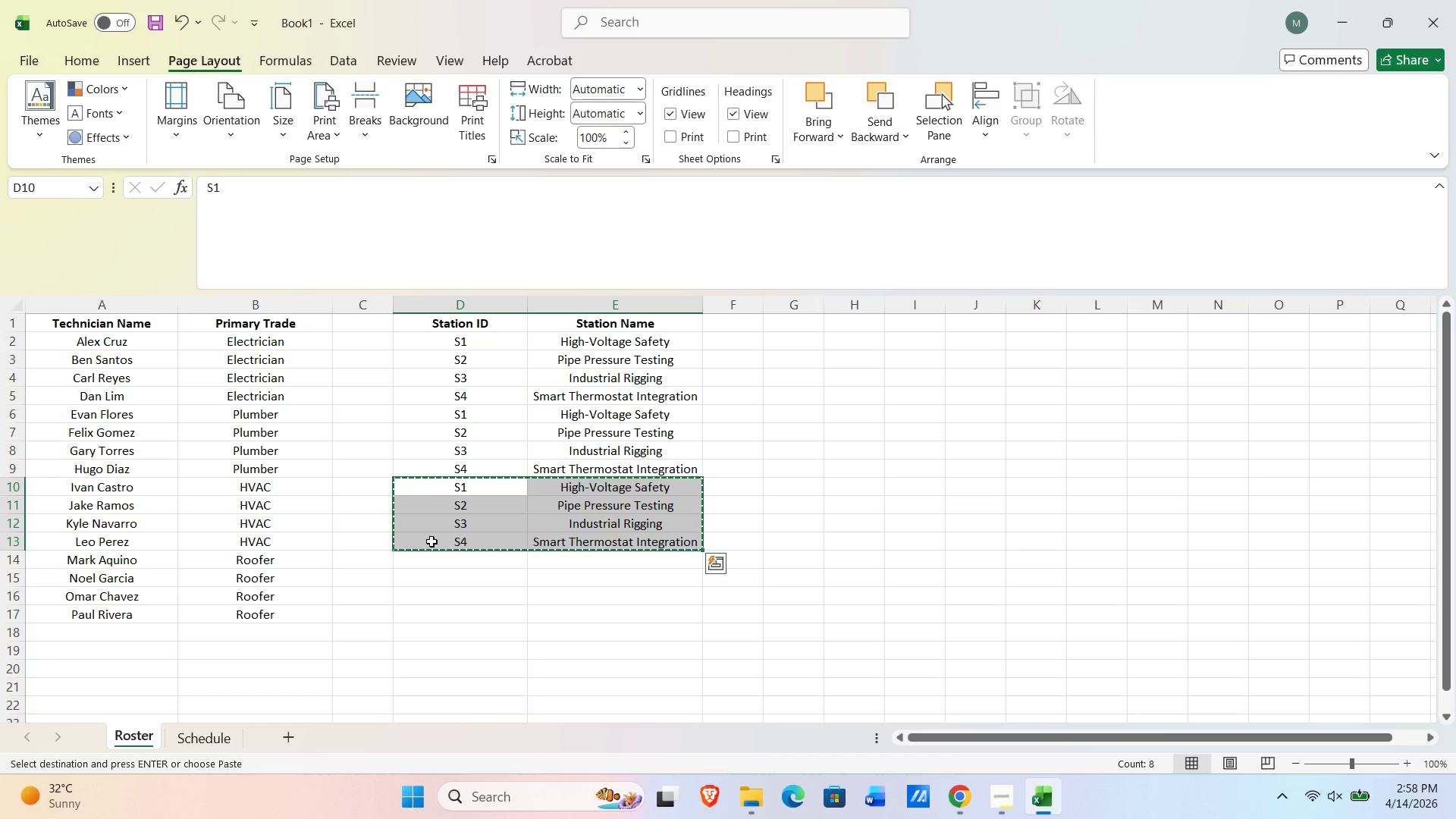 
key(ArrowDown)
 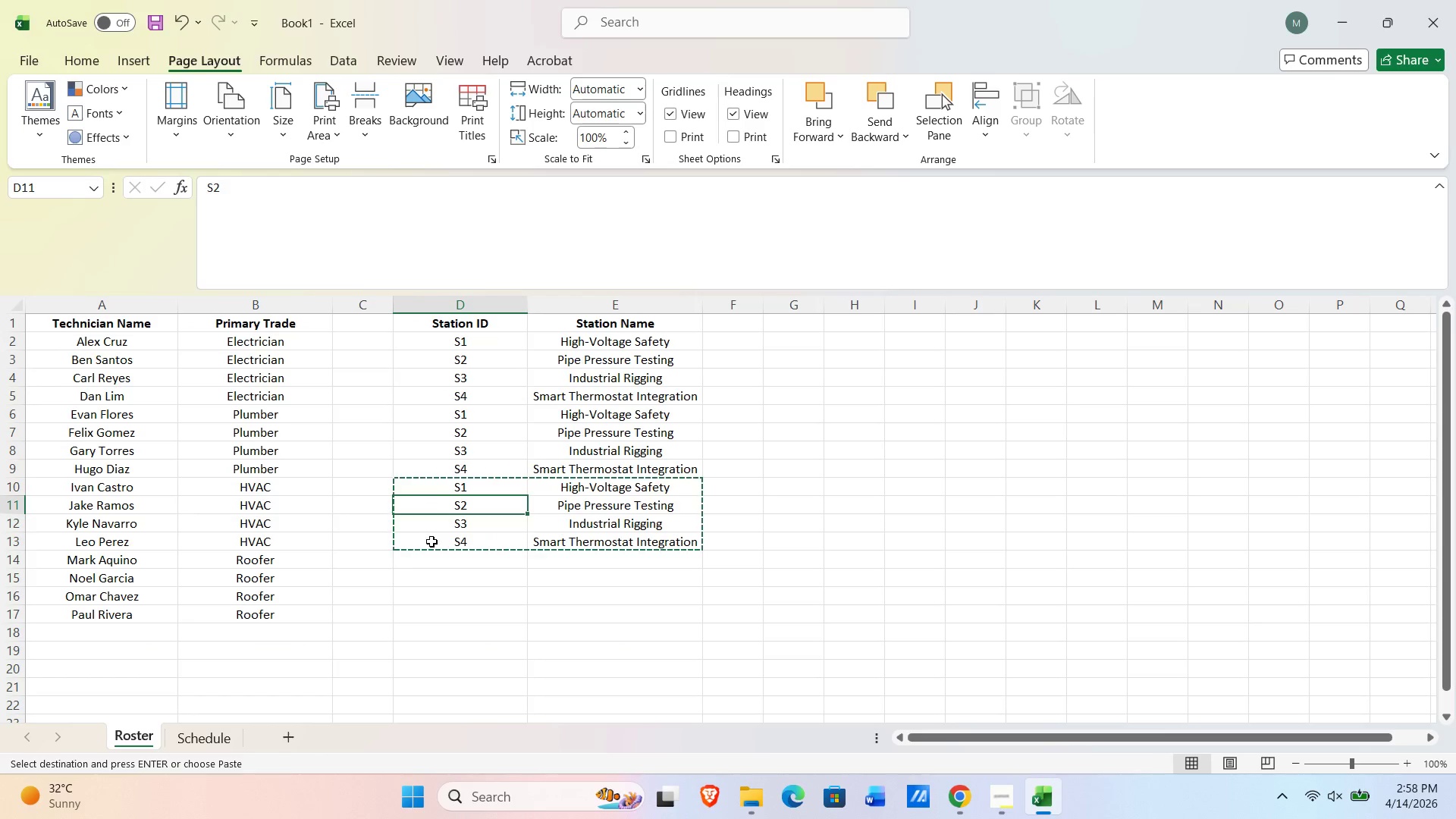 
key(NumpadEnter)
 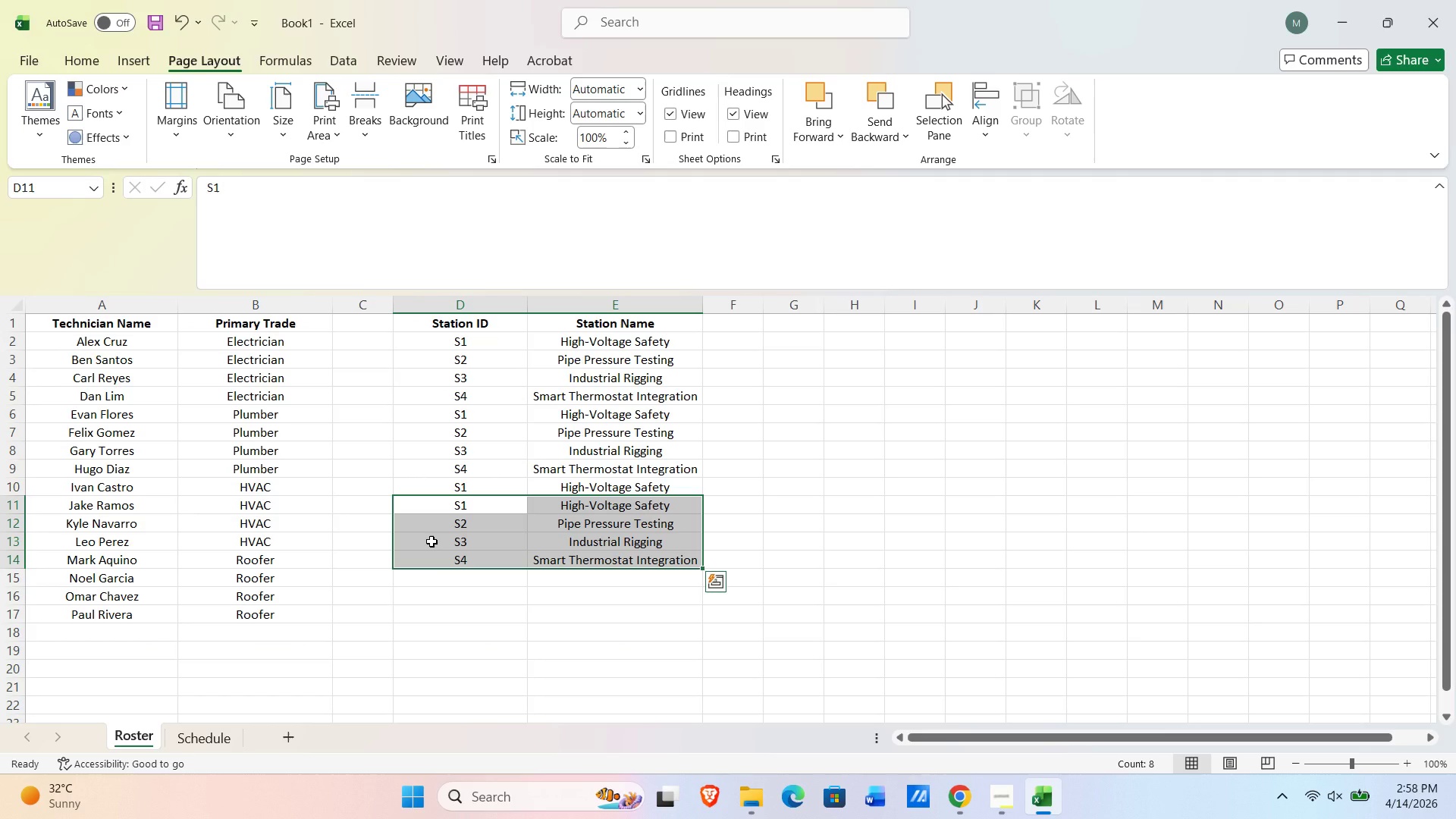 
key(Control+Z)
 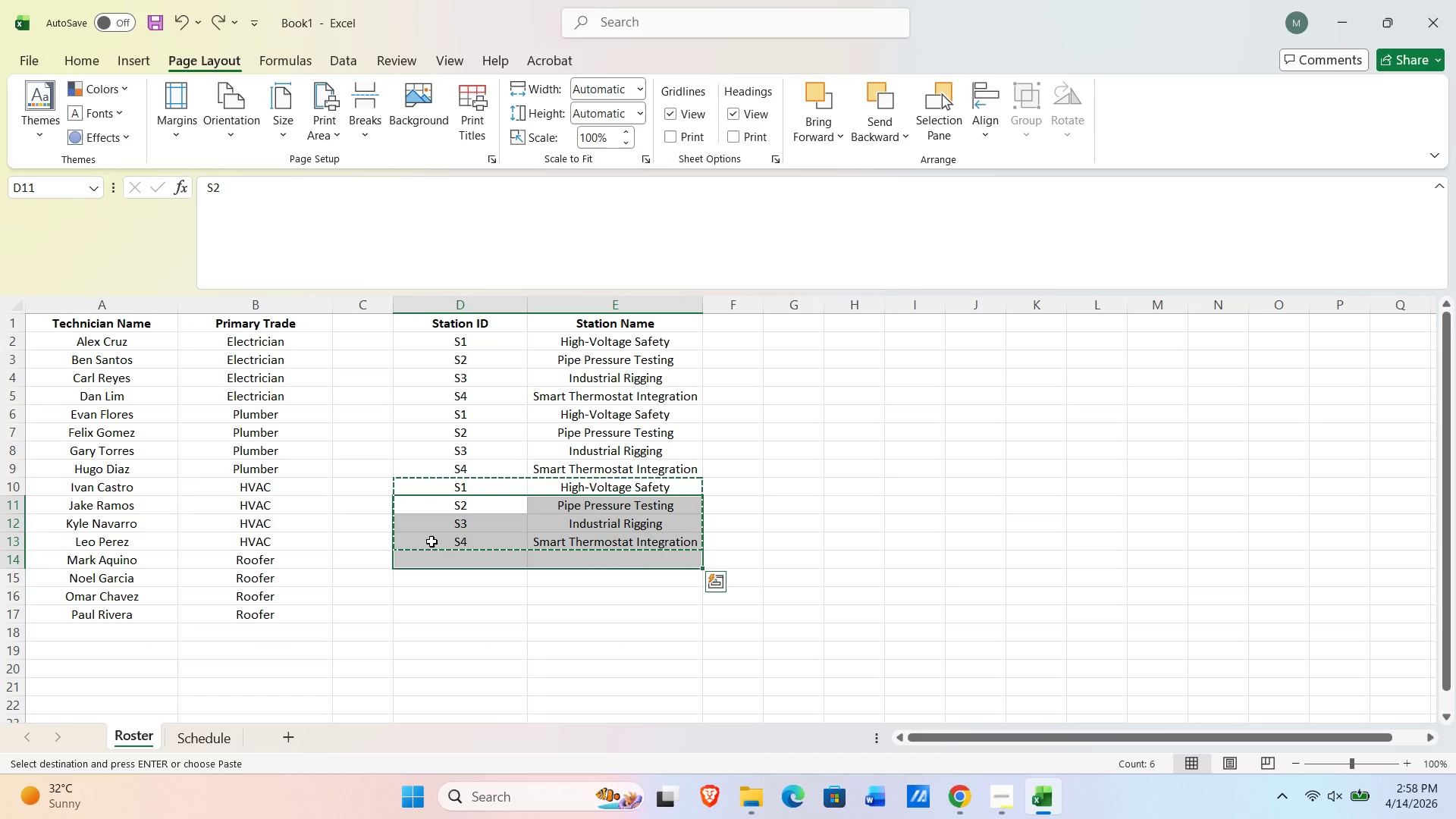 
key(ArrowDown)
 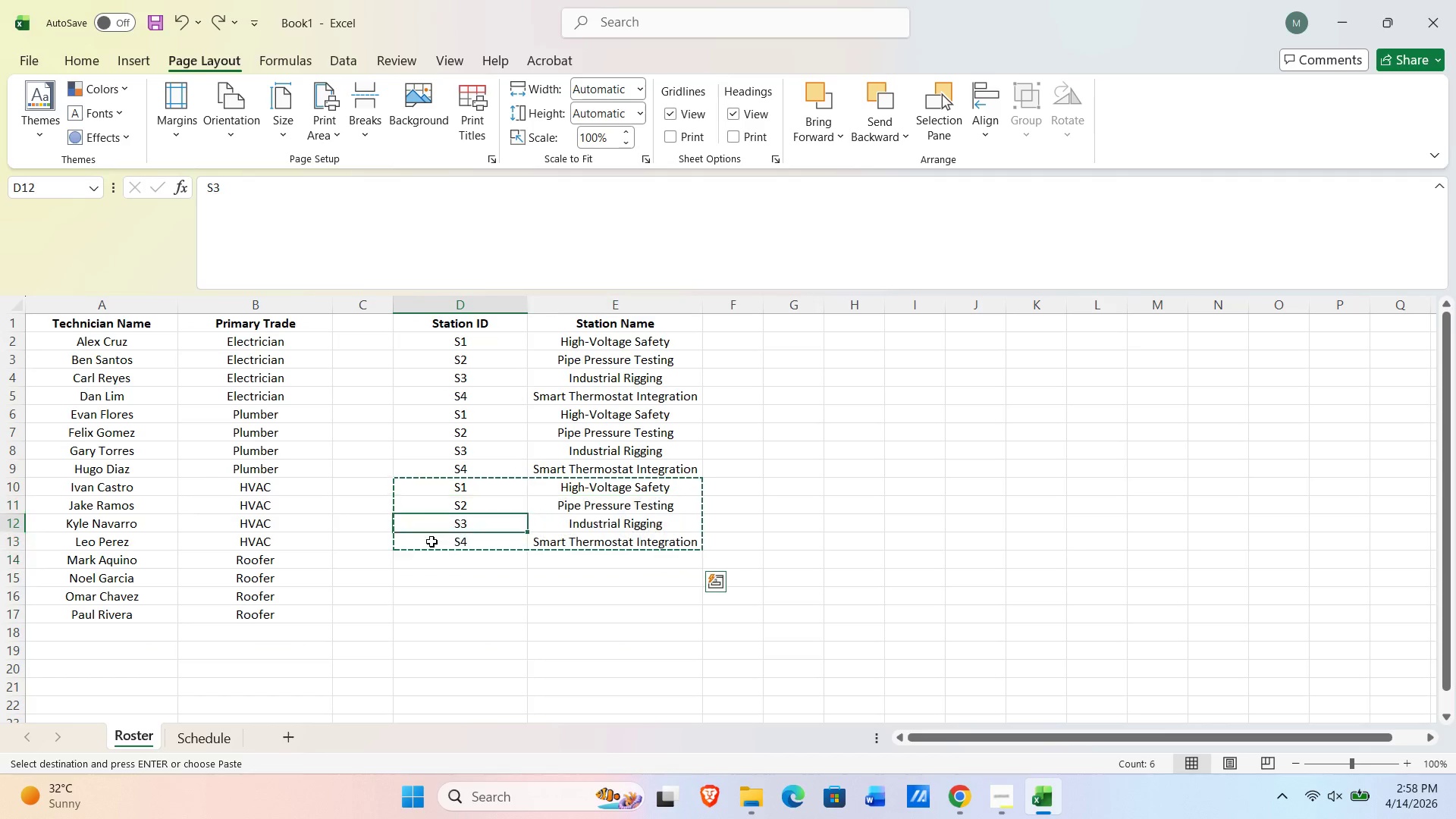 
key(Control+ArrowDown)
 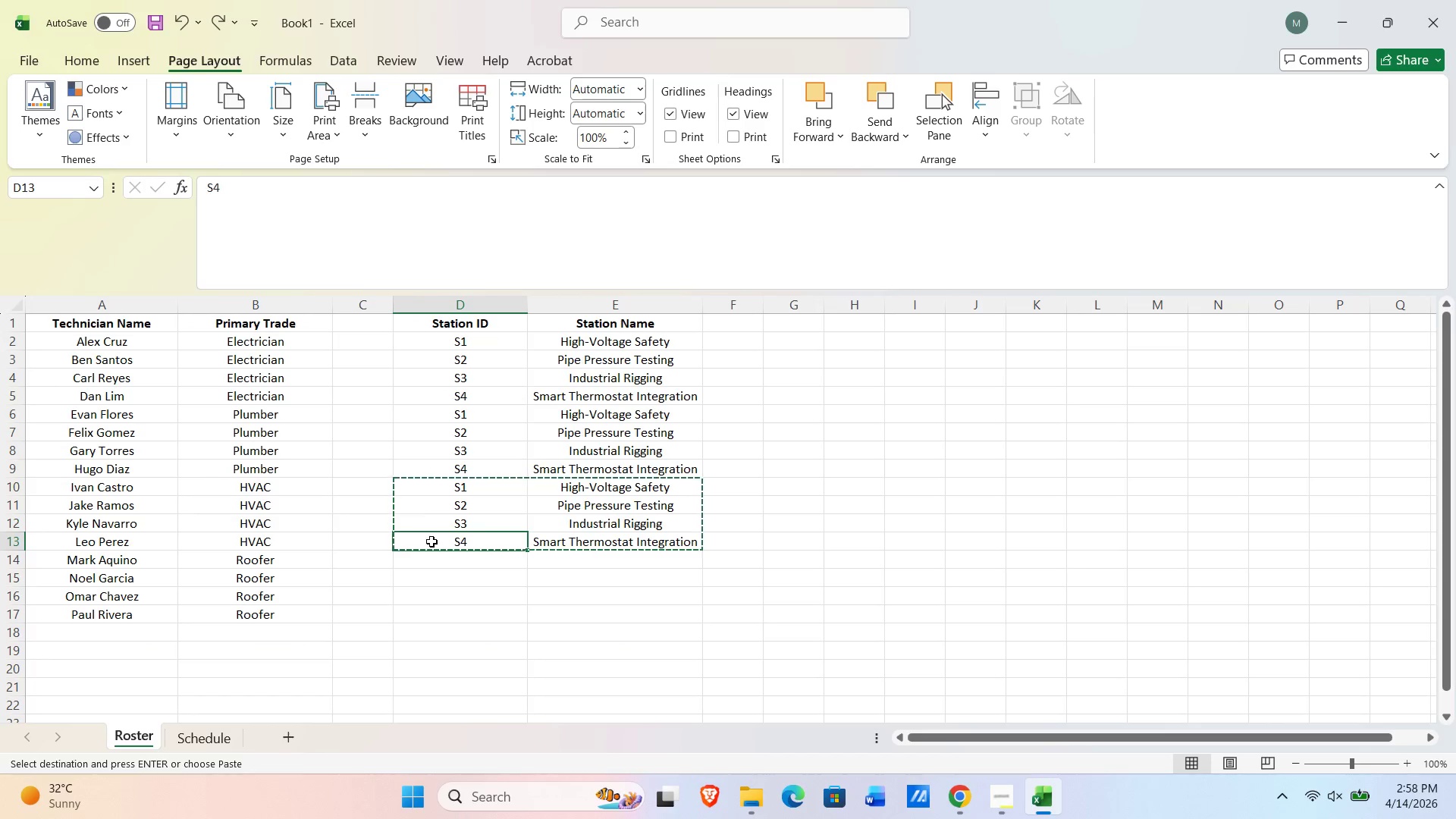 
key(ArrowDown)
 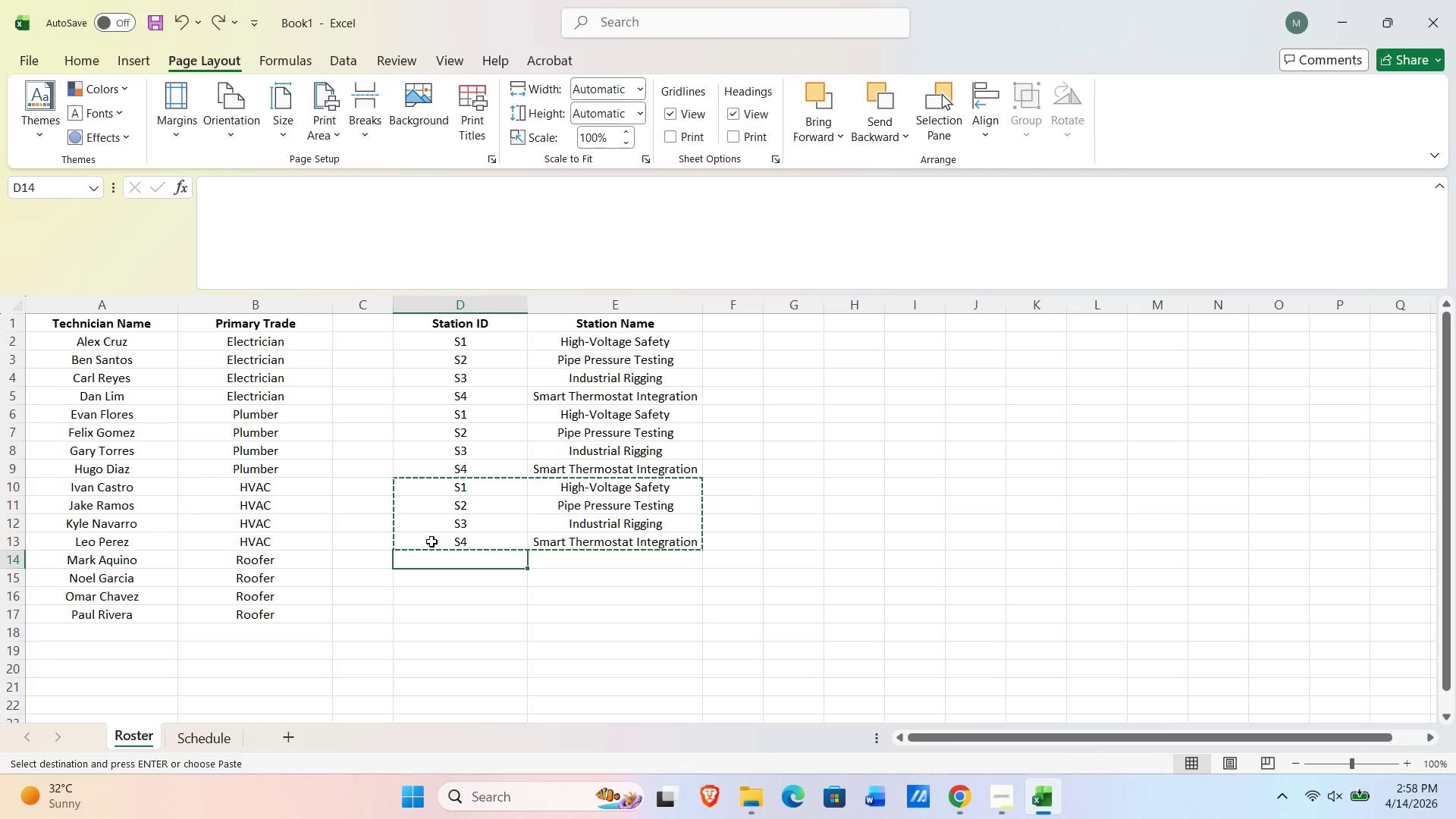 
key(NumpadEnter)
 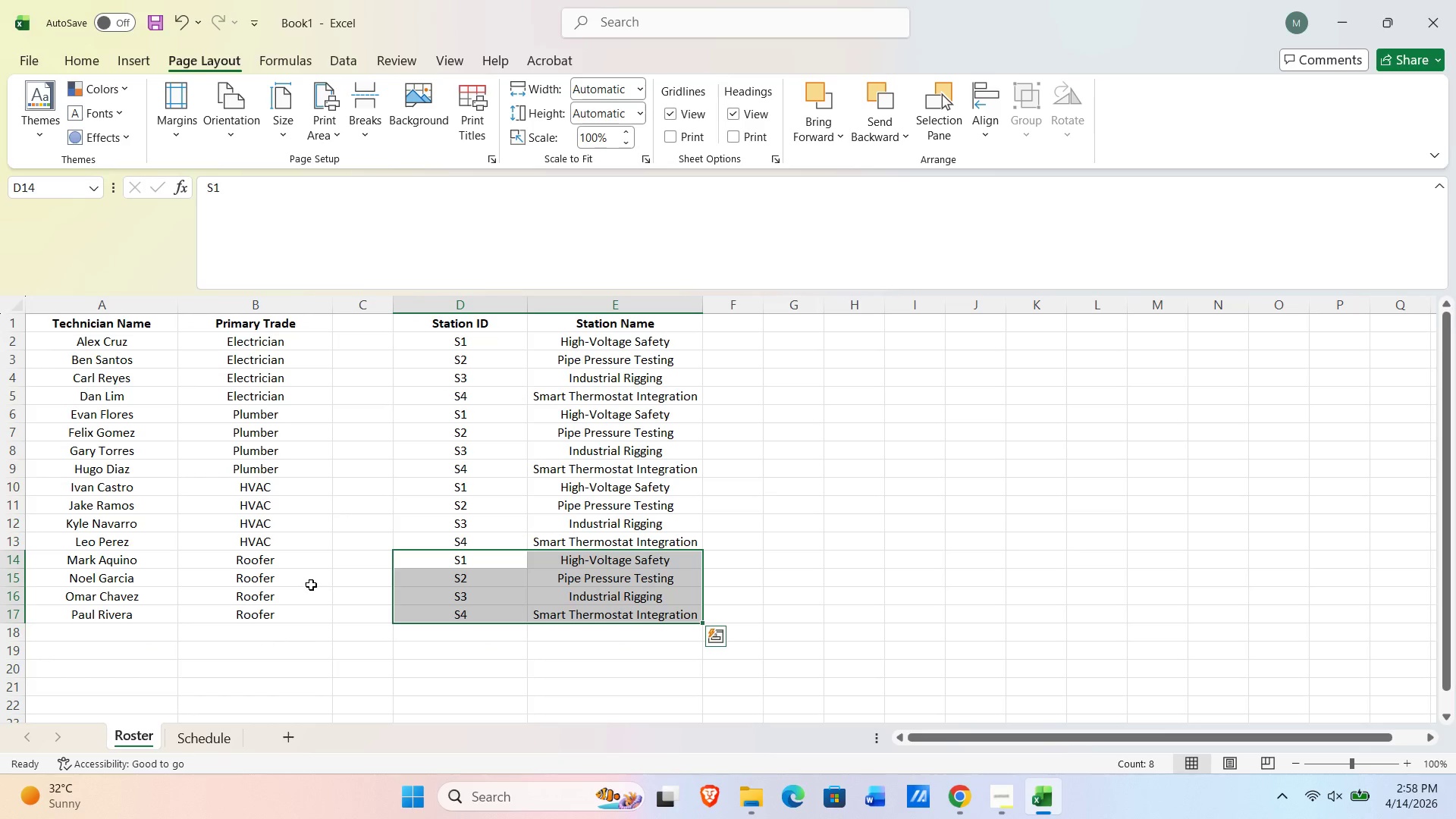 
left_click([225, 743])
 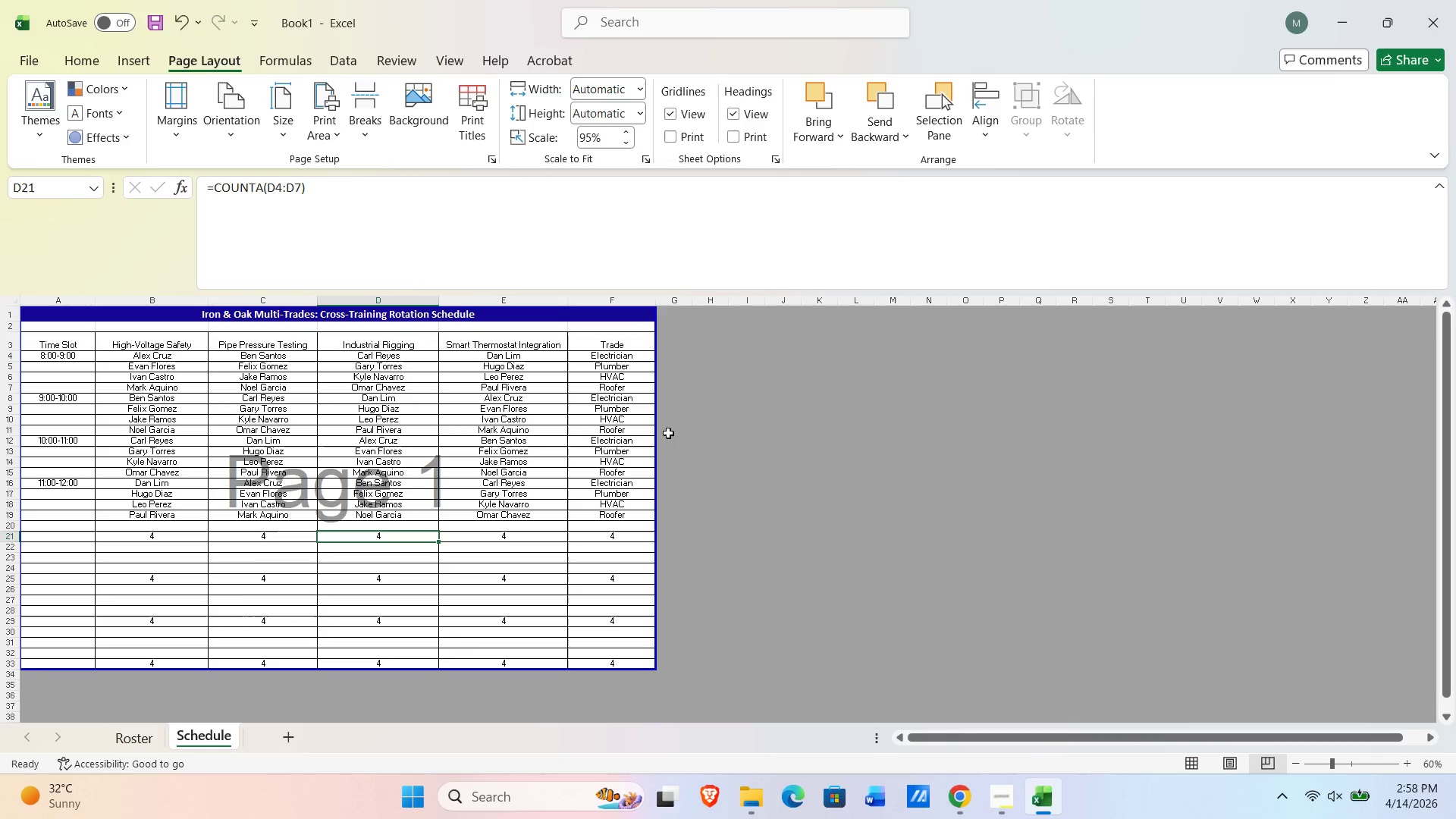 
wait(5.01)
 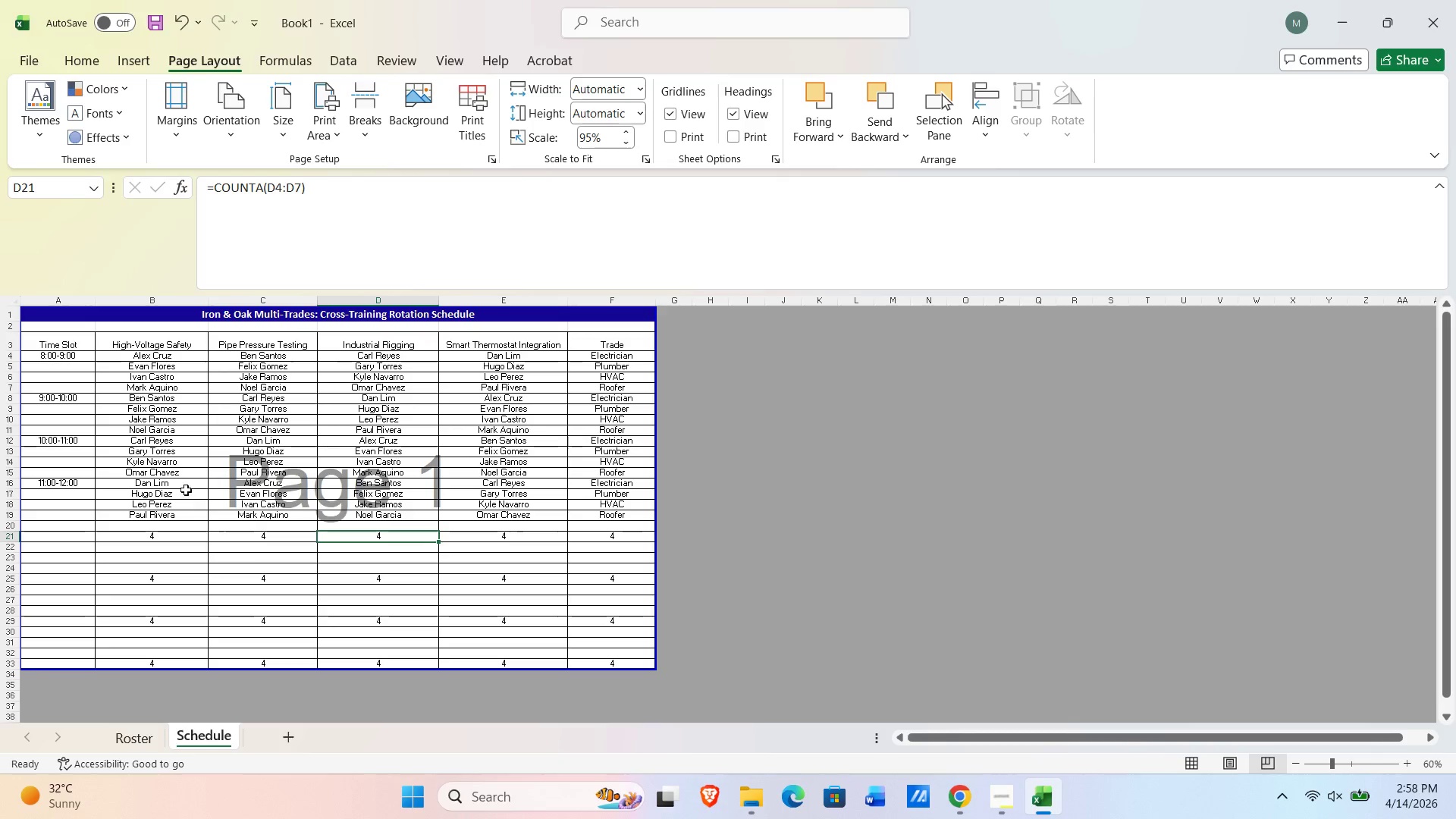 
left_click([143, 734])
 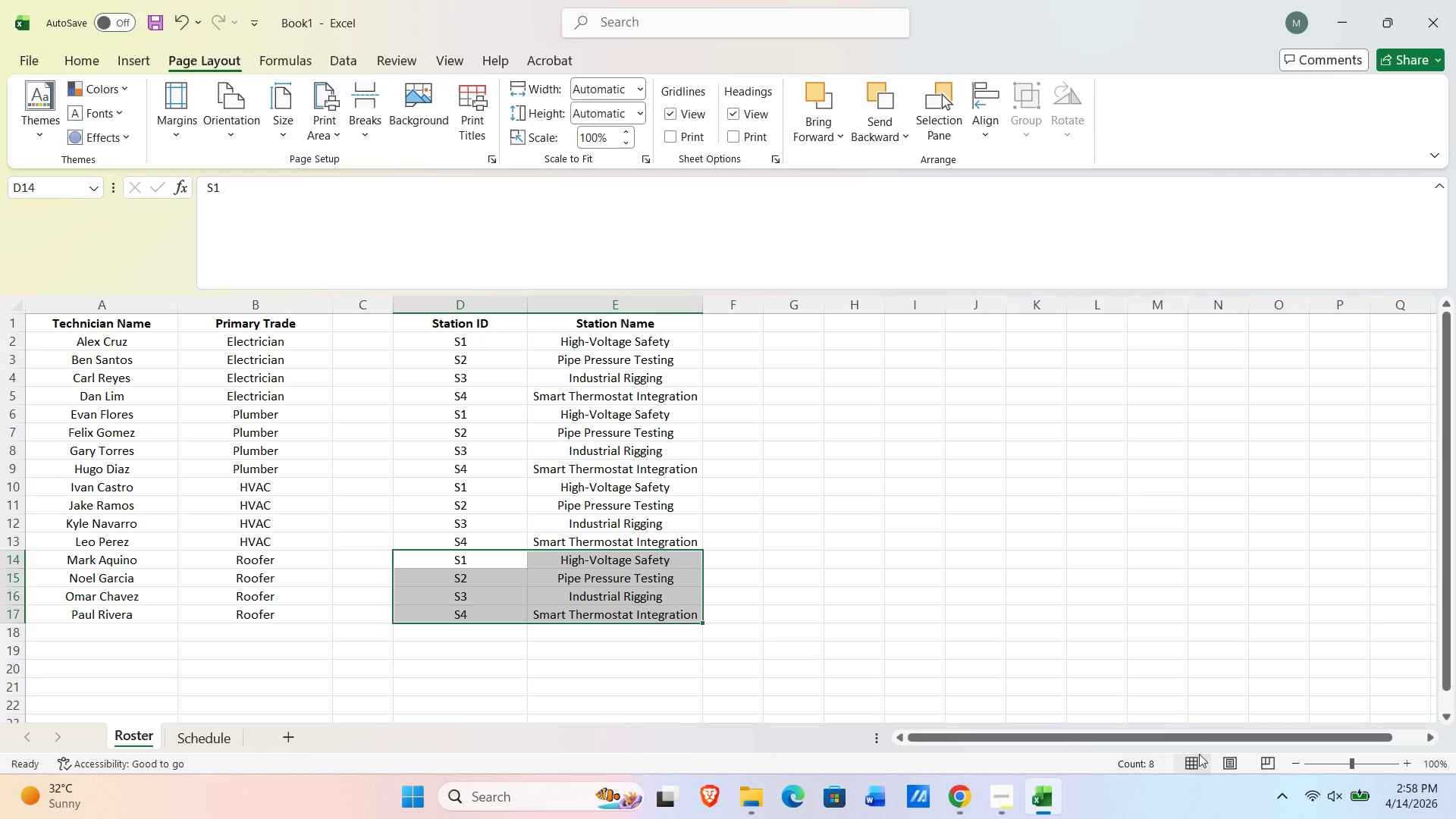 
left_click([1263, 763])
 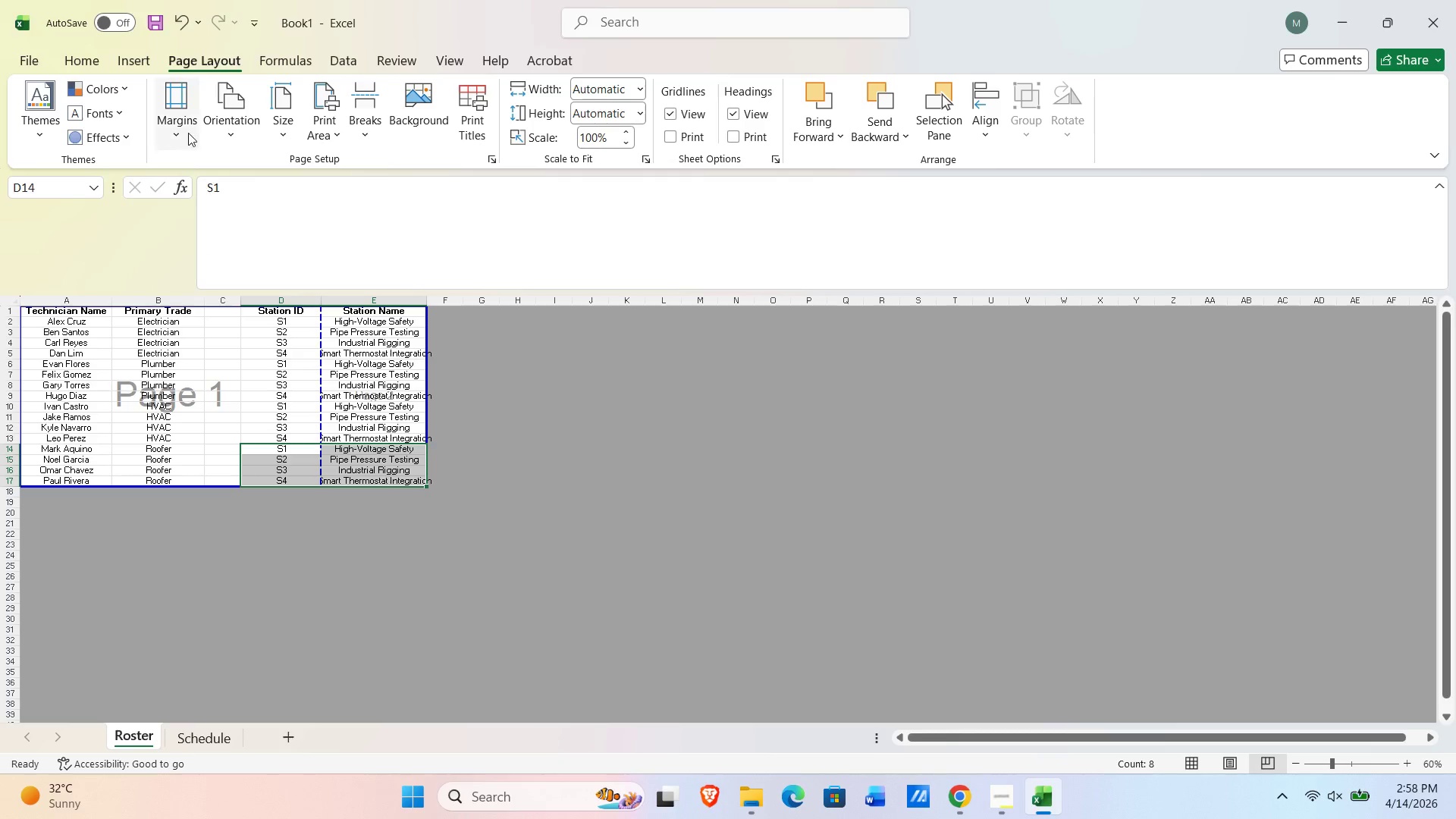 
left_click([227, 124])
 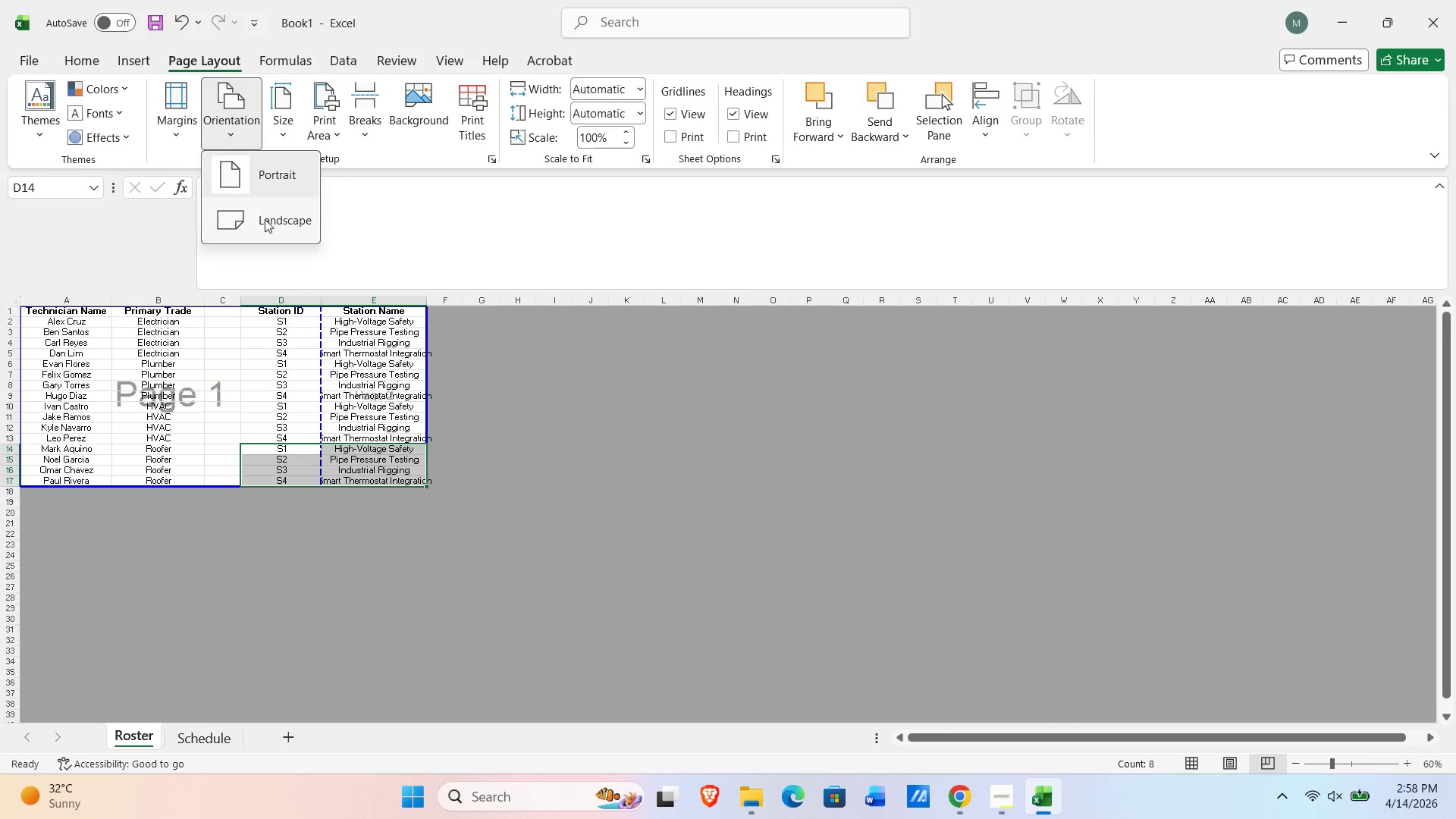 
left_click([266, 228])
 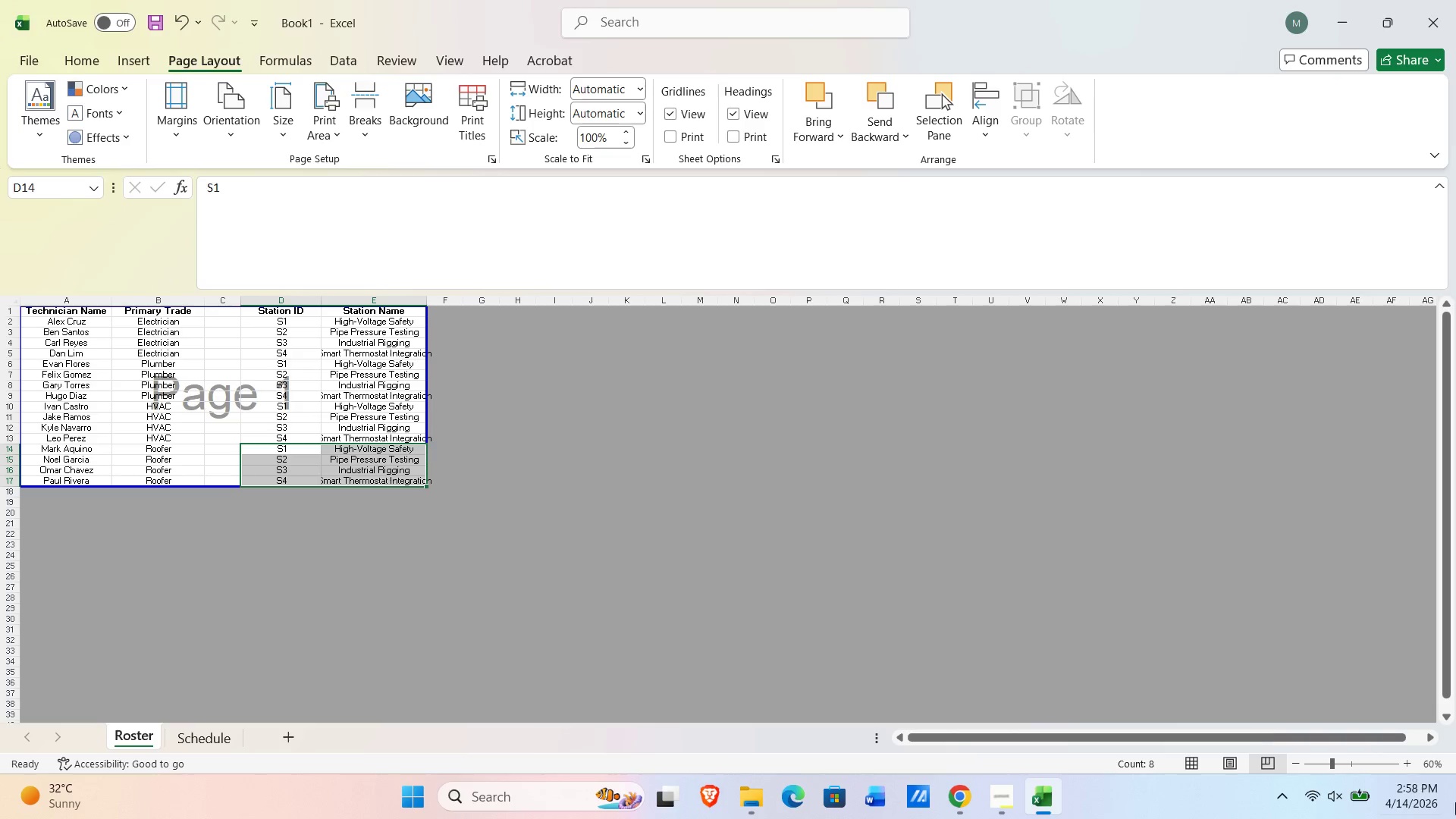 
double_click([1403, 764])
 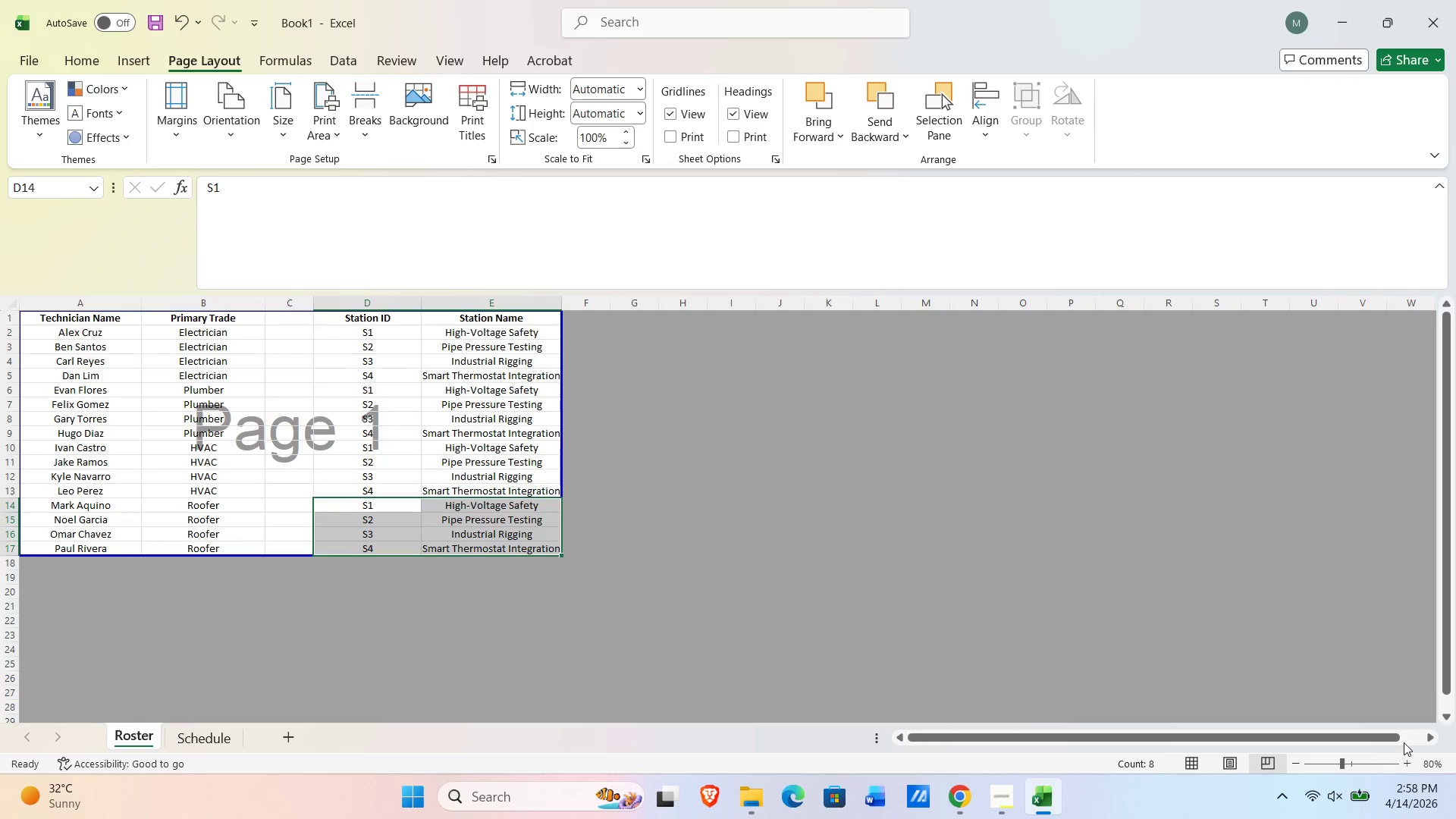 
left_click([1404, 742])
 